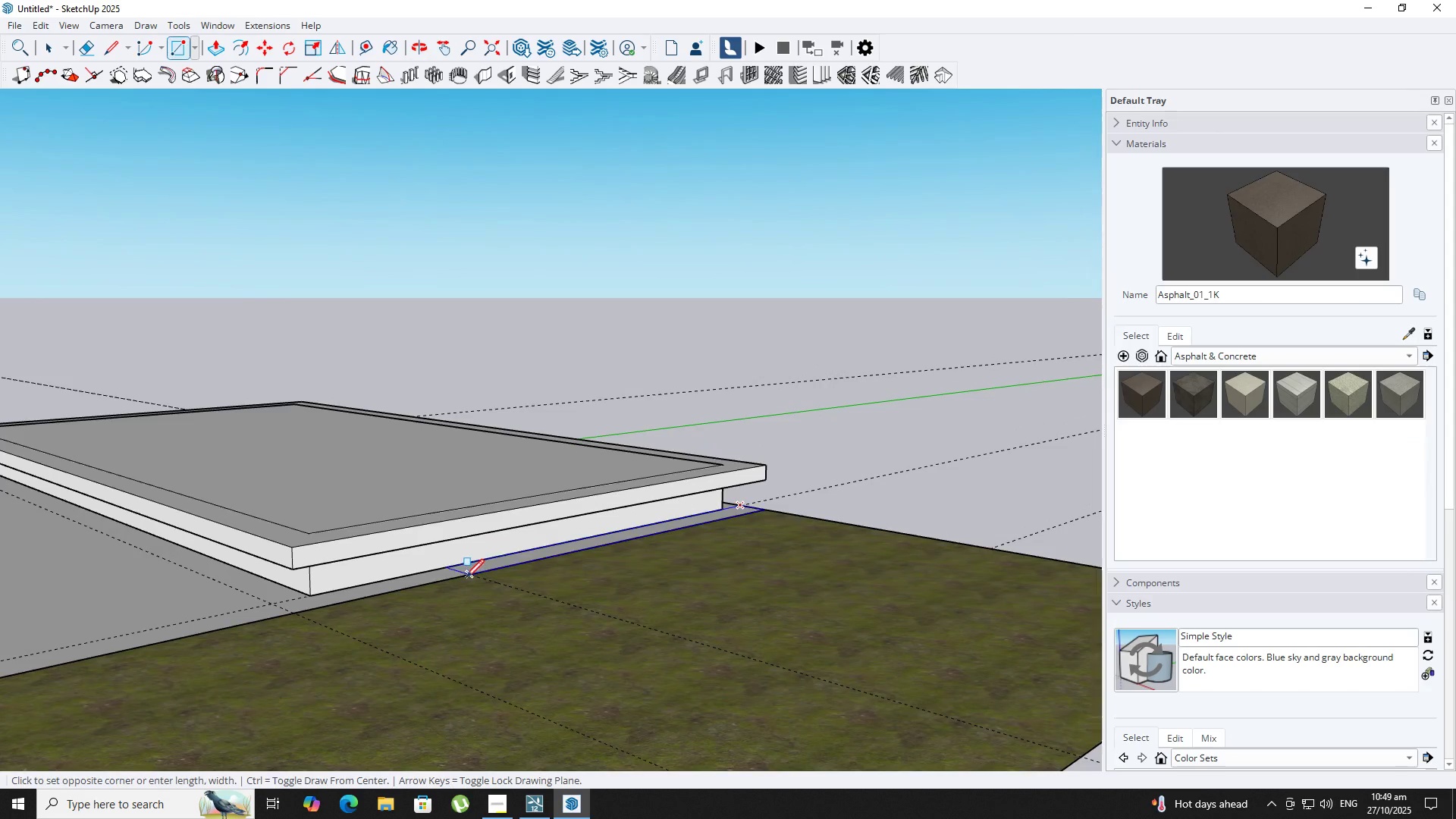 
left_click([463, 580])
 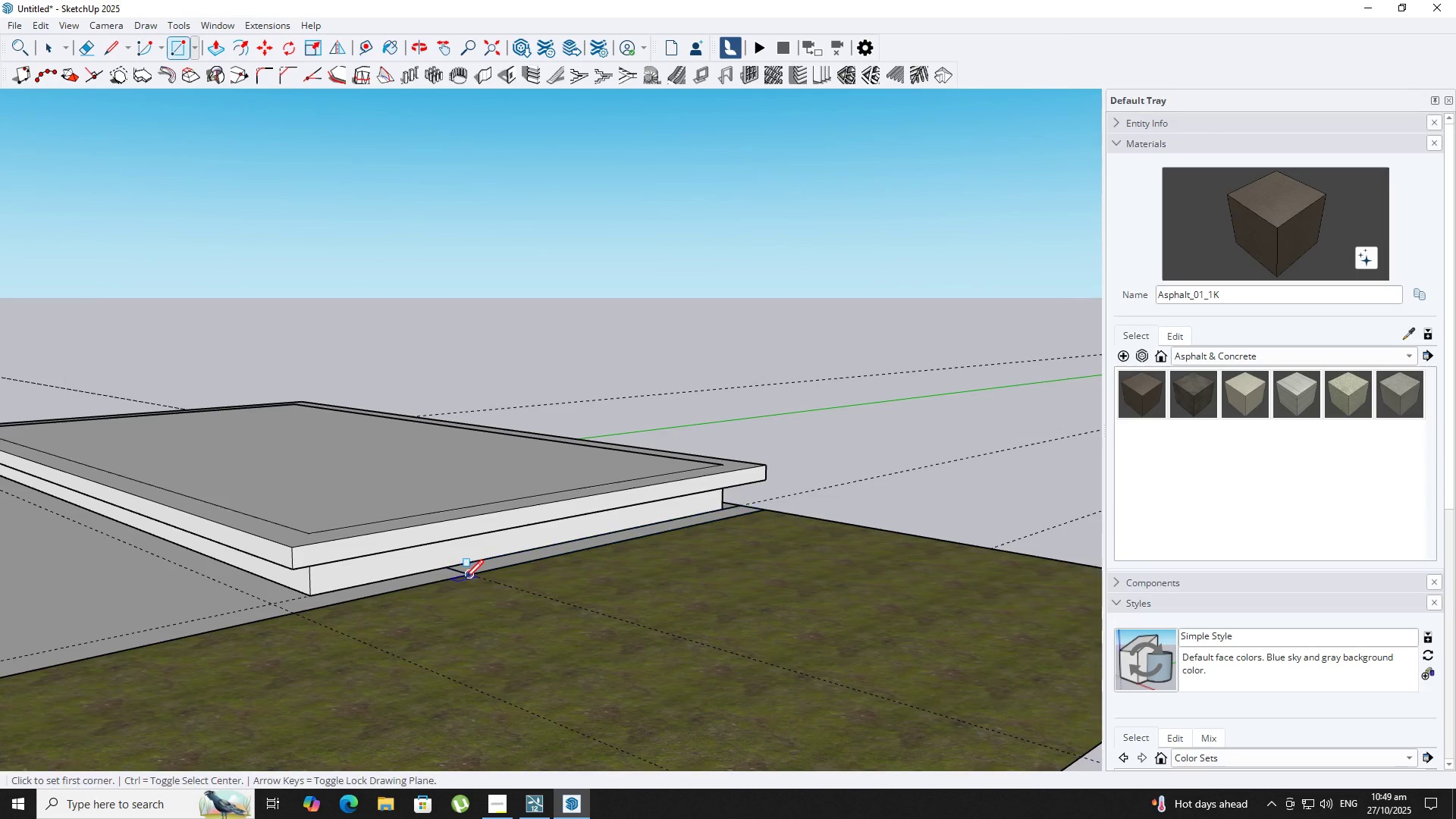 
key(Space)
 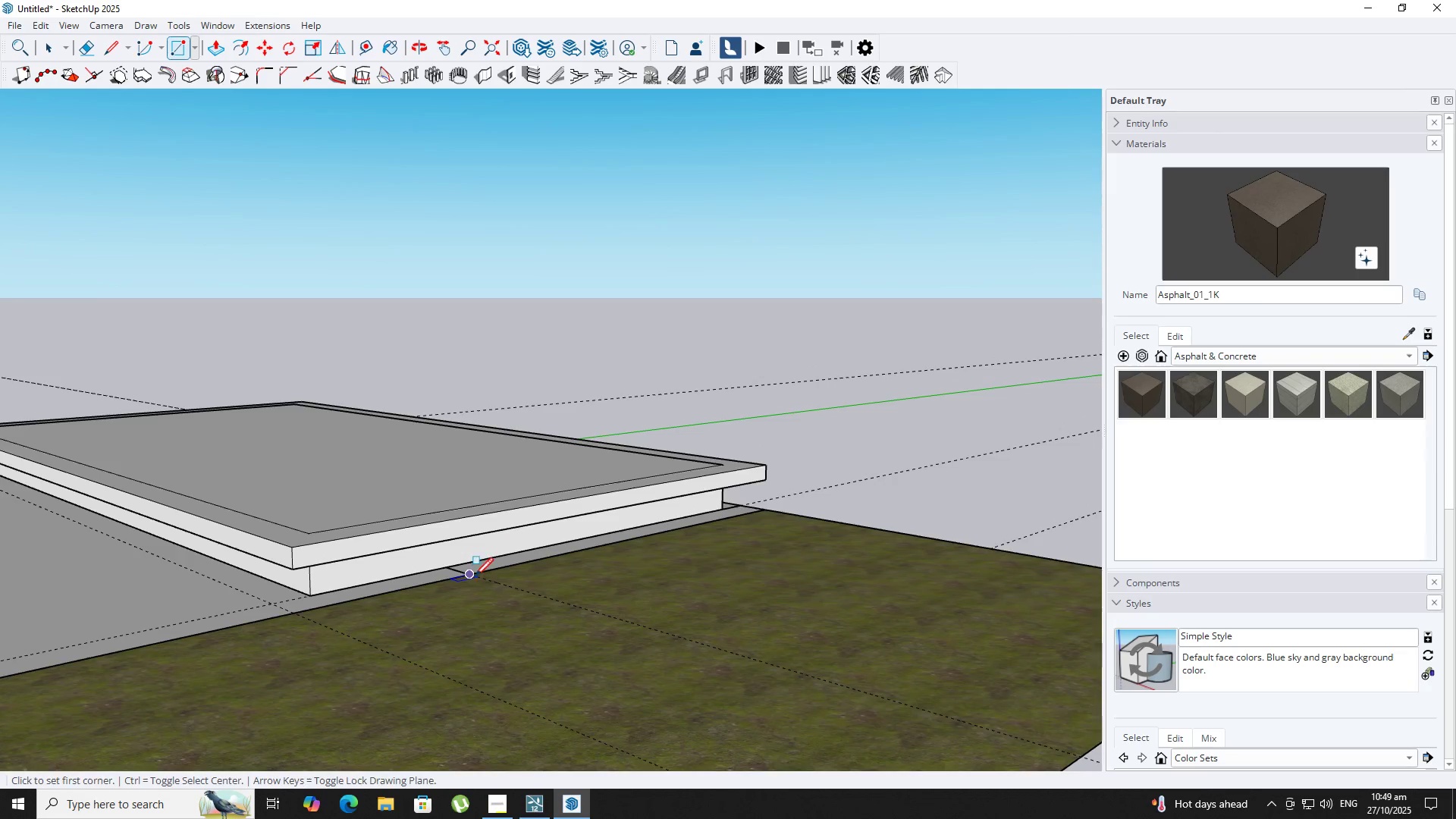 
scroll: coordinate [469, 575], scroll_direction: up, amount: 5.0
 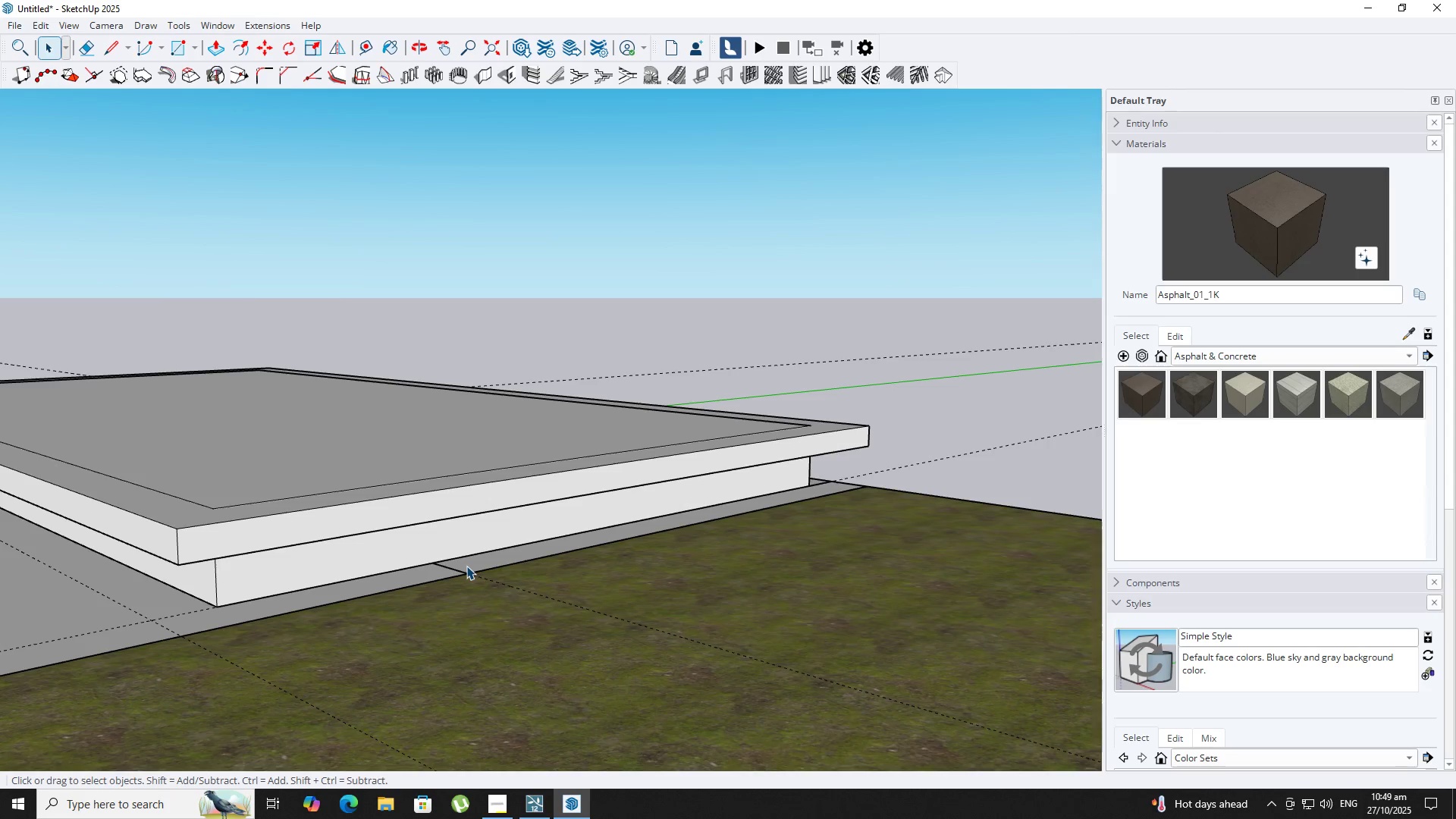 
double_click([466, 566])
 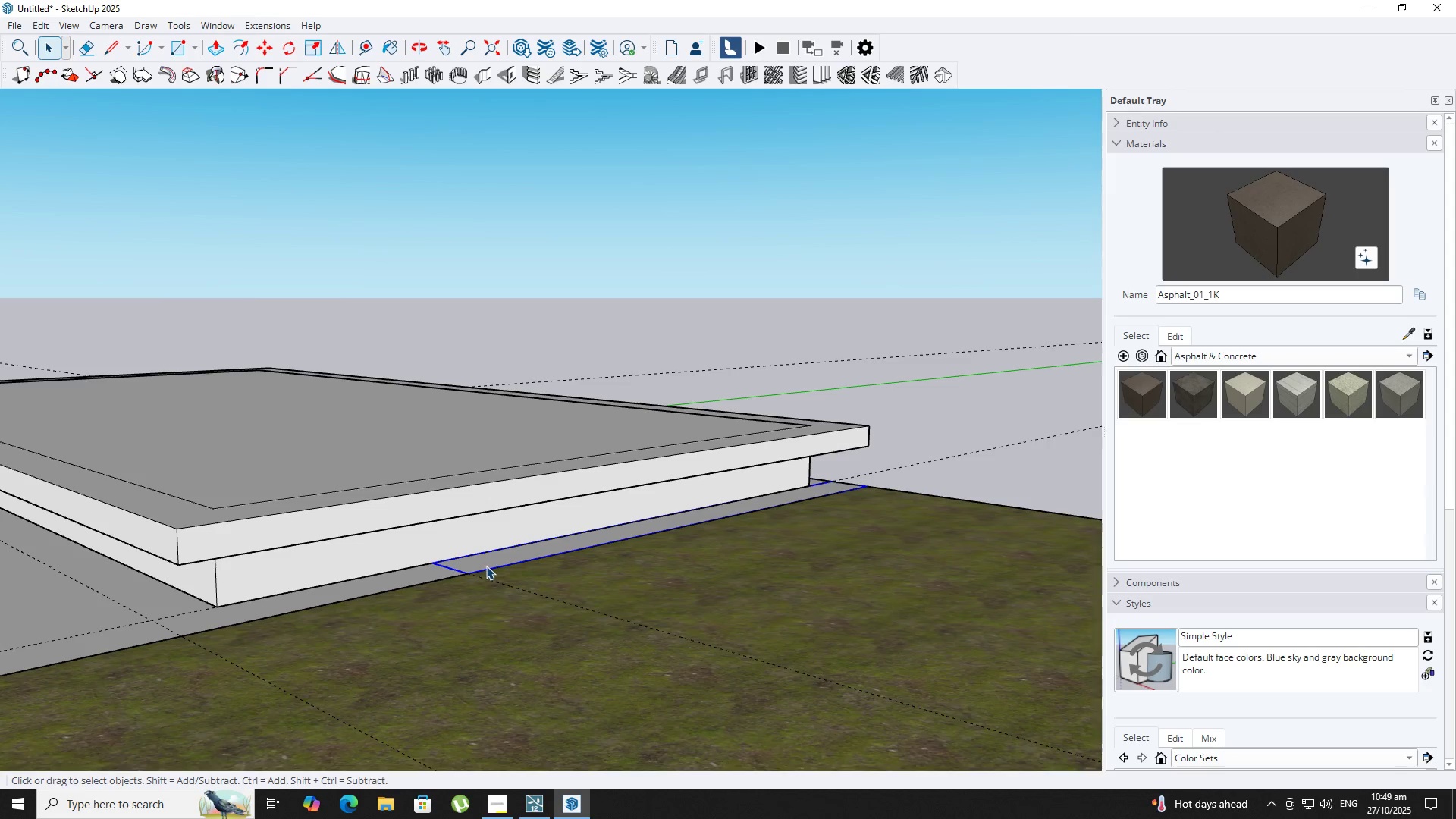 
double_click([482, 565])
 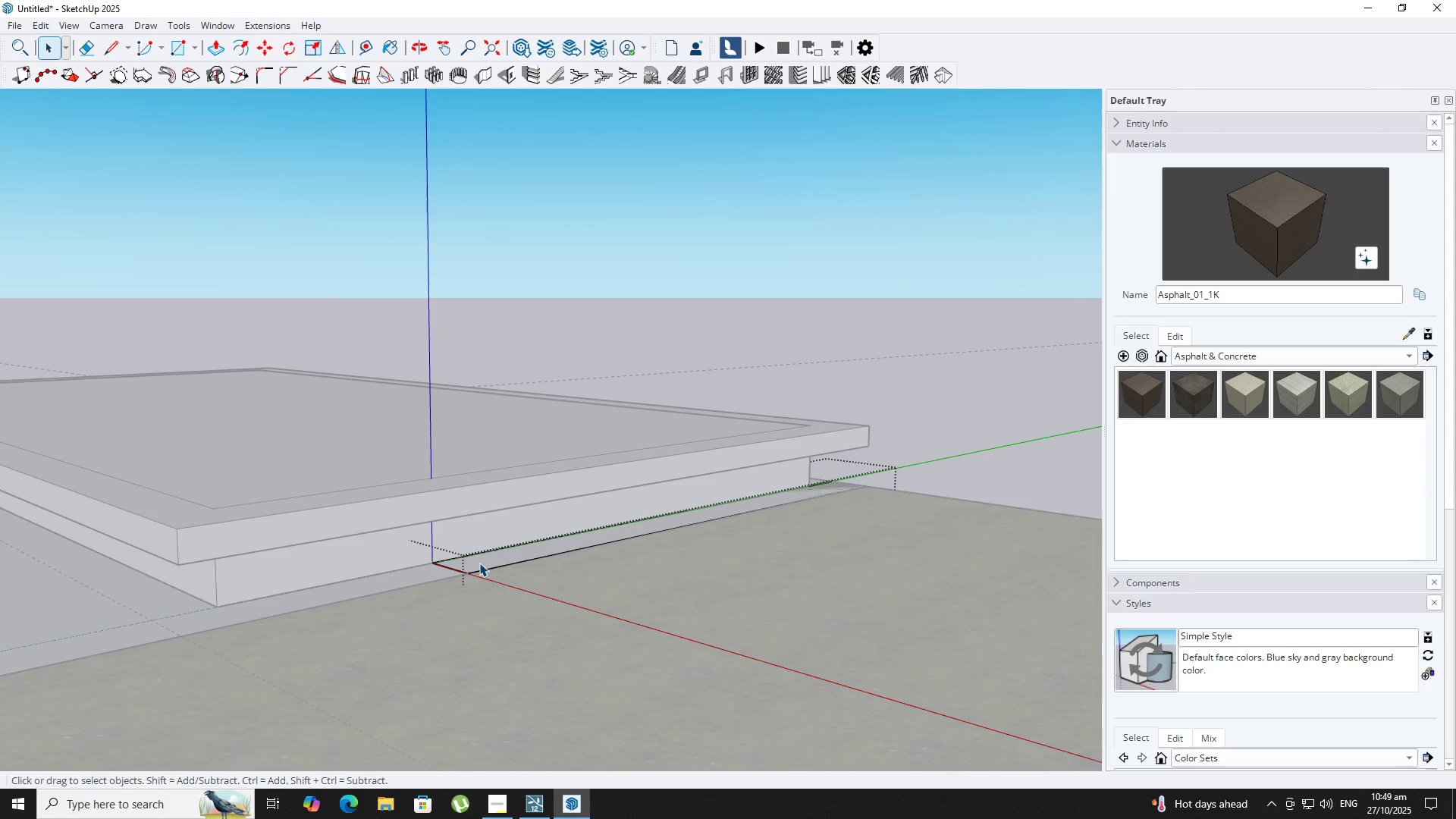 
key(P)
 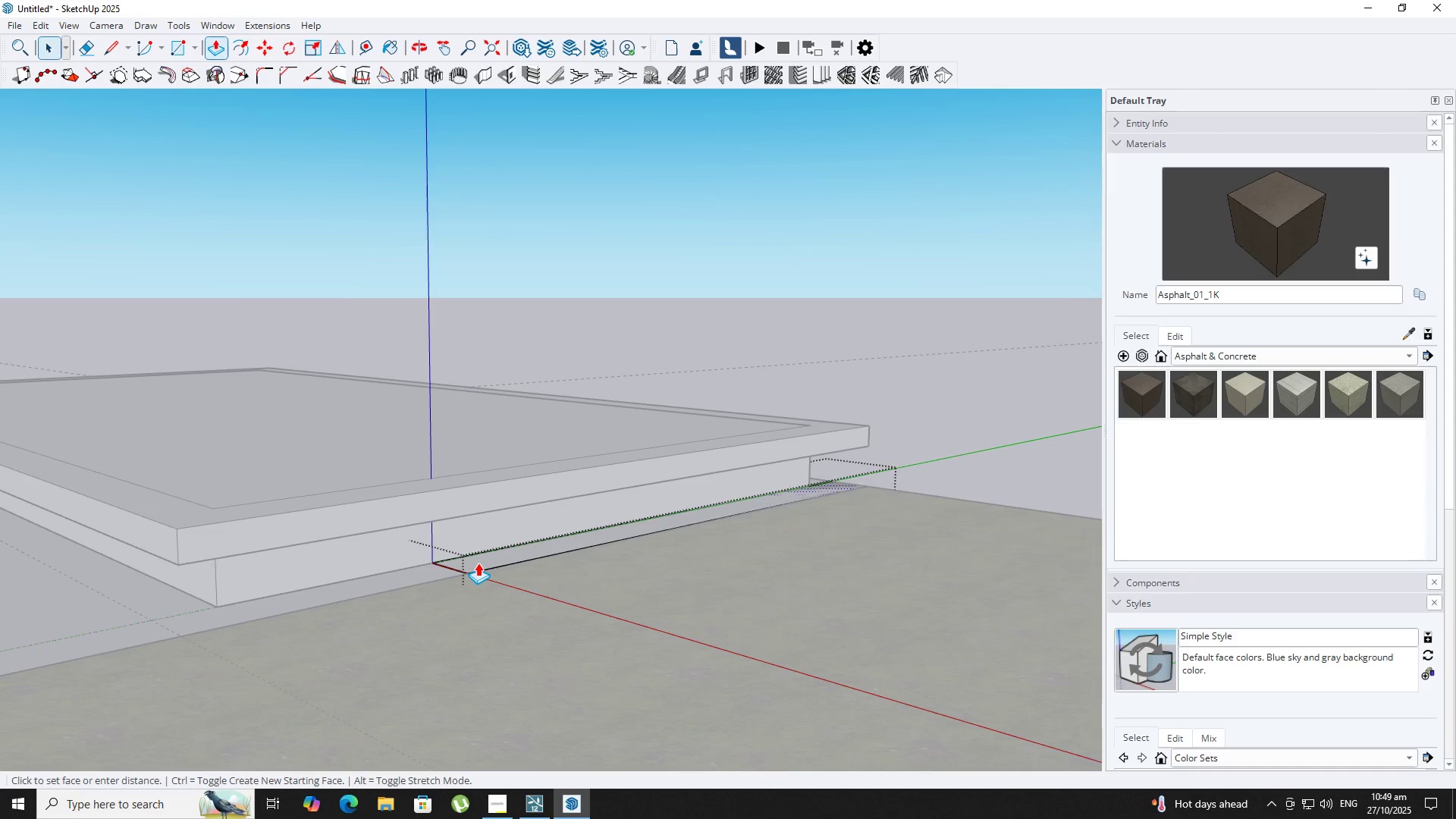 
left_click([478, 563])
 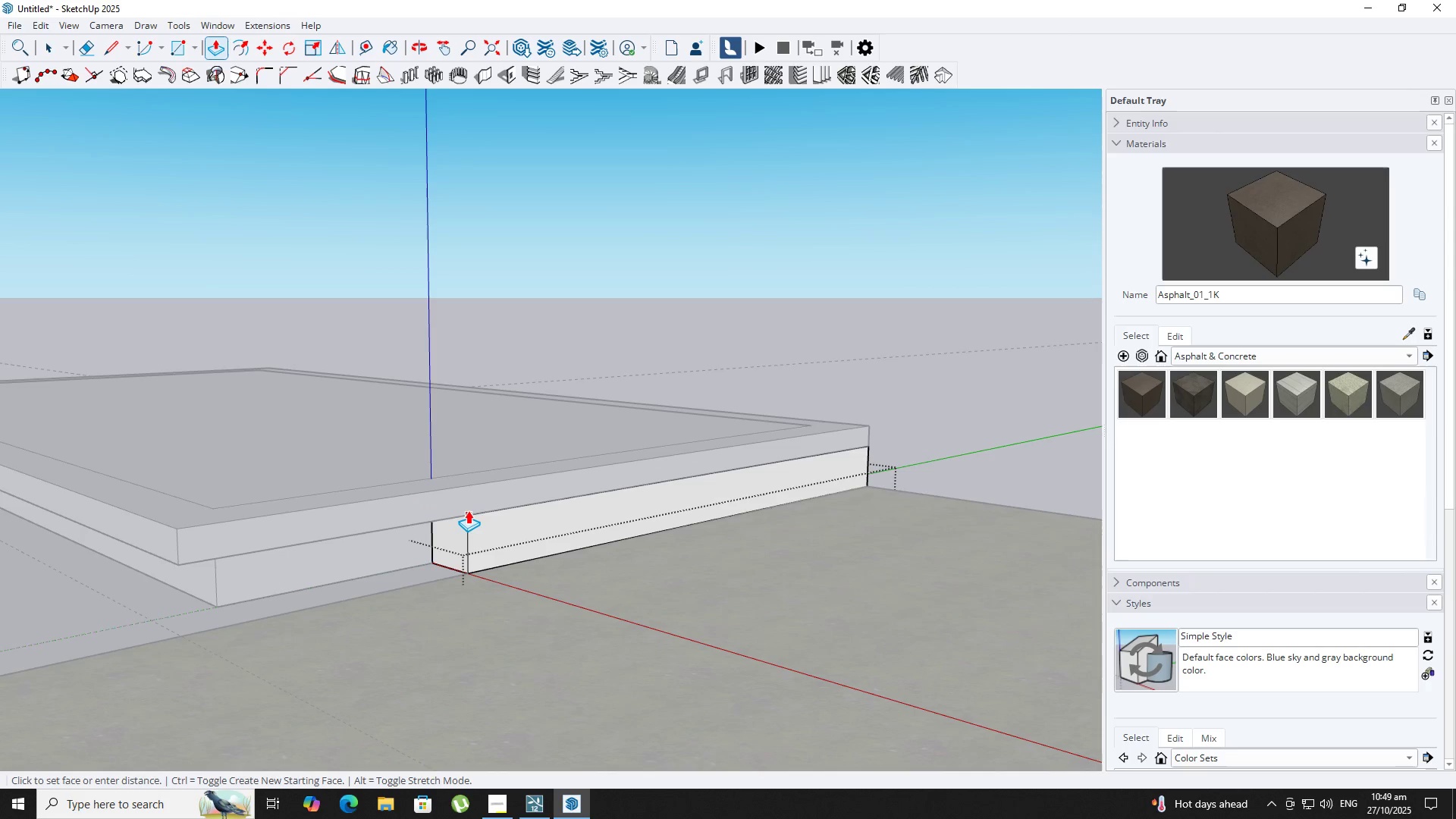 
left_click([466, 510])
 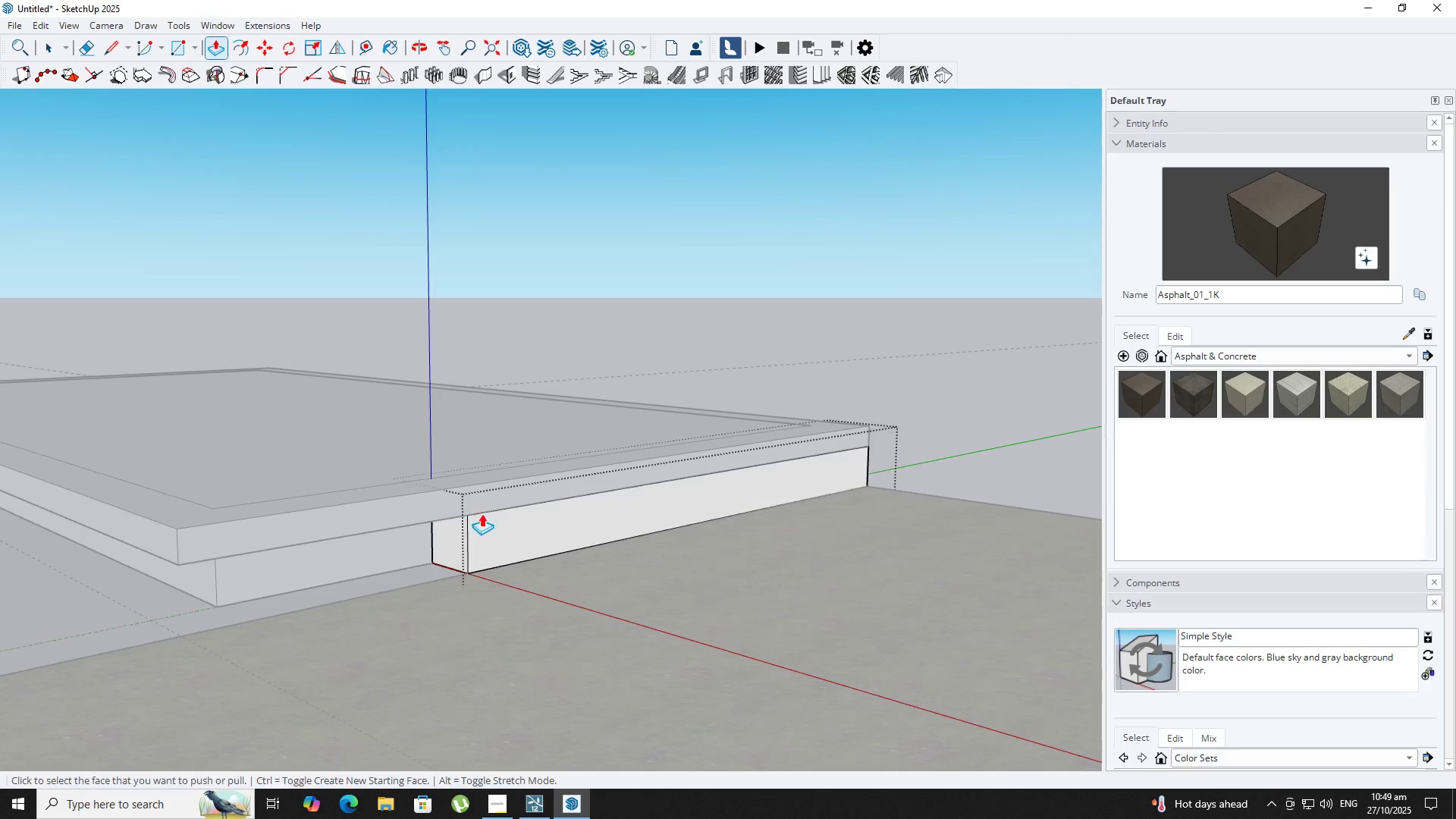 
key(Space)
 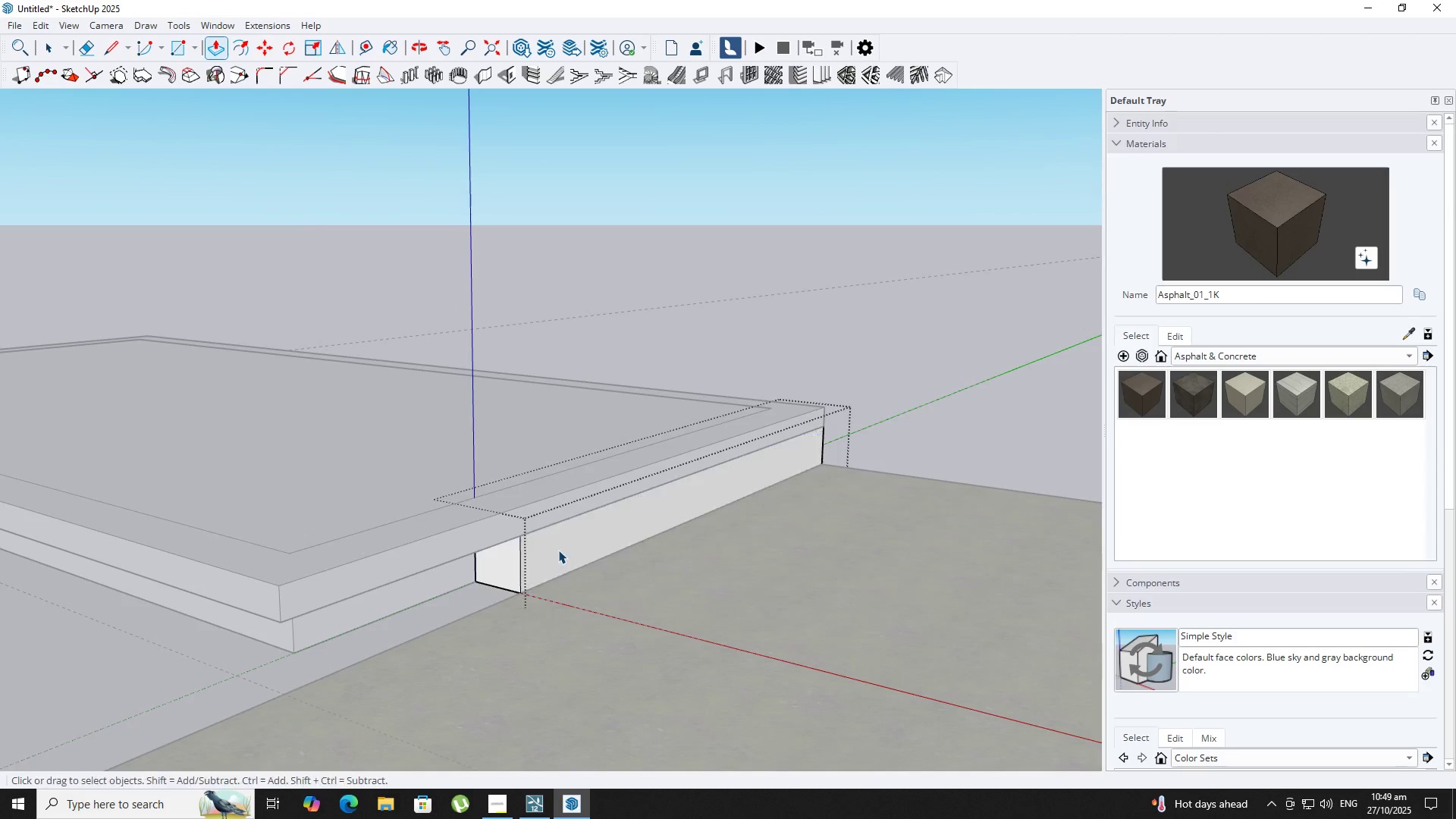 
key(Escape)
 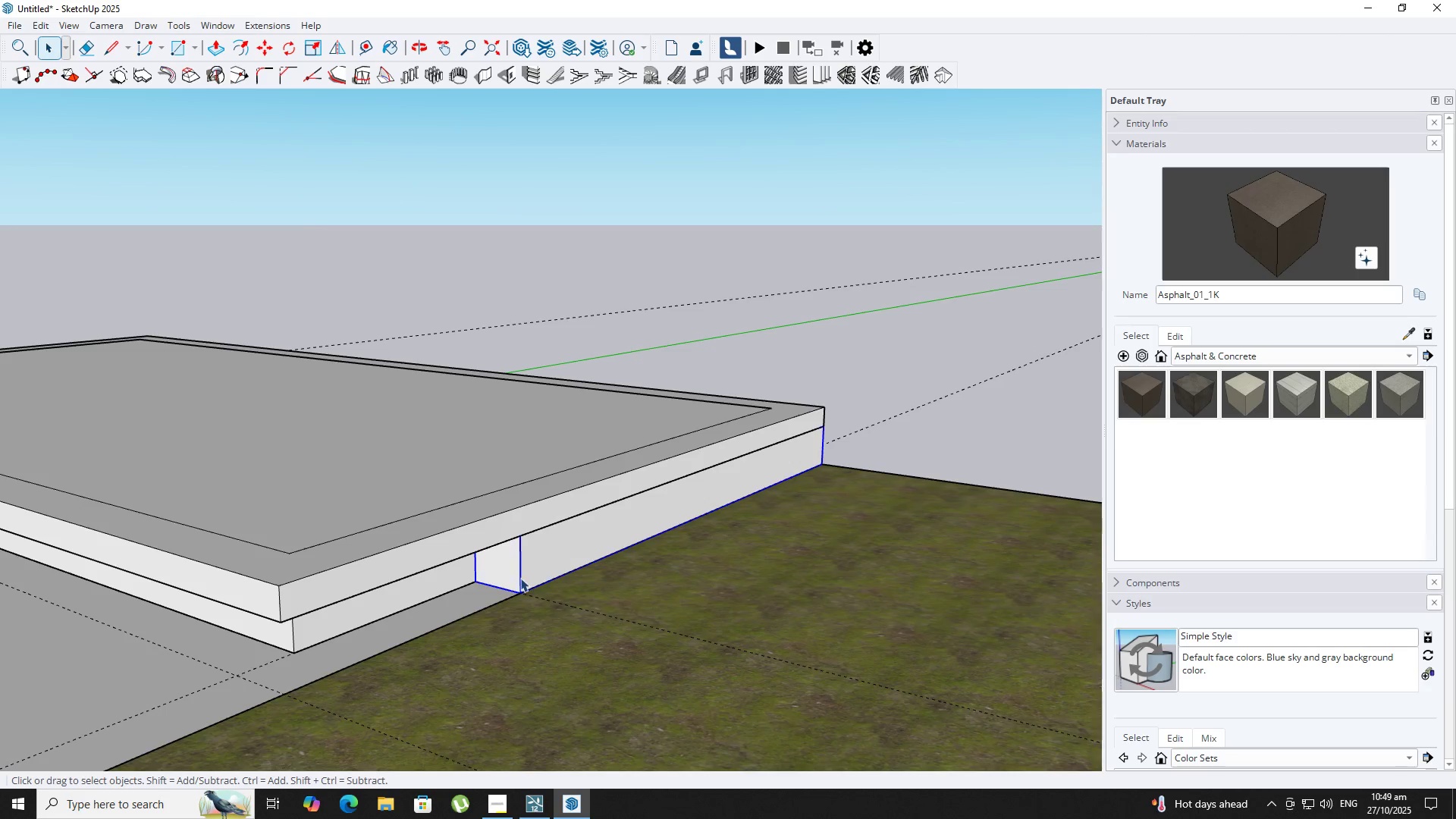 
key(M)
 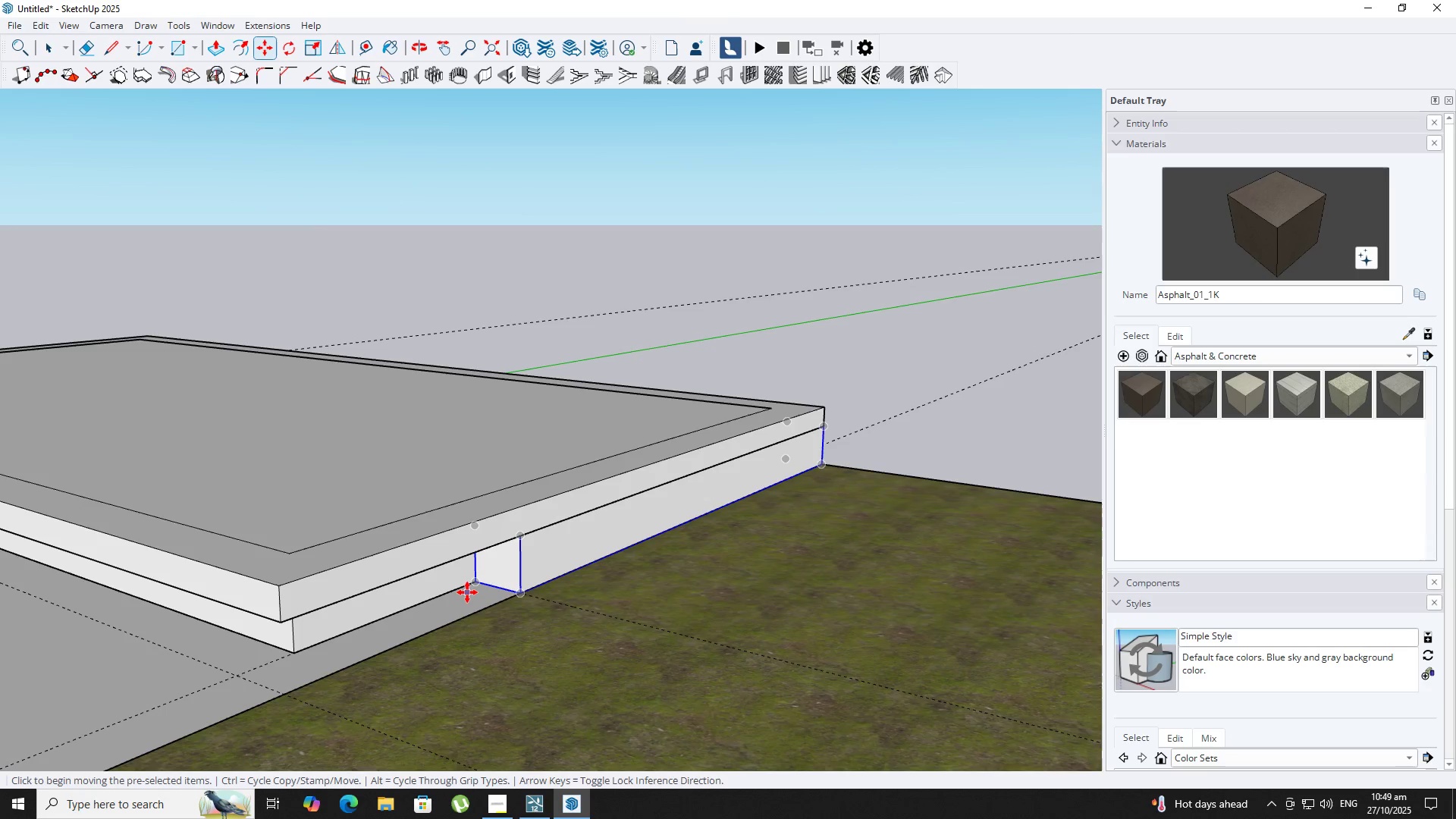 
key(Control+ControlLeft)
 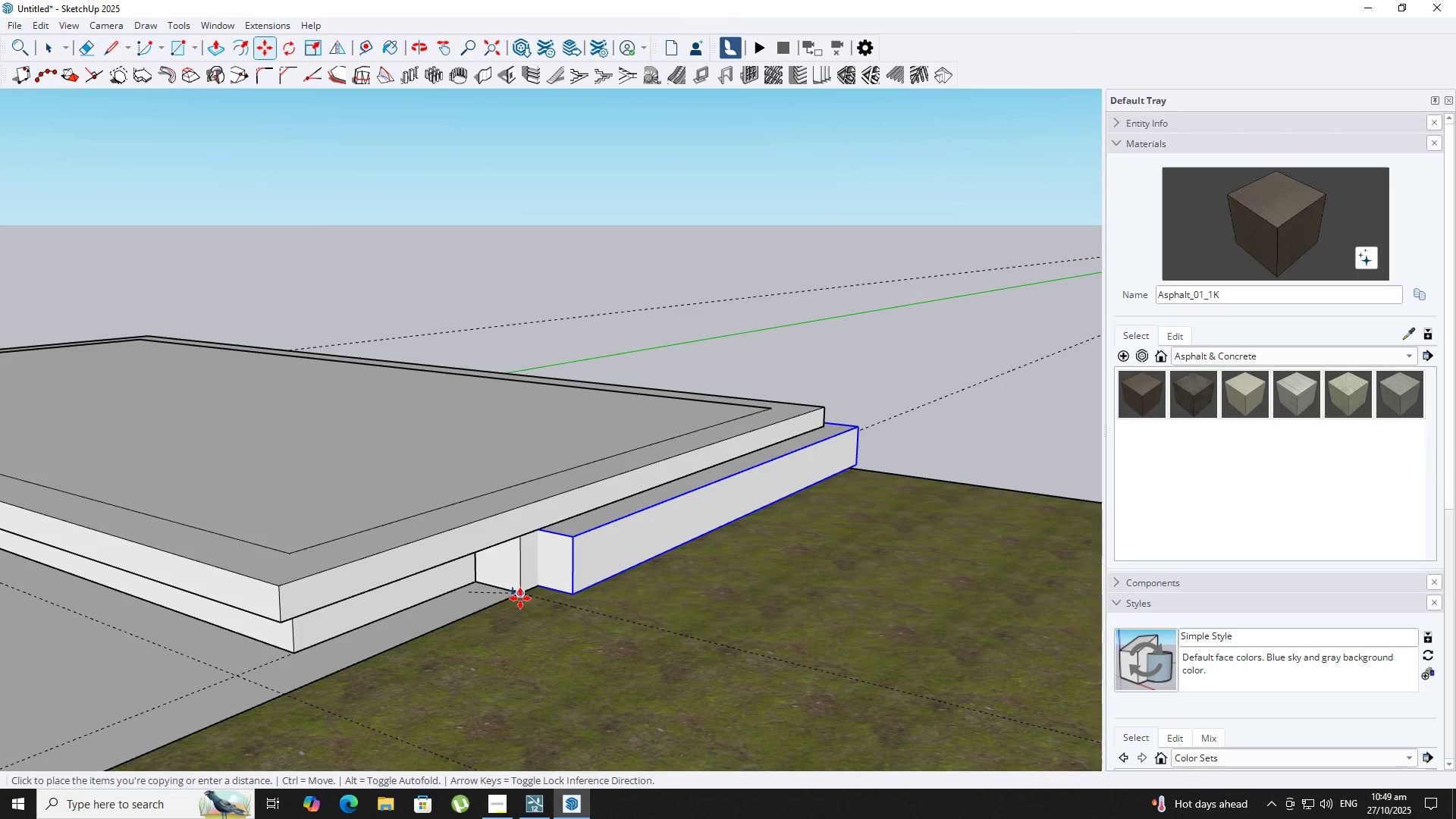 
left_click([520, 598])
 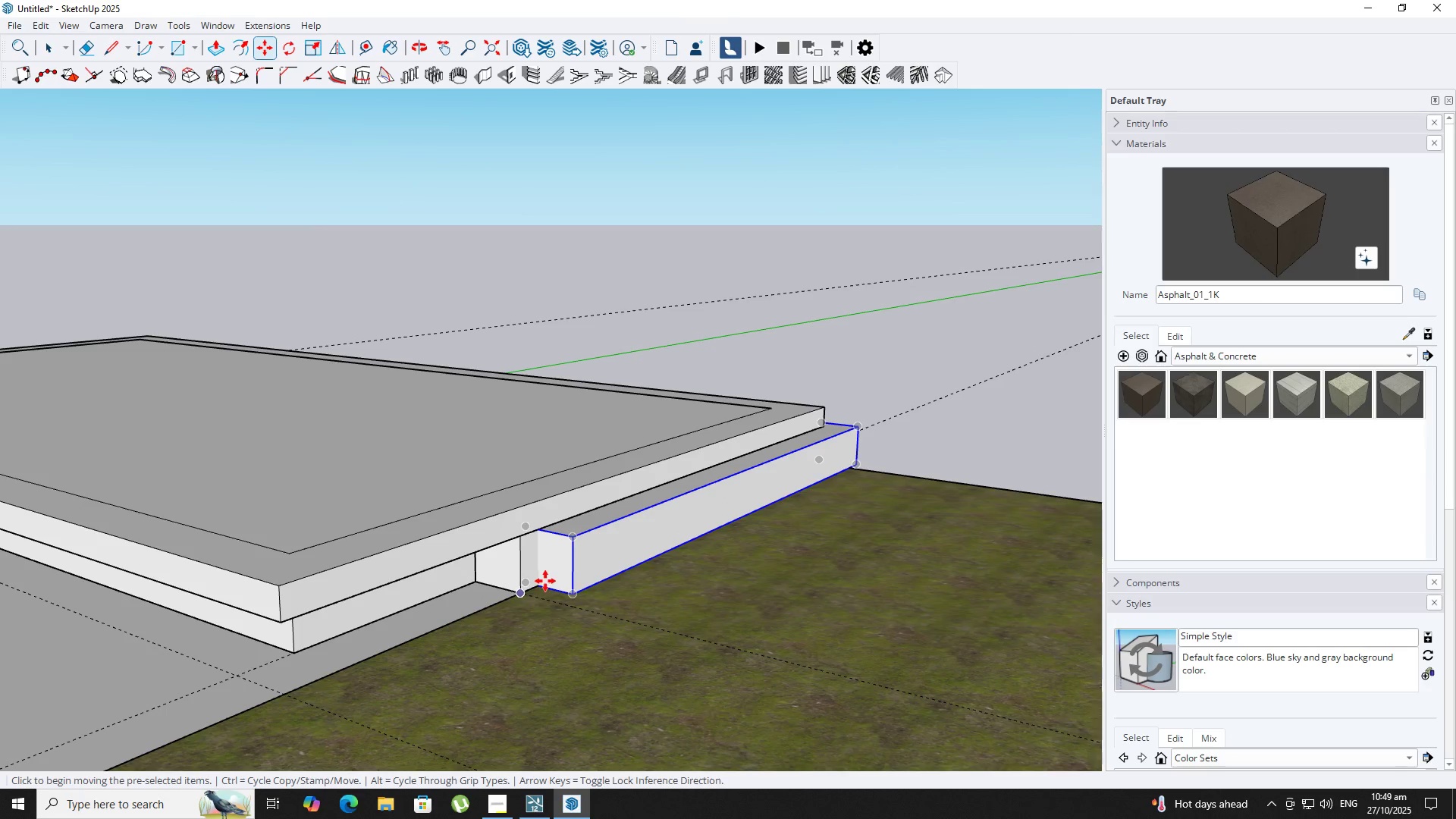 
scroll: coordinate [548, 579], scroll_direction: up, amount: 2.0
 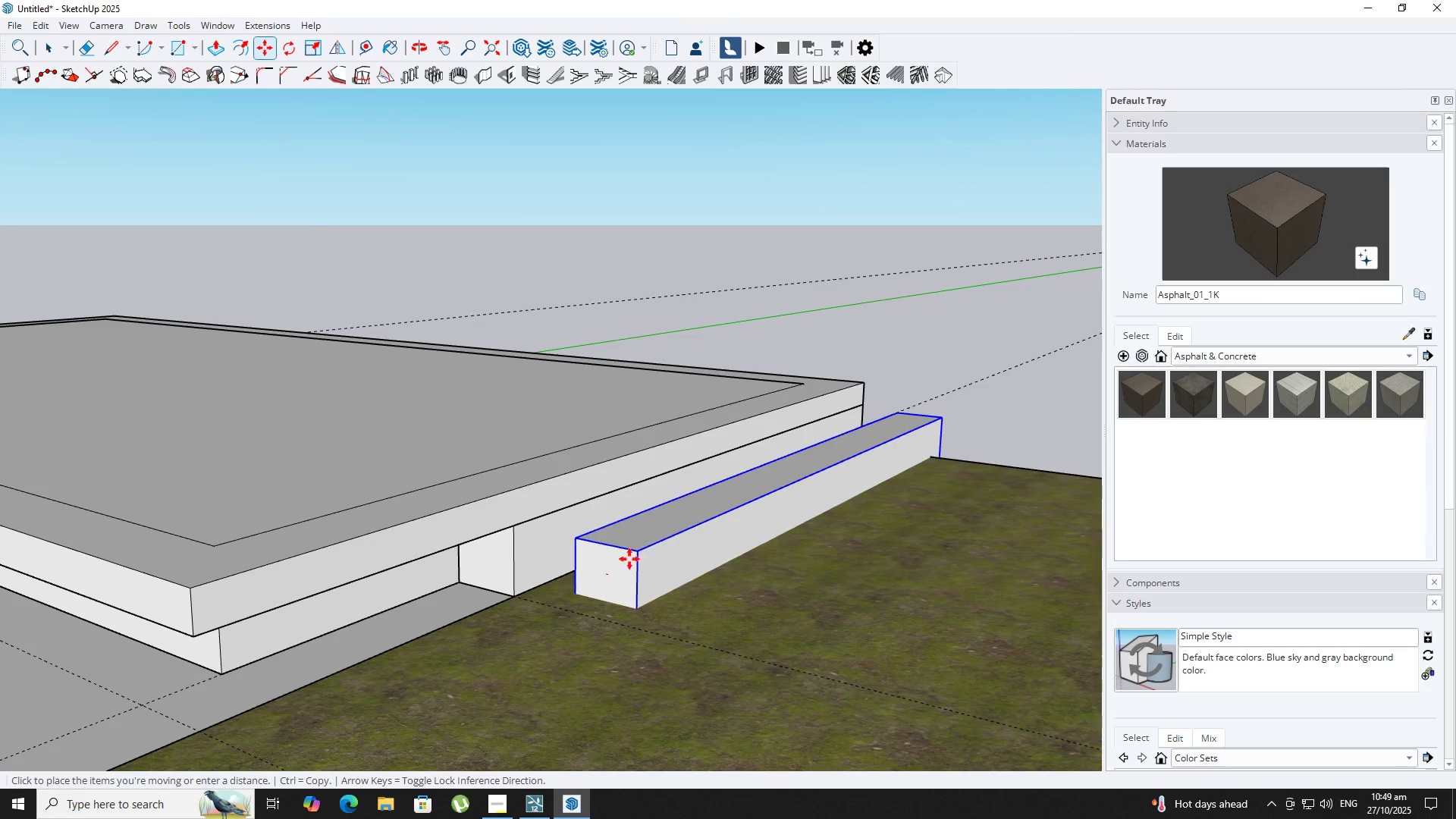 
key(ArrowUp)
 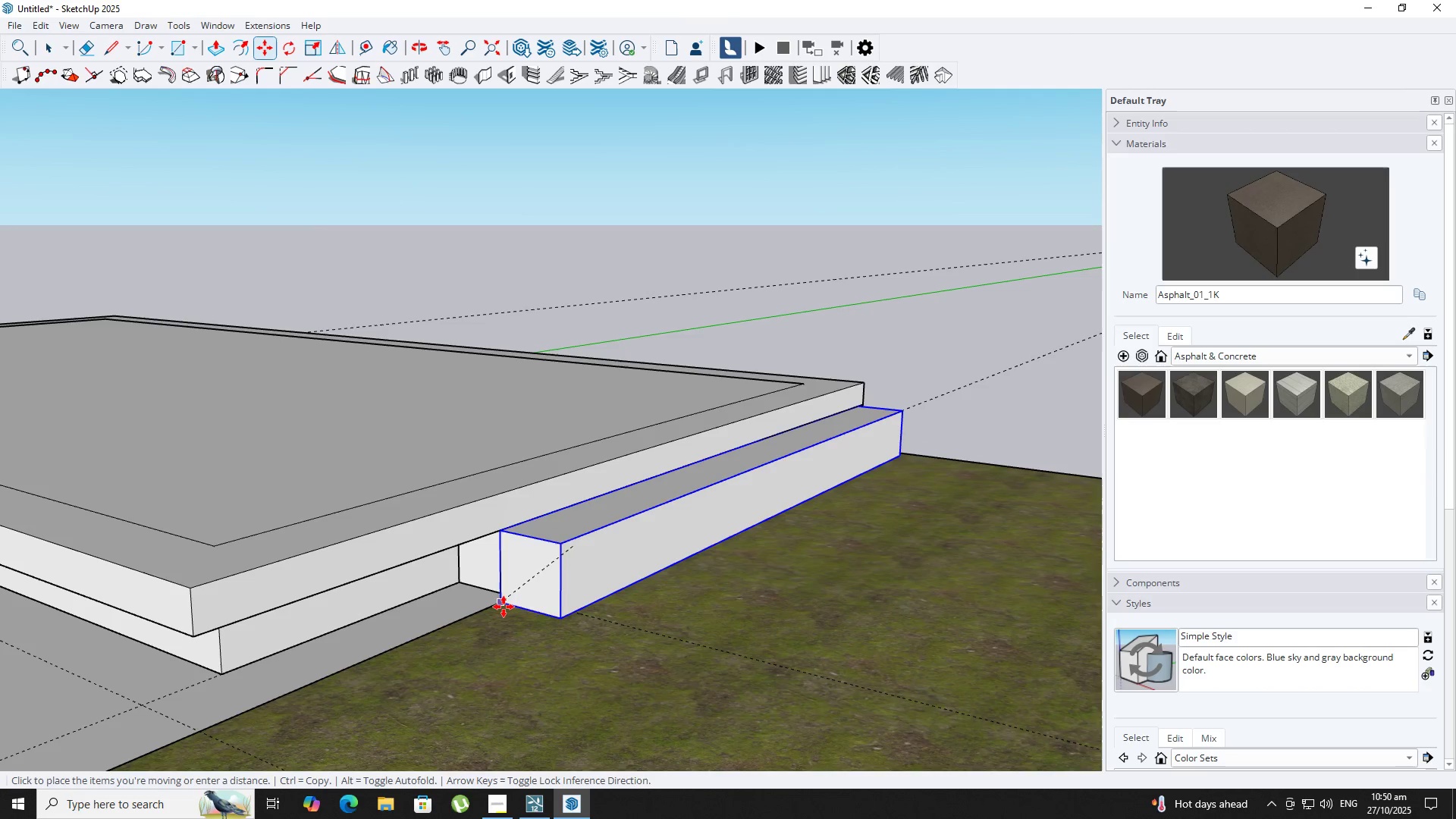 
key(Space)
 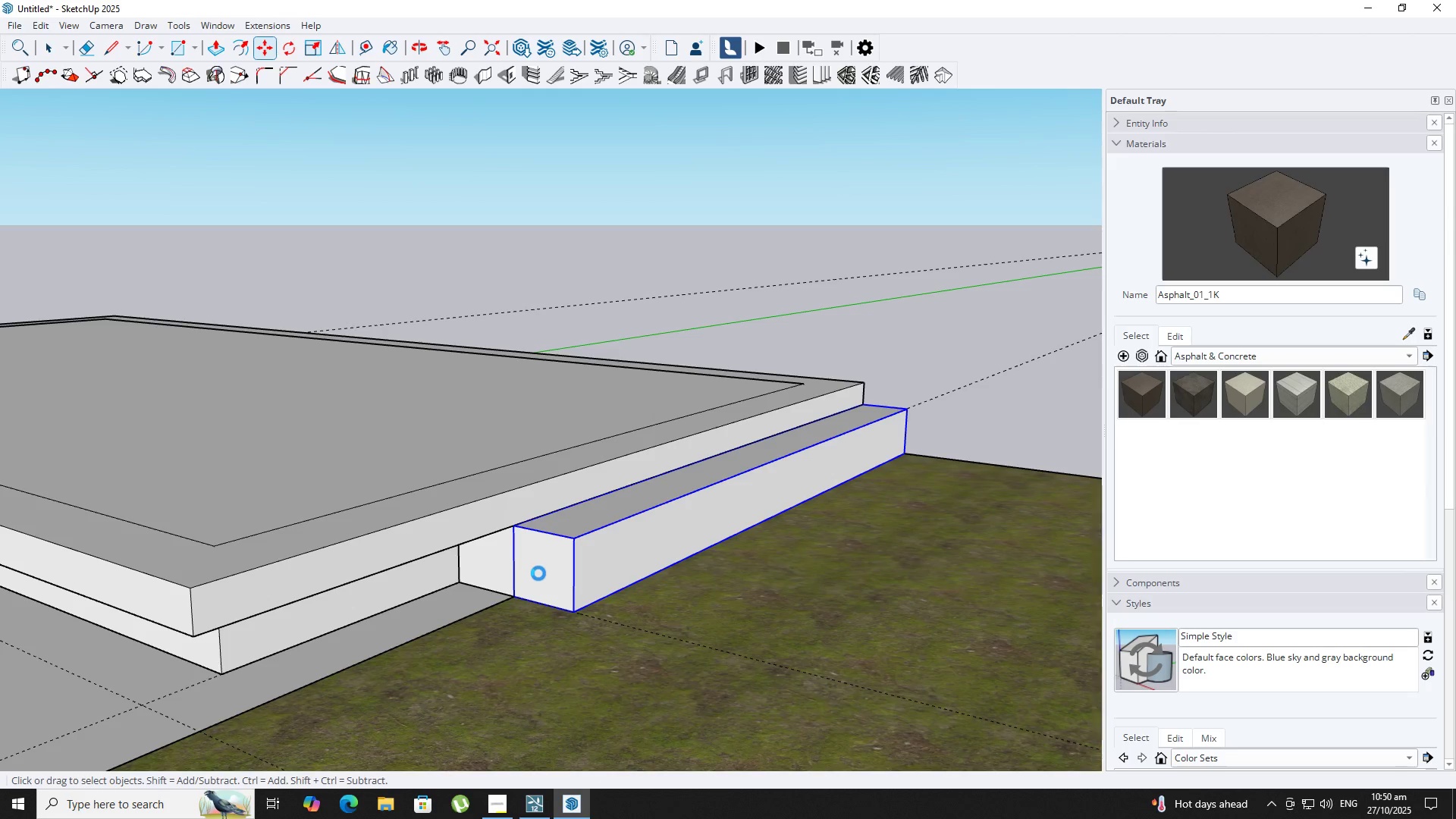 
double_click([538, 573])
 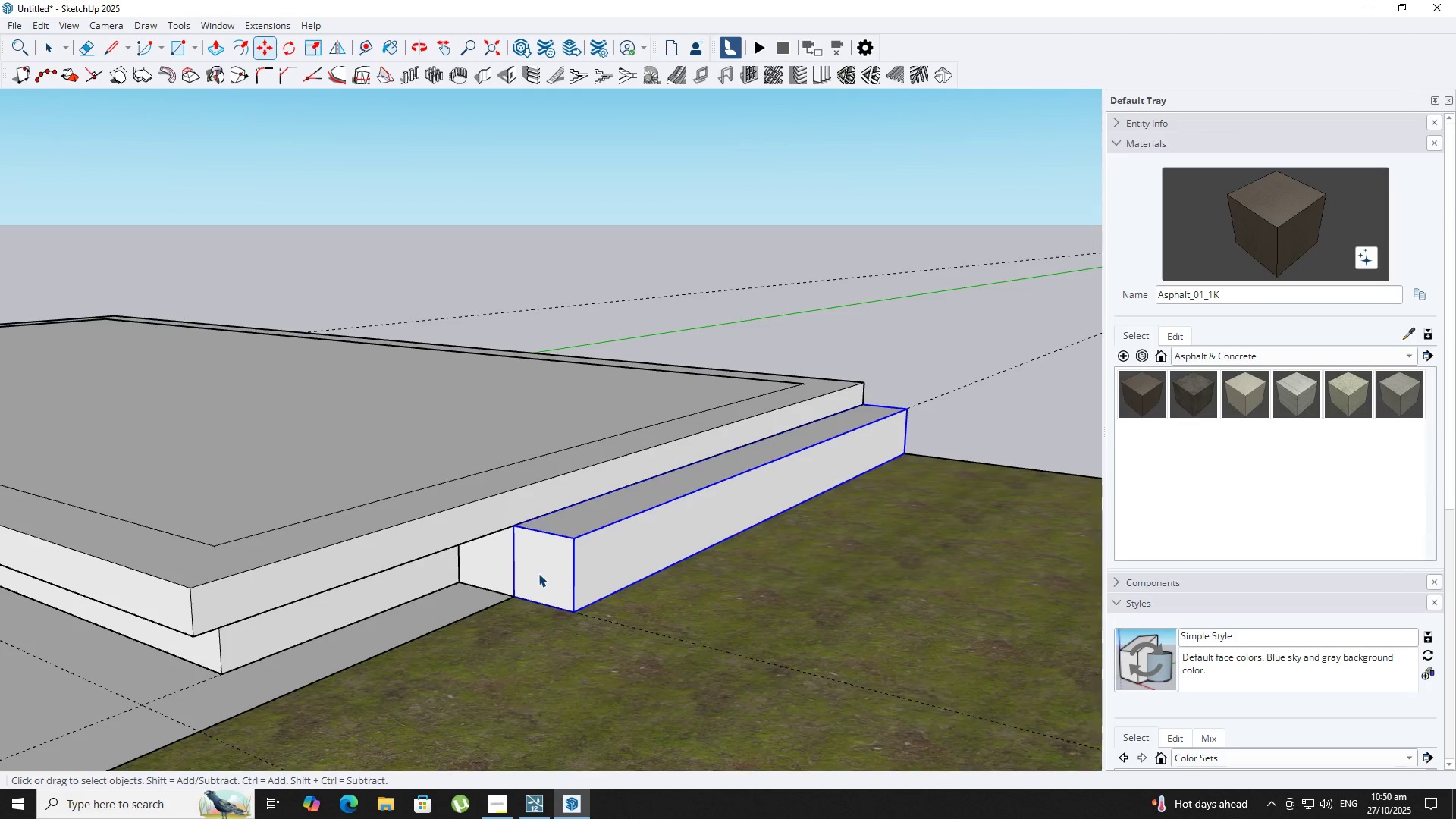 
triple_click([538, 573])
 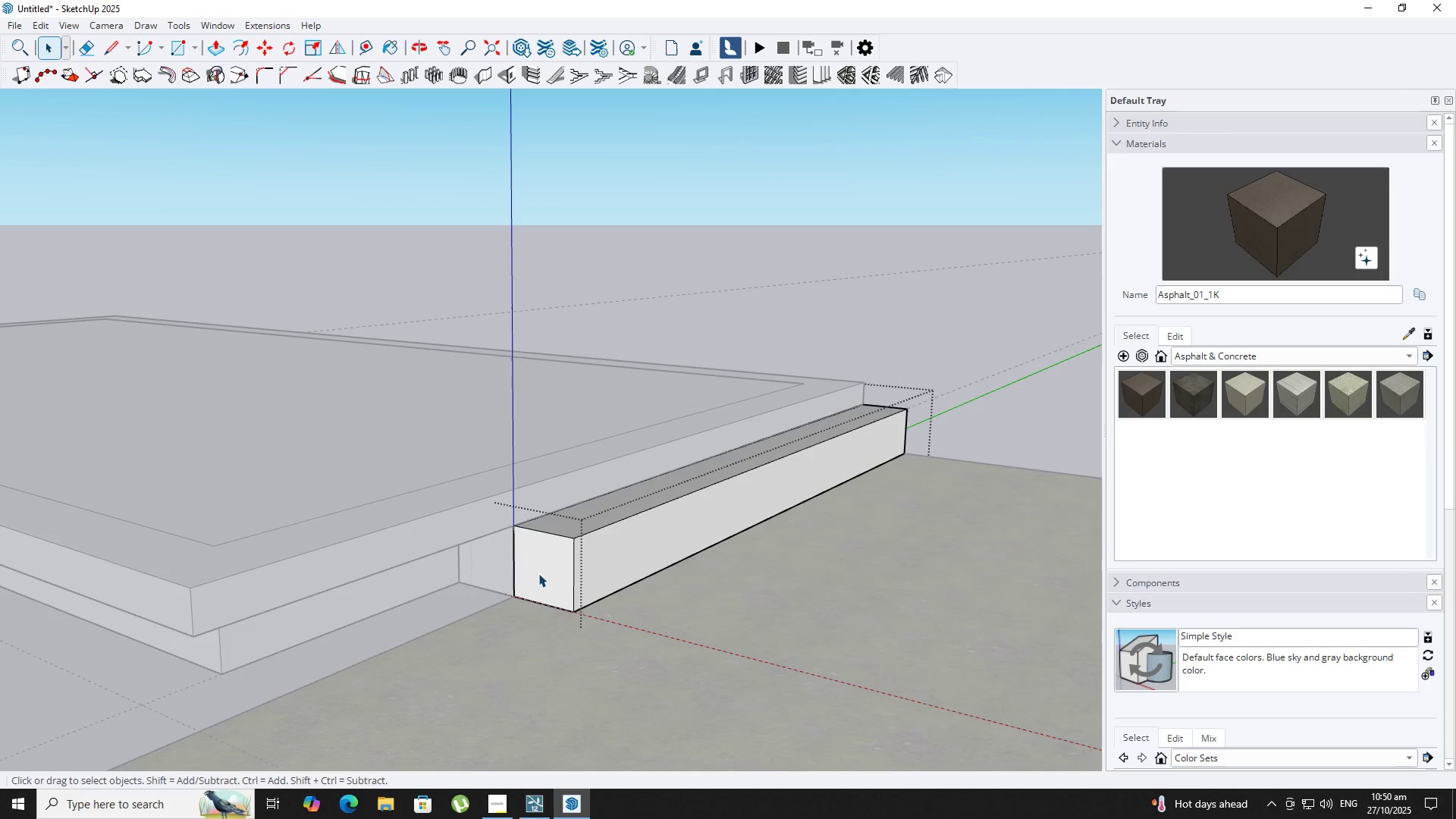 
triple_click([538, 573])
 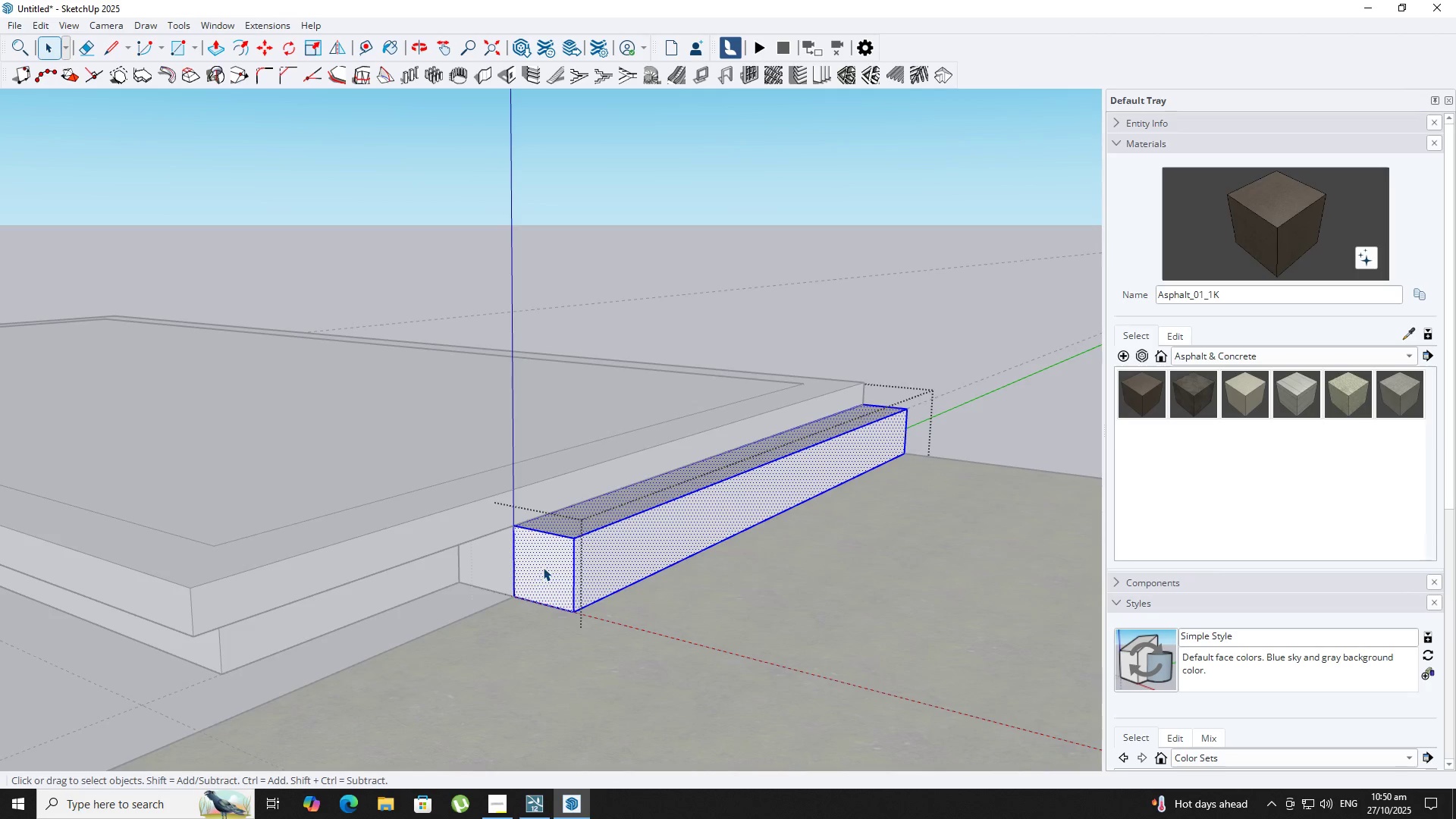 
key(P)
 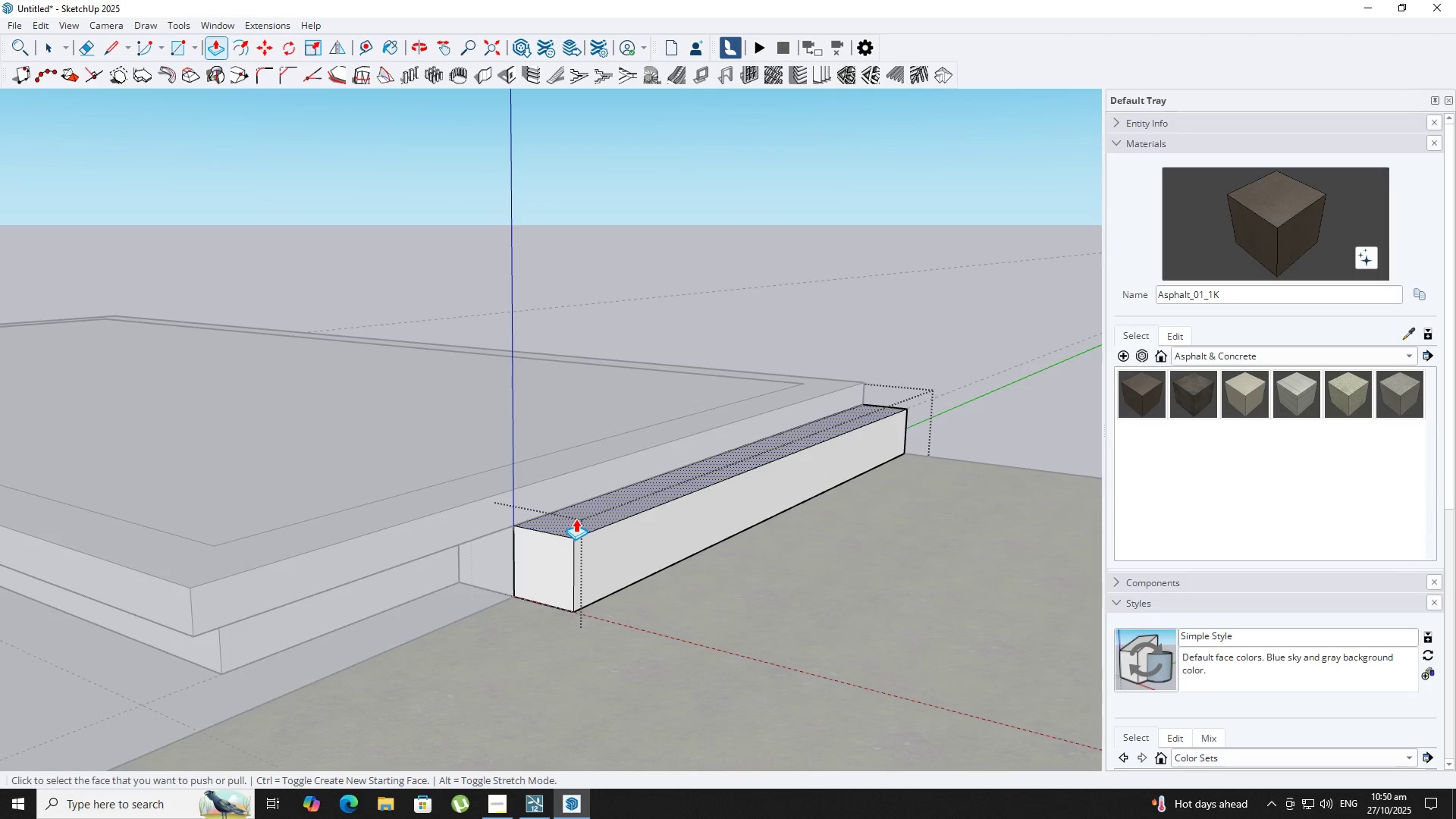 
left_click([576, 519])
 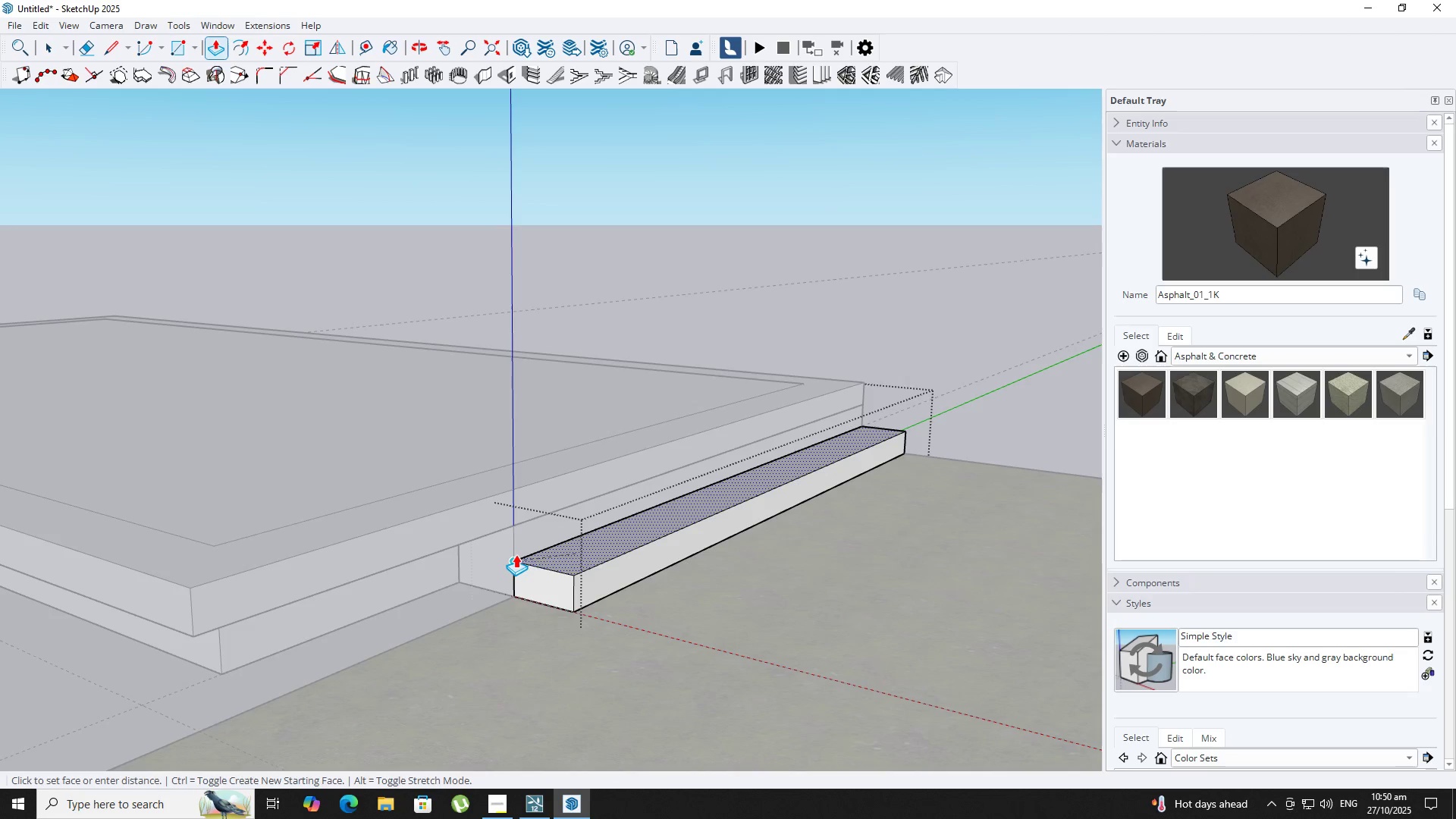 
left_click([516, 554])
 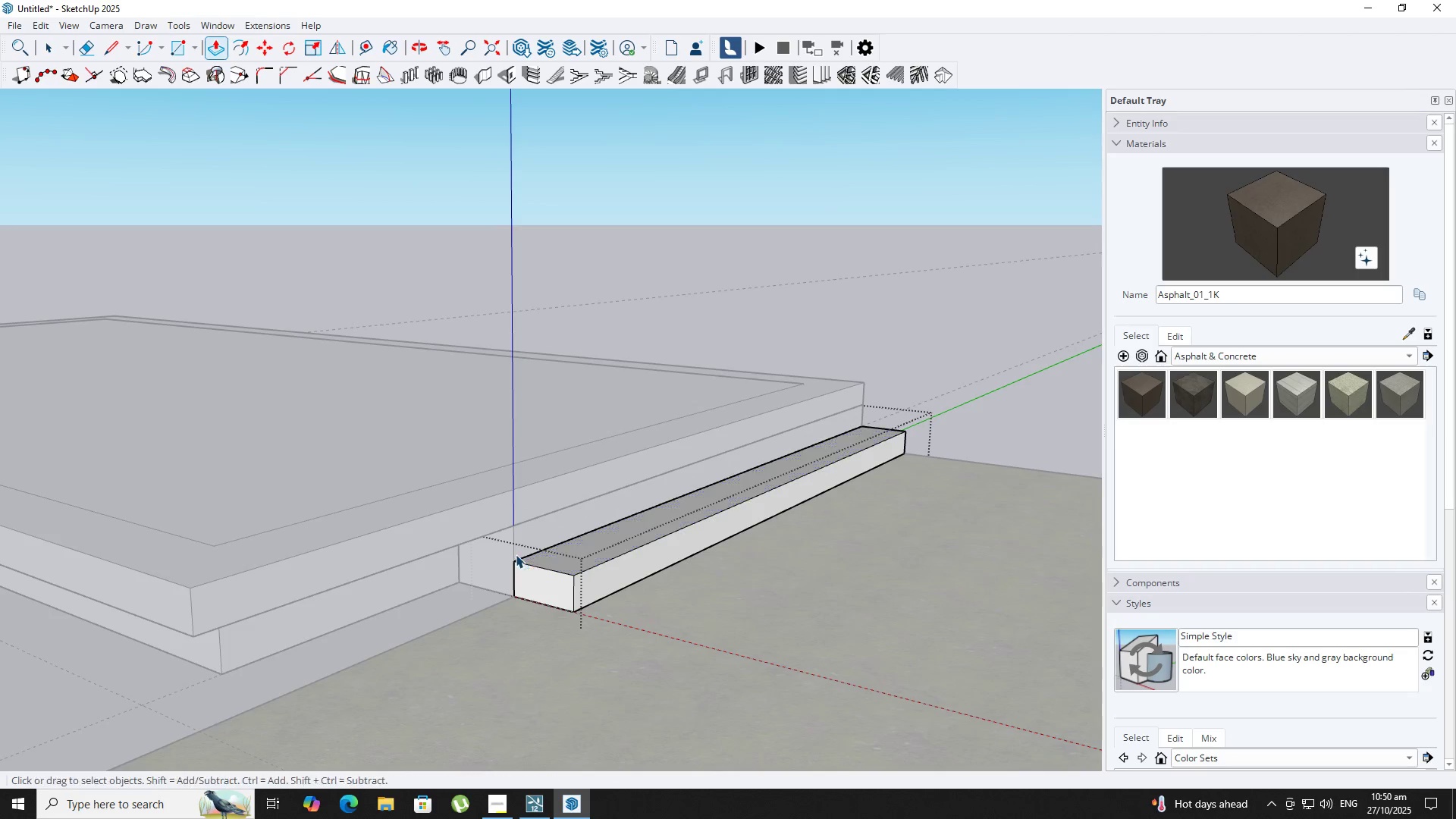 
key(Space)
 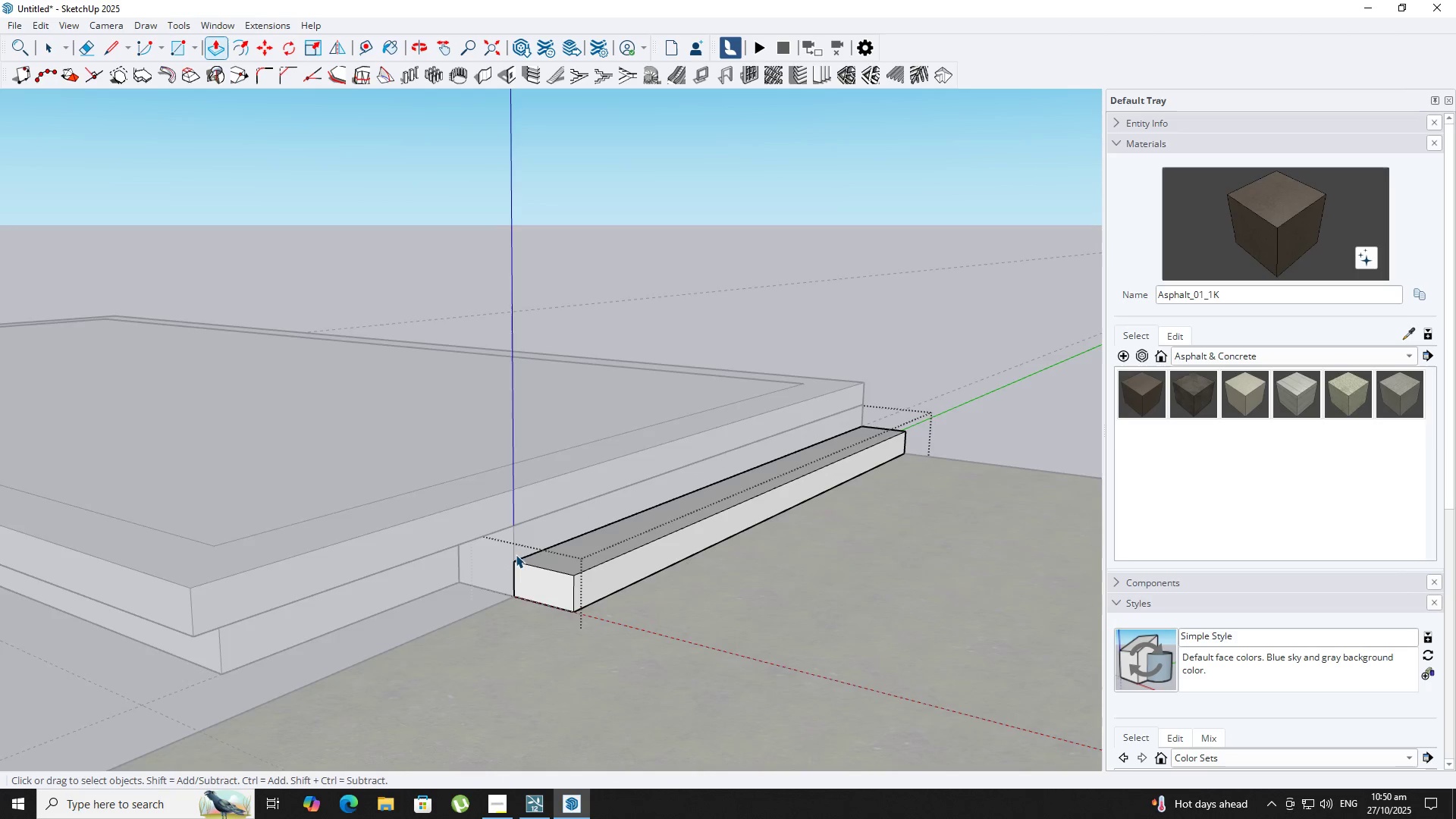 
key(Escape)
 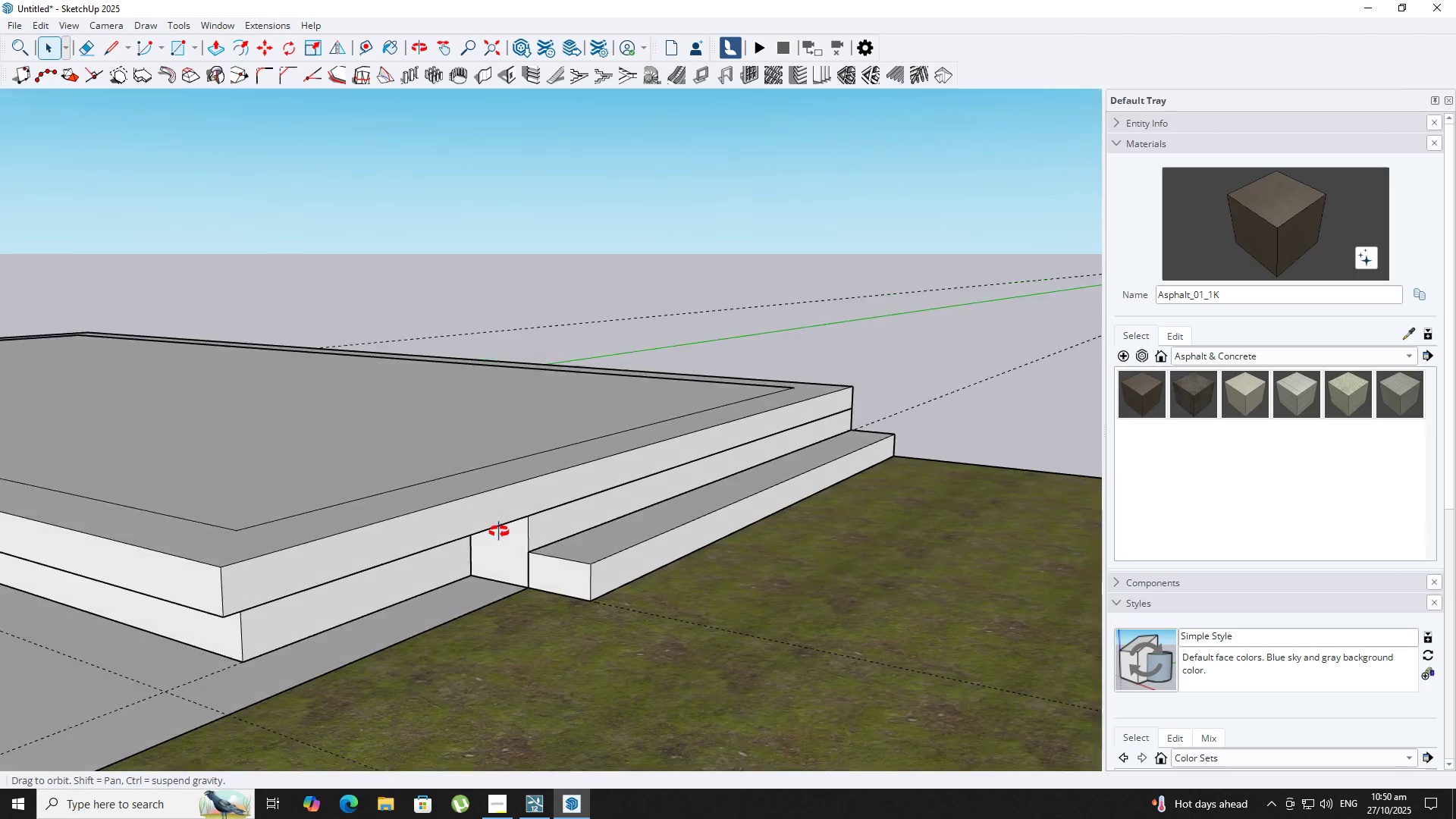 
scroll: coordinate [561, 485], scroll_direction: down, amount: 15.0
 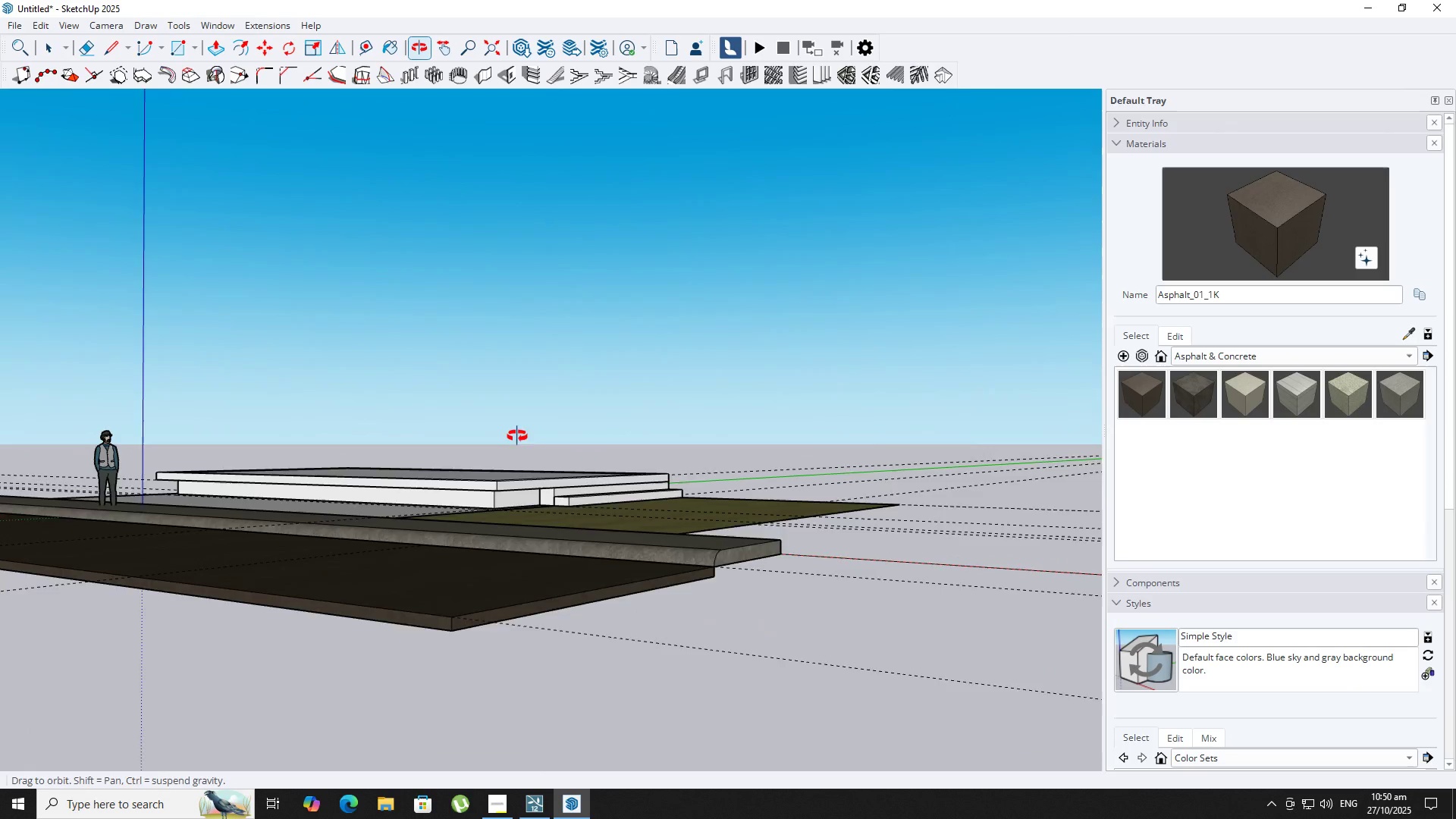 
scroll: coordinate [513, 497], scroll_direction: up, amount: 11.0
 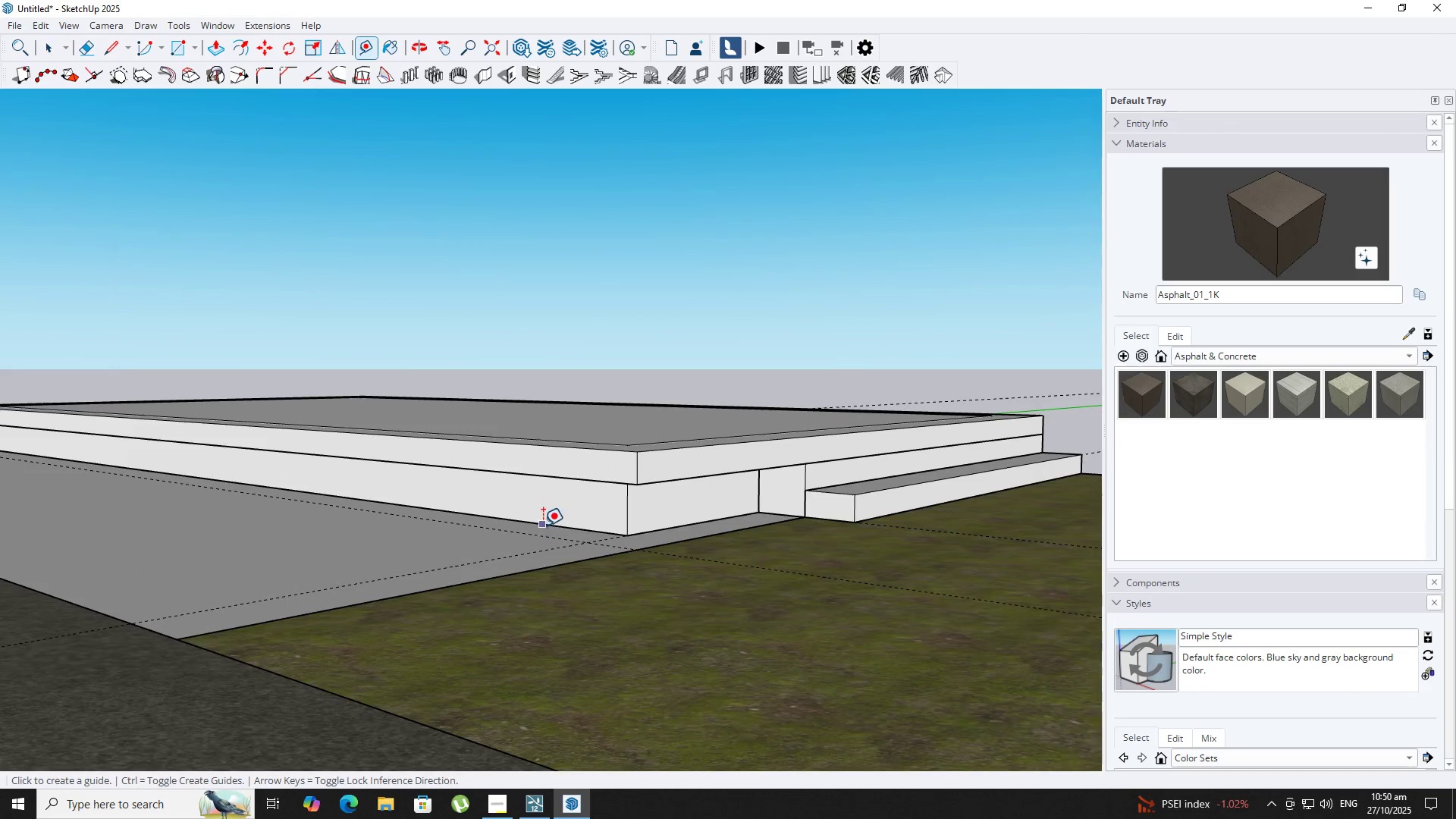 
key(Space)
 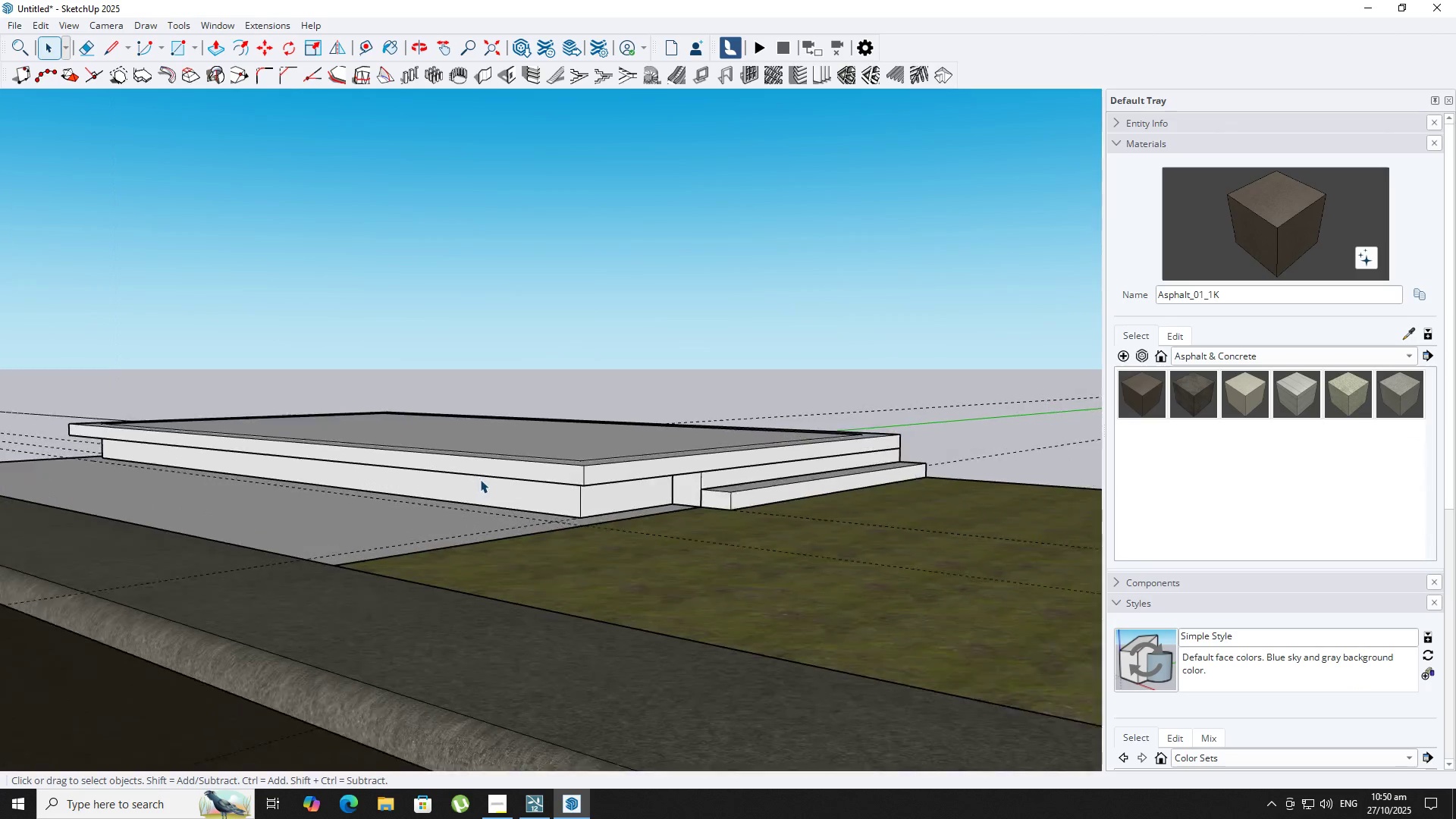 
key(T)
 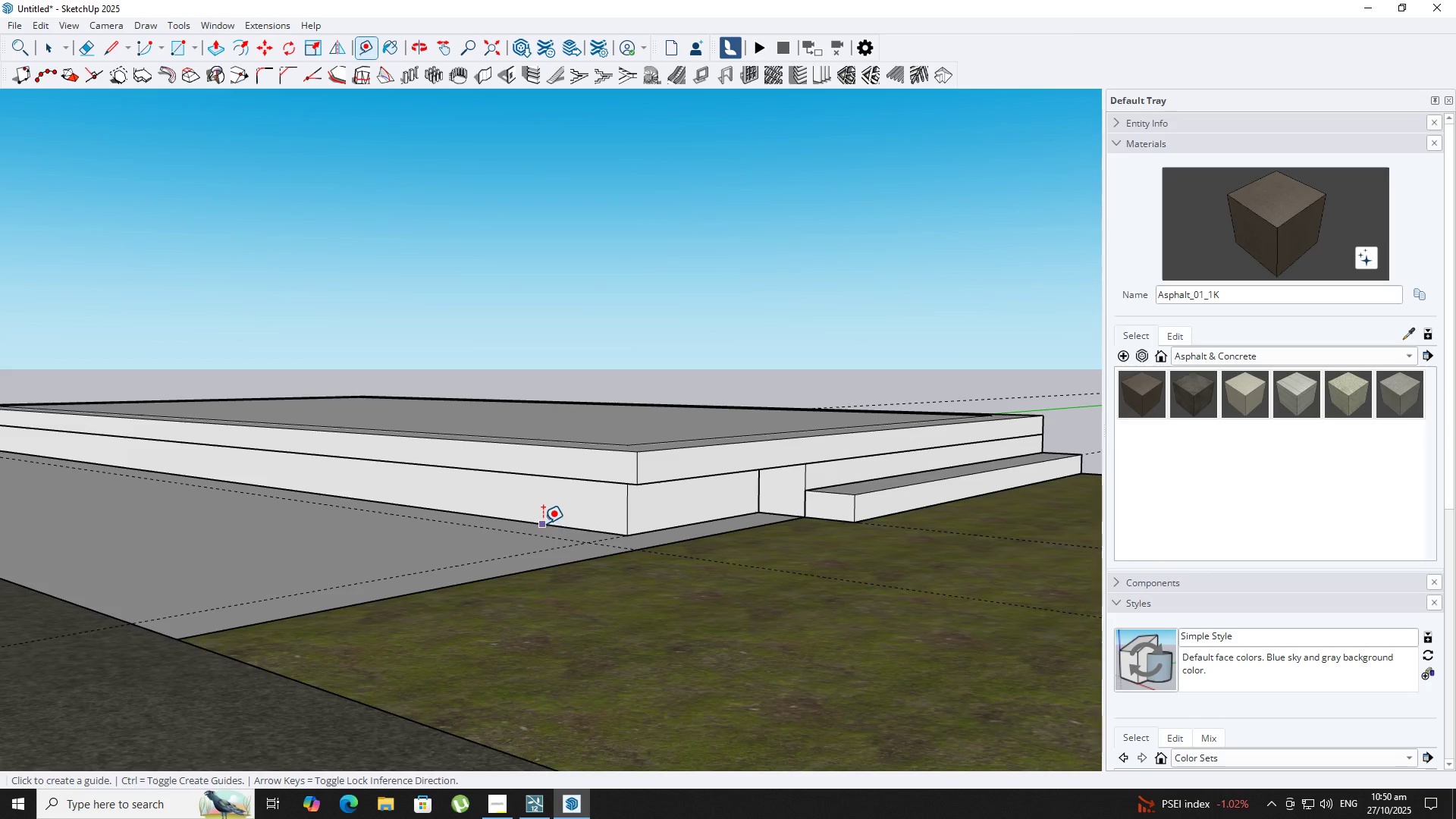 
left_click([543, 523])
 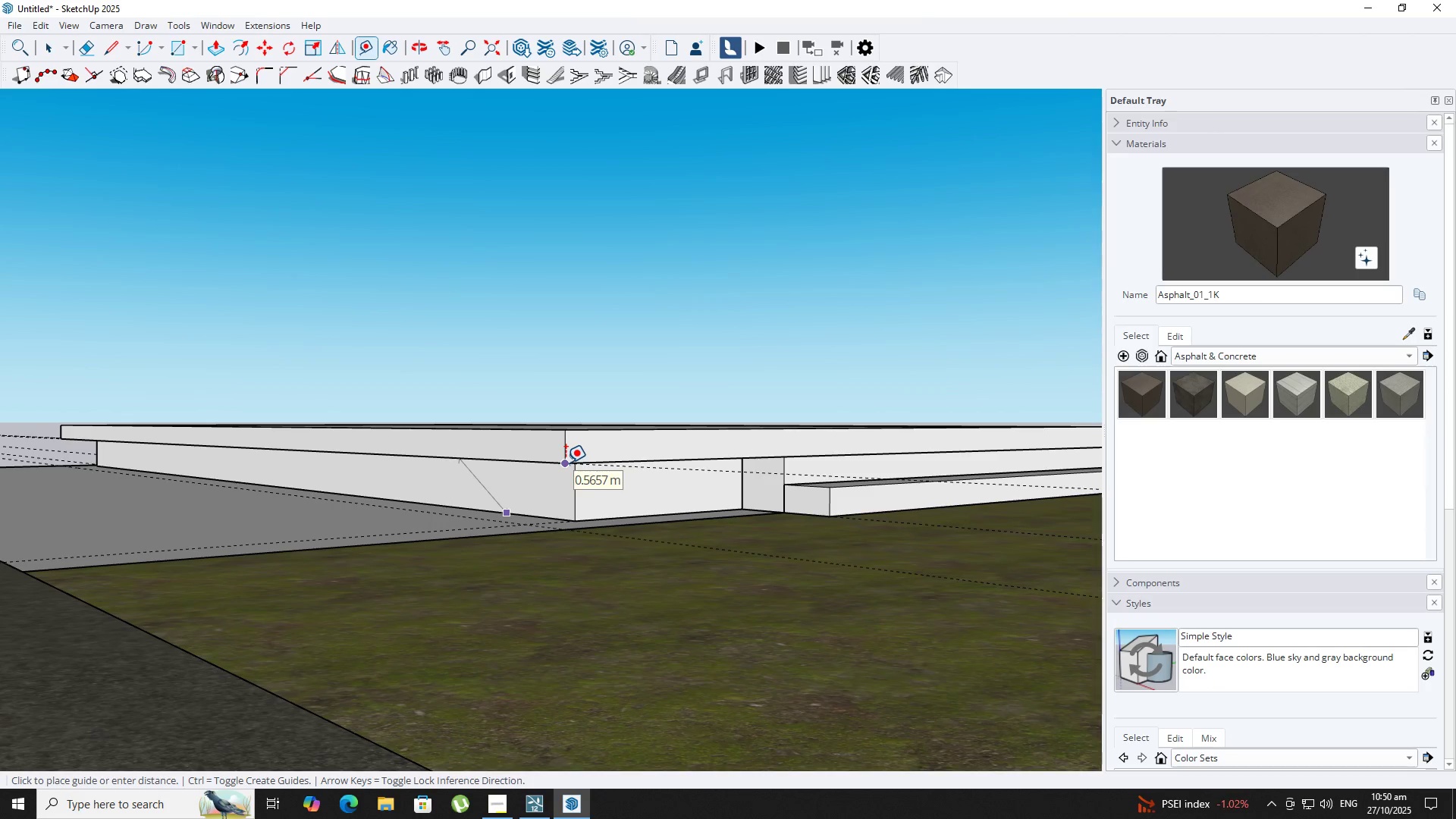 
key(ArrowUp)
 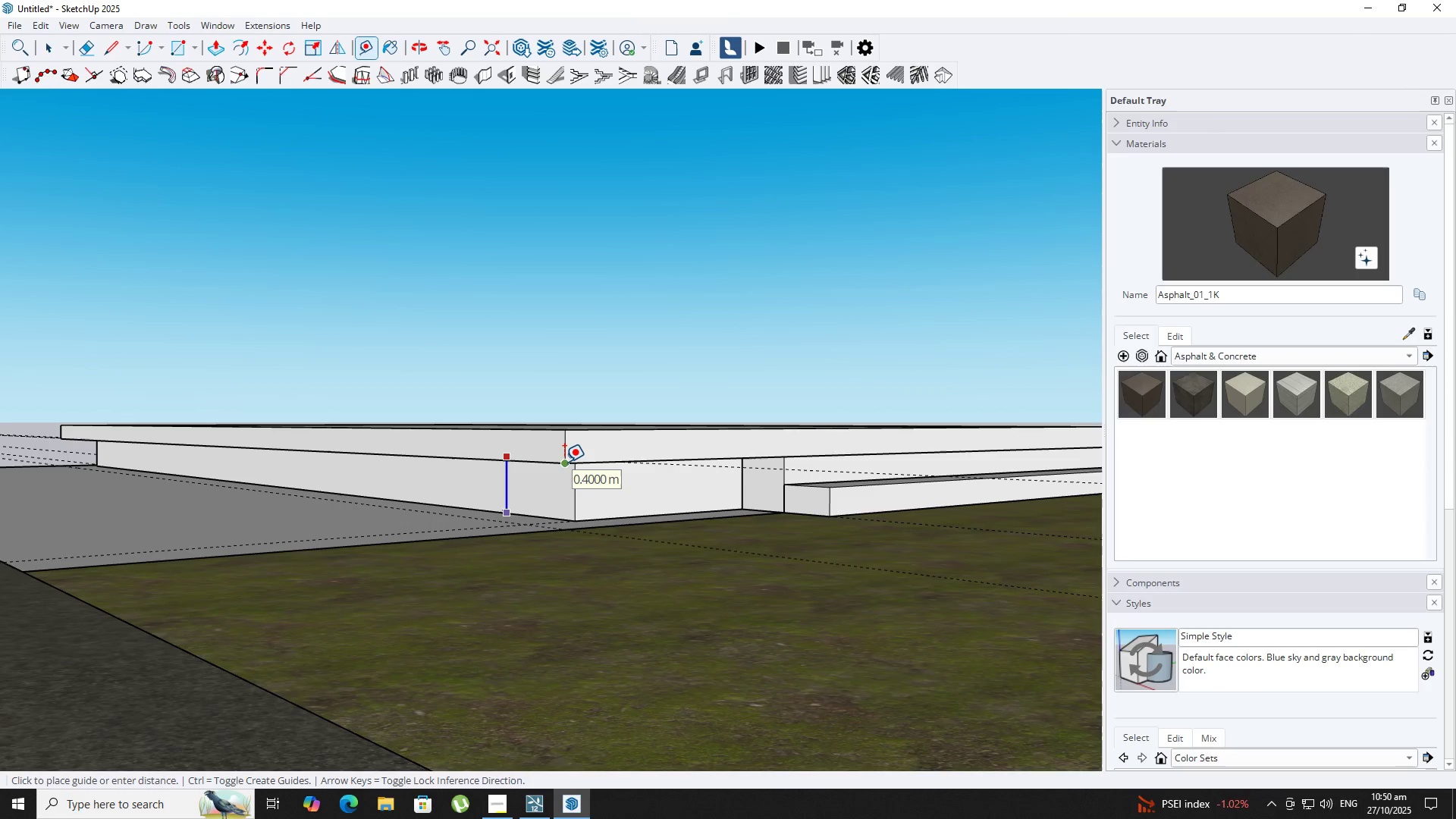 
key(Space)
 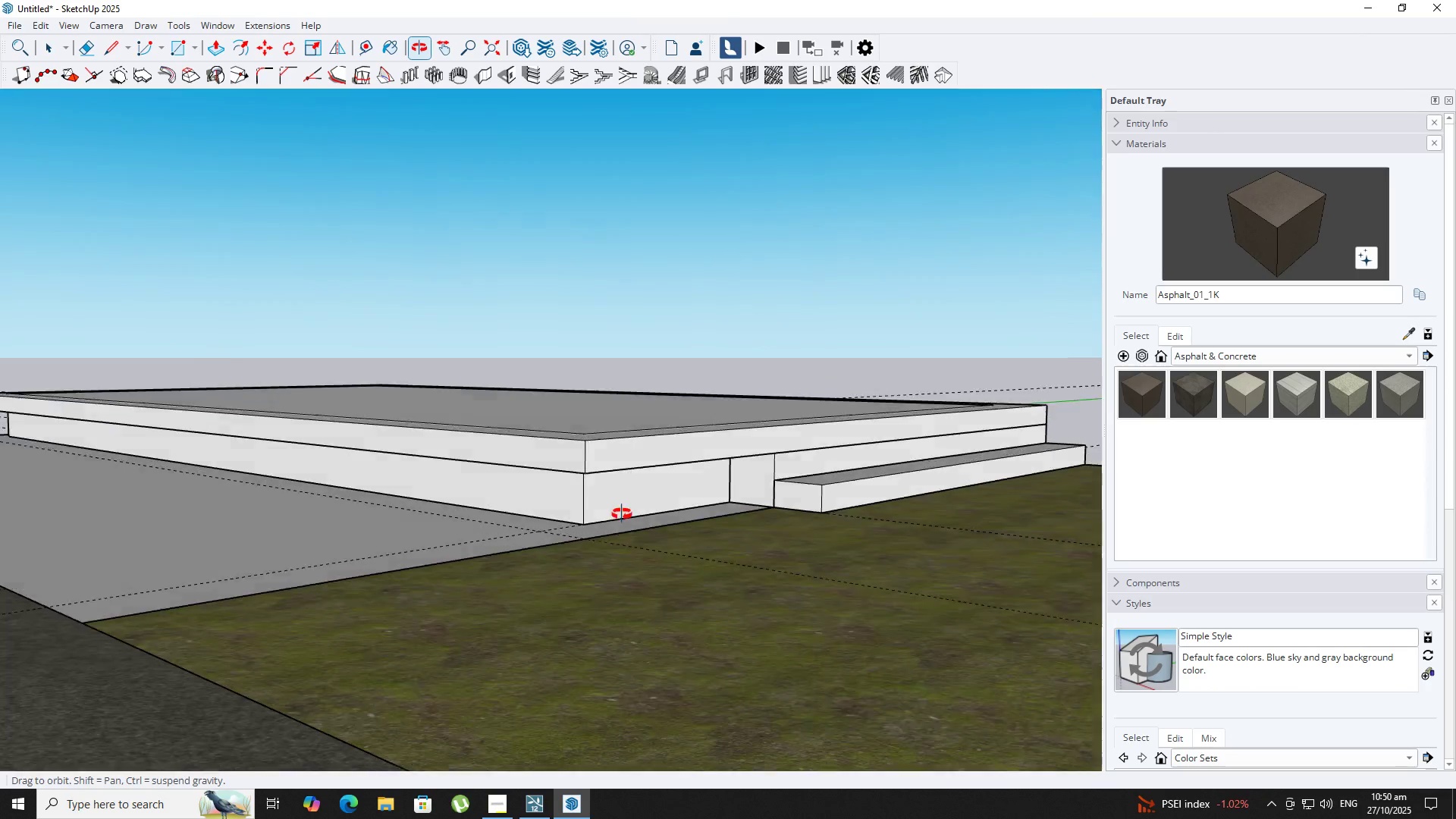 
scroll: coordinate [795, 515], scroll_direction: down, amount: 4.0
 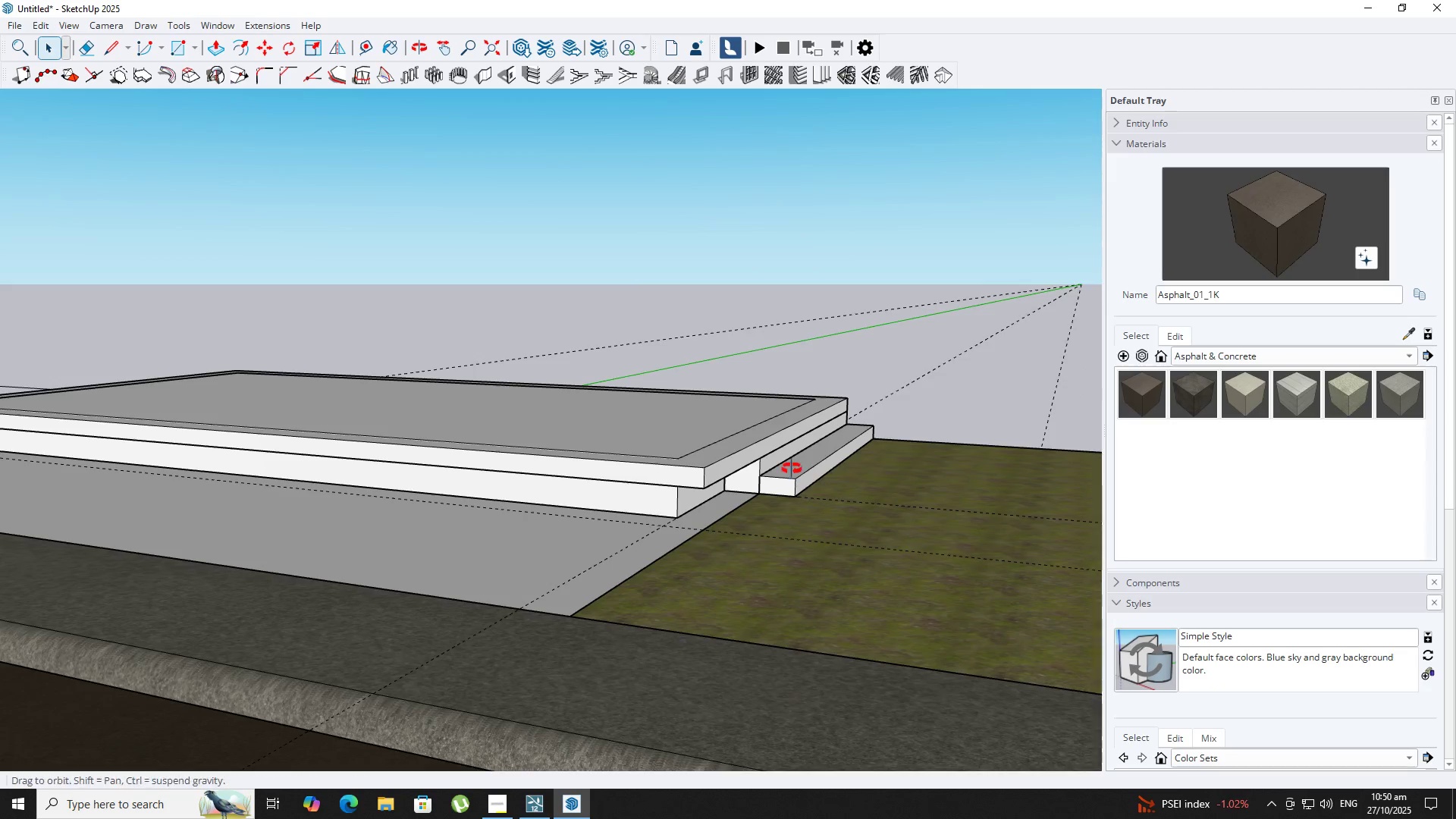 
key(Space)
 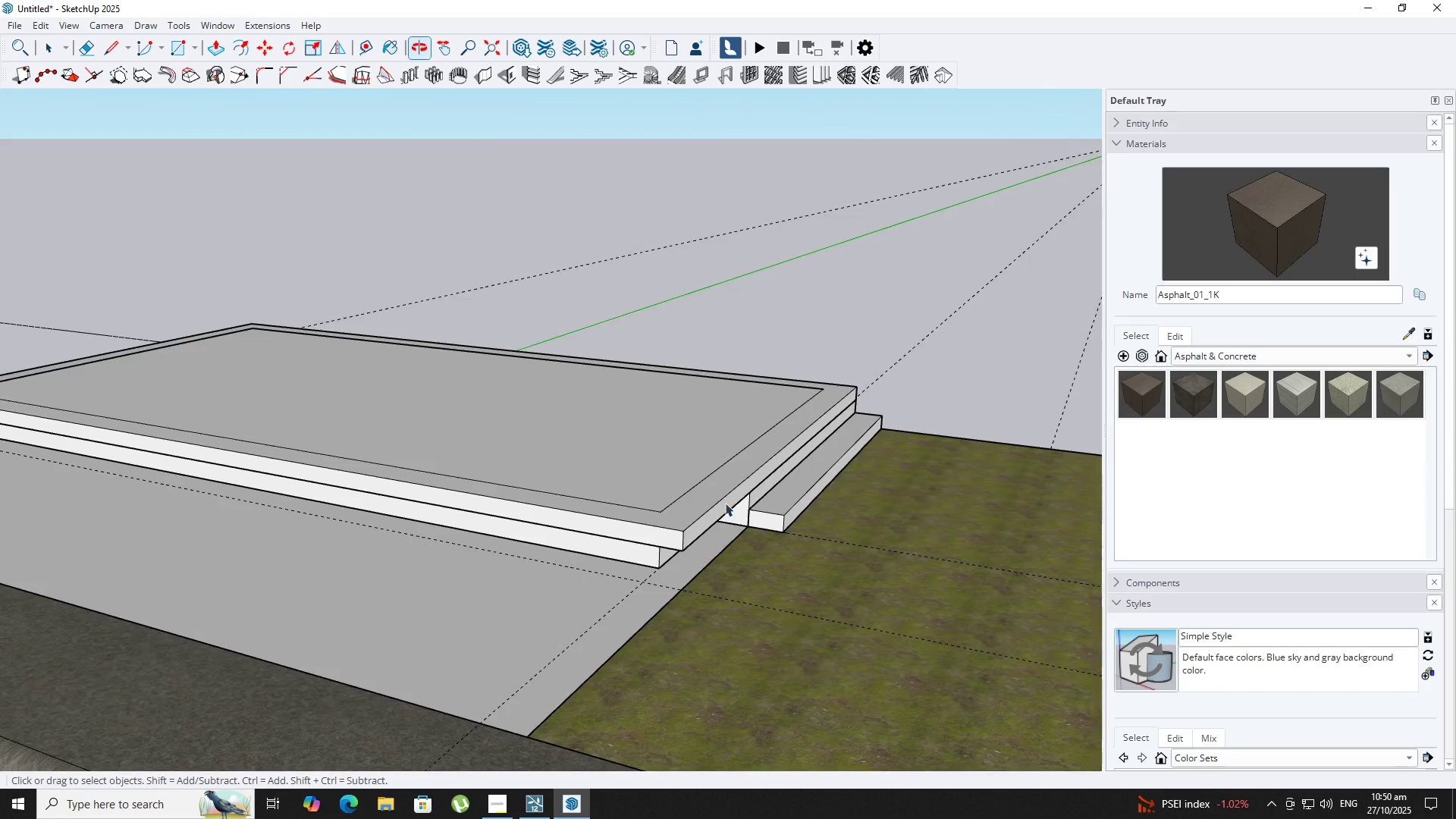 
scroll: coordinate [725, 502], scroll_direction: up, amount: 4.0
 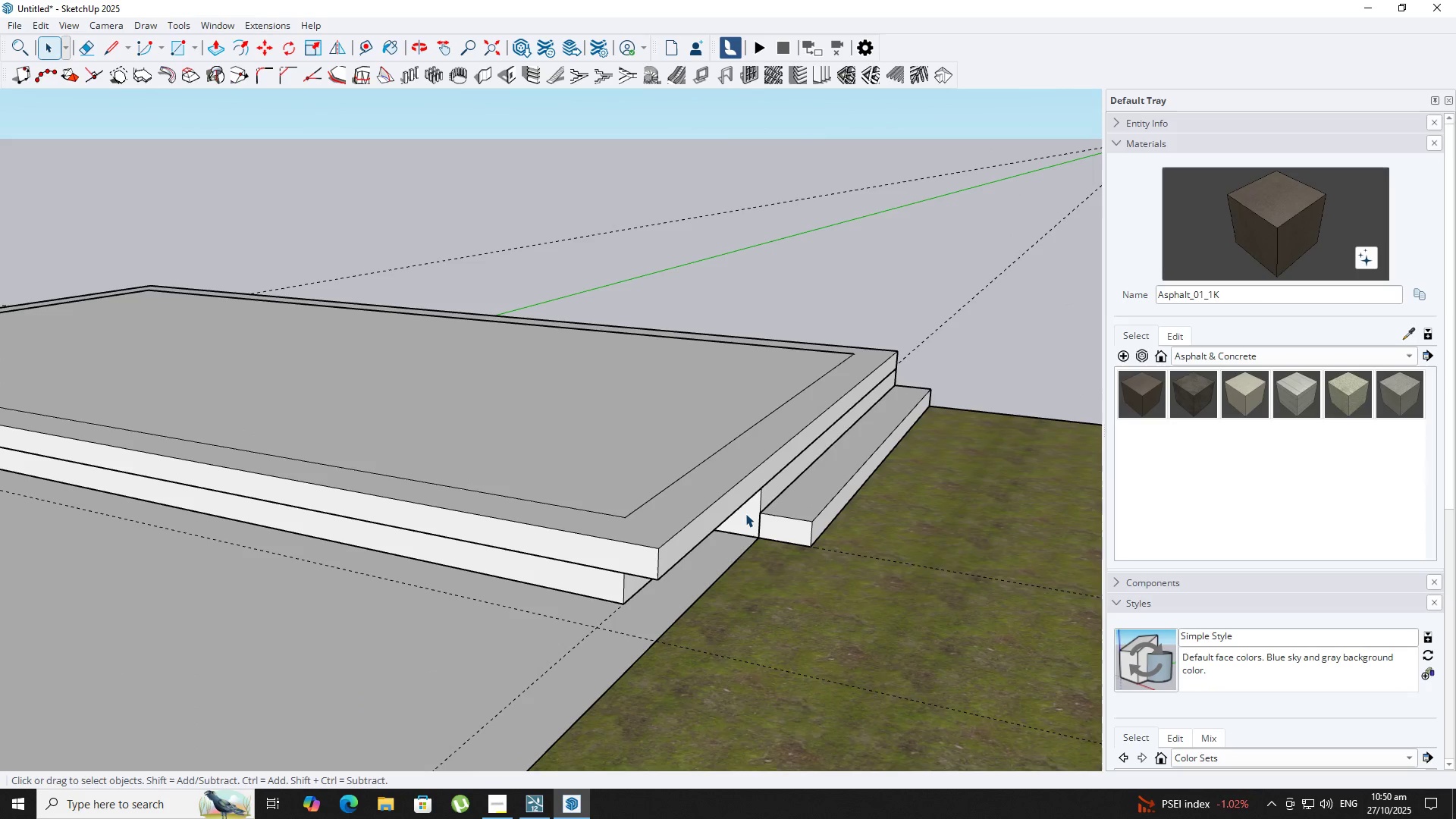 
left_click([745, 513])
 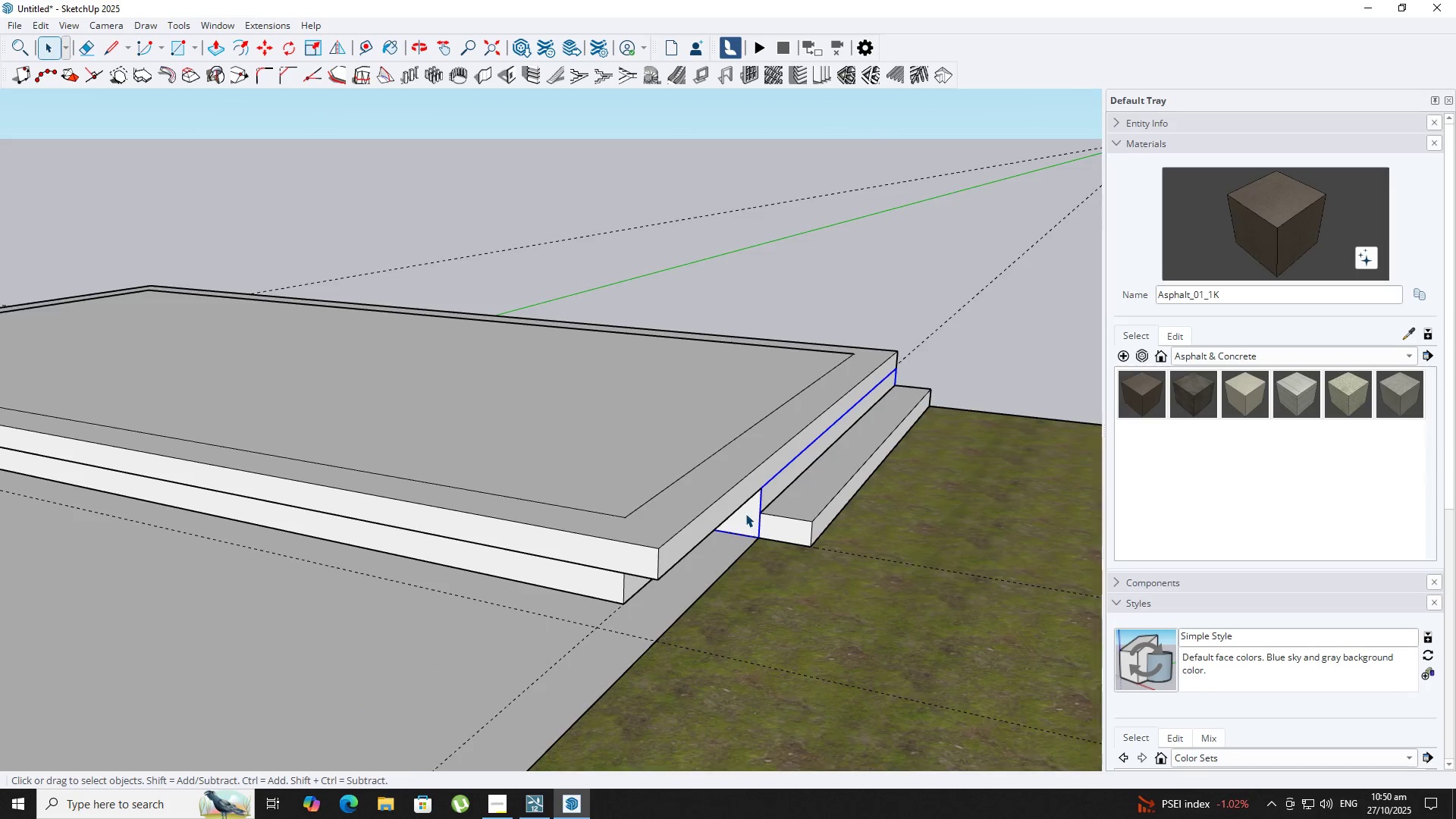 
scroll: coordinate [748, 513], scroll_direction: up, amount: 3.0
 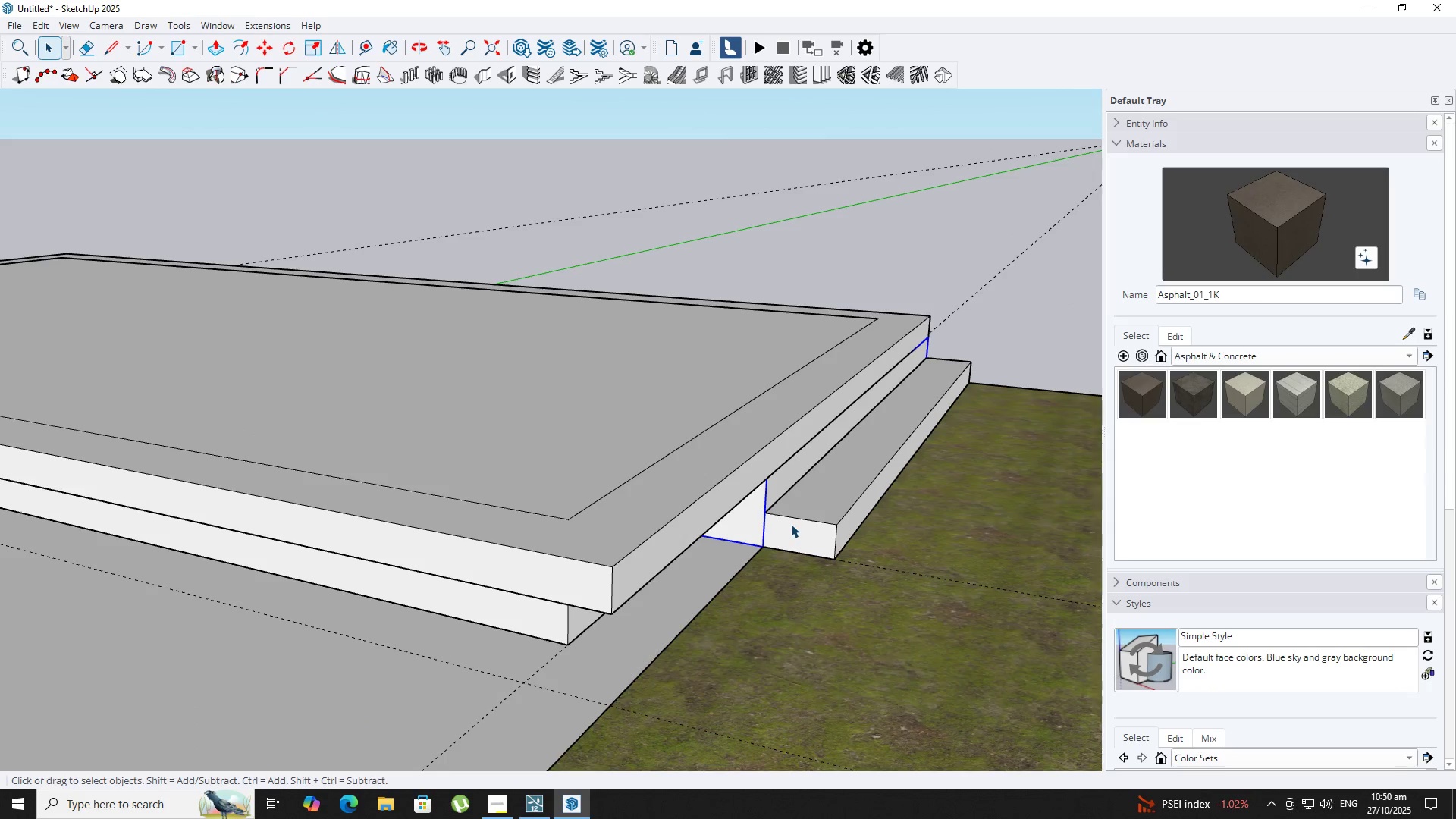 
key(Shift+ShiftLeft)
 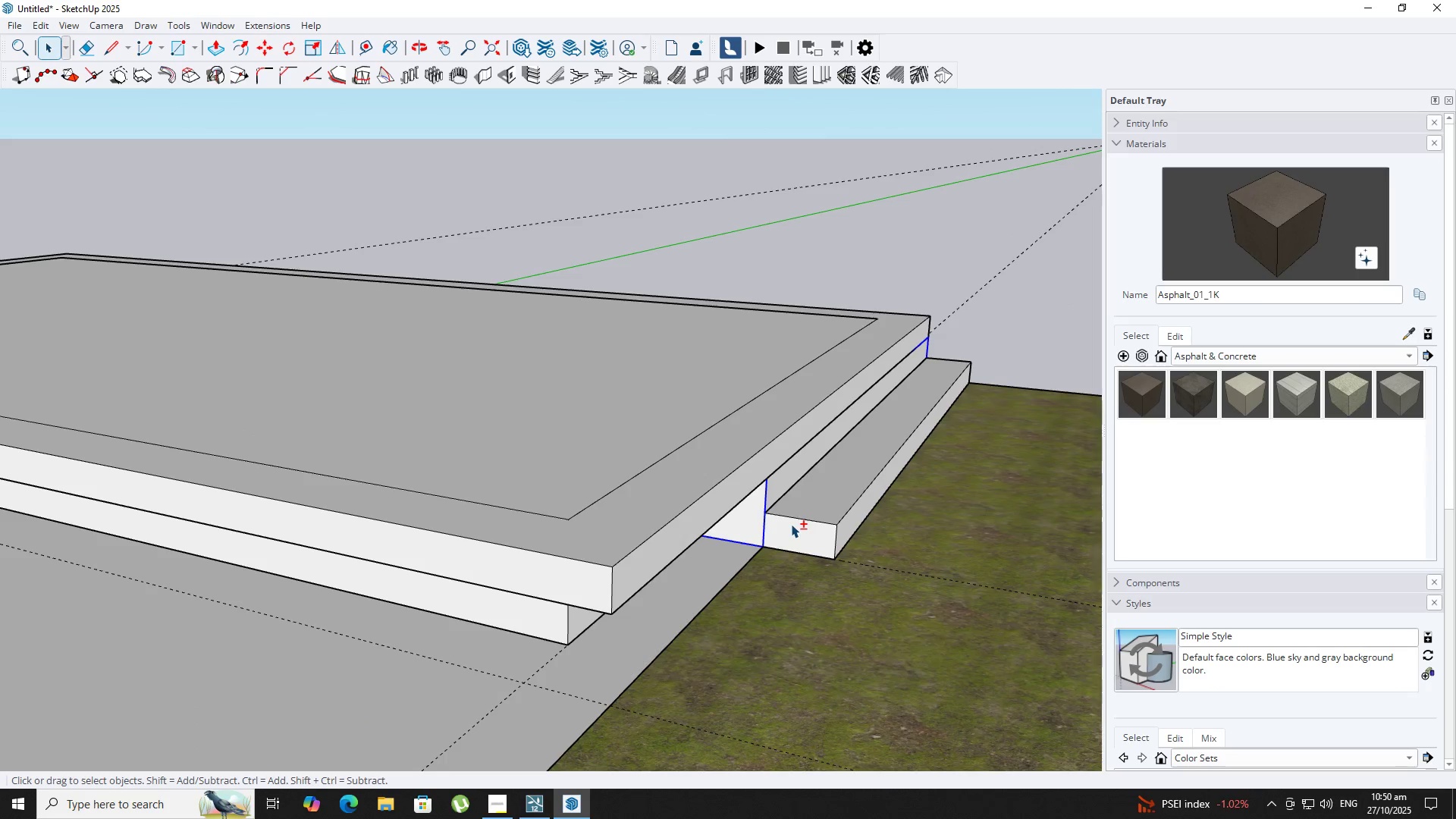 
left_click([791, 524])
 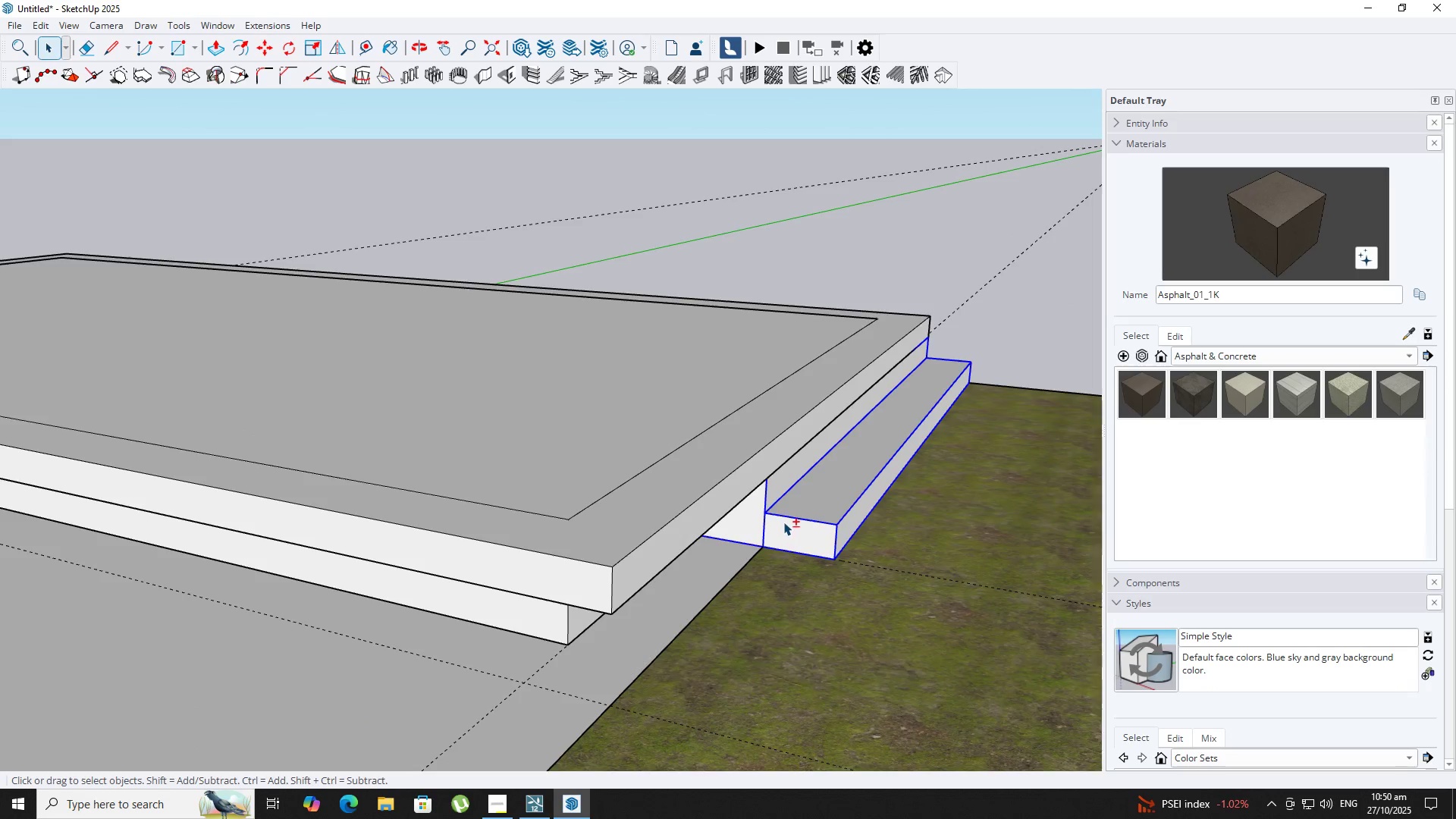 
scroll: coordinate [769, 502], scroll_direction: up, amount: 3.0
 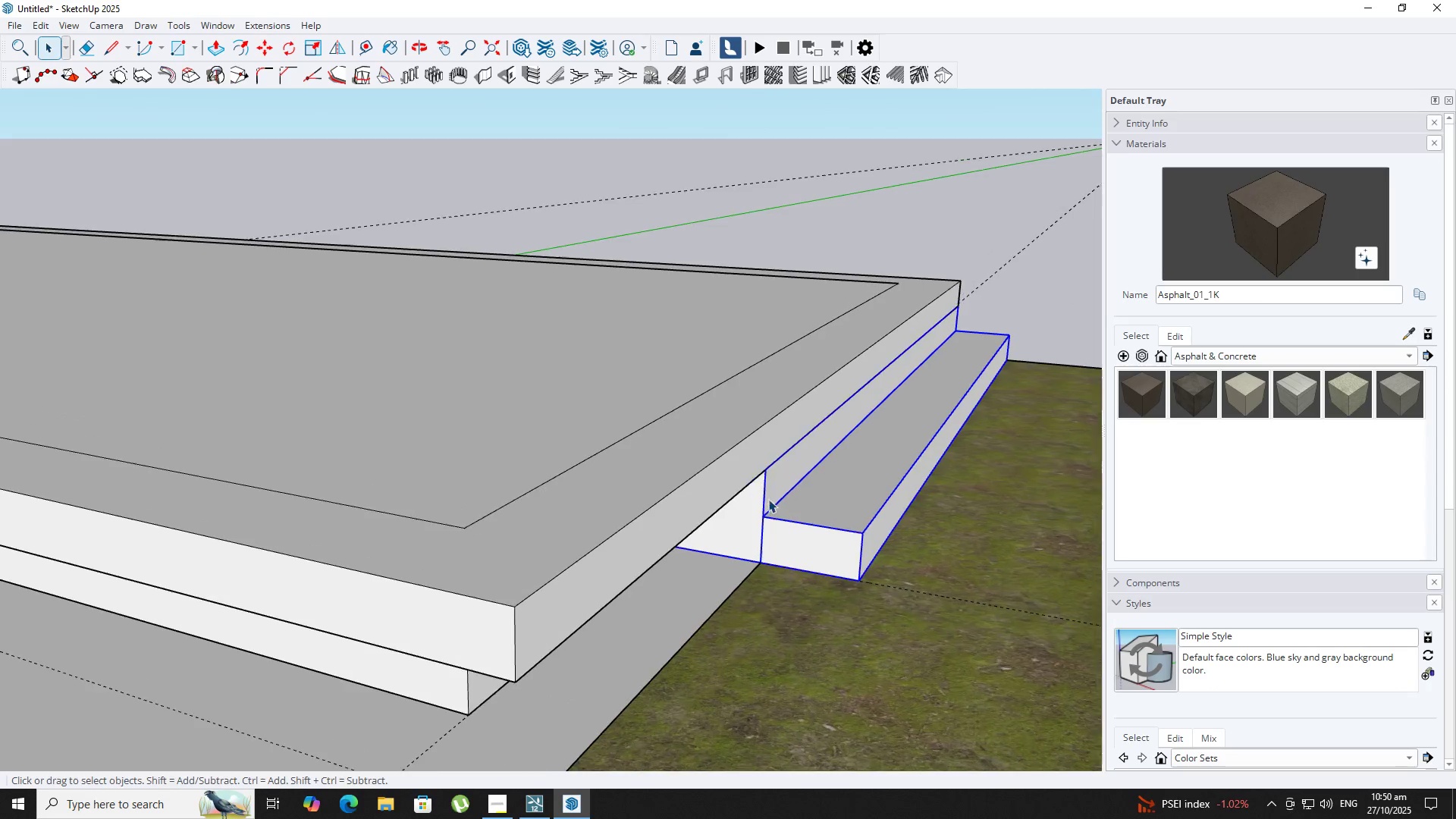 
key(M)
 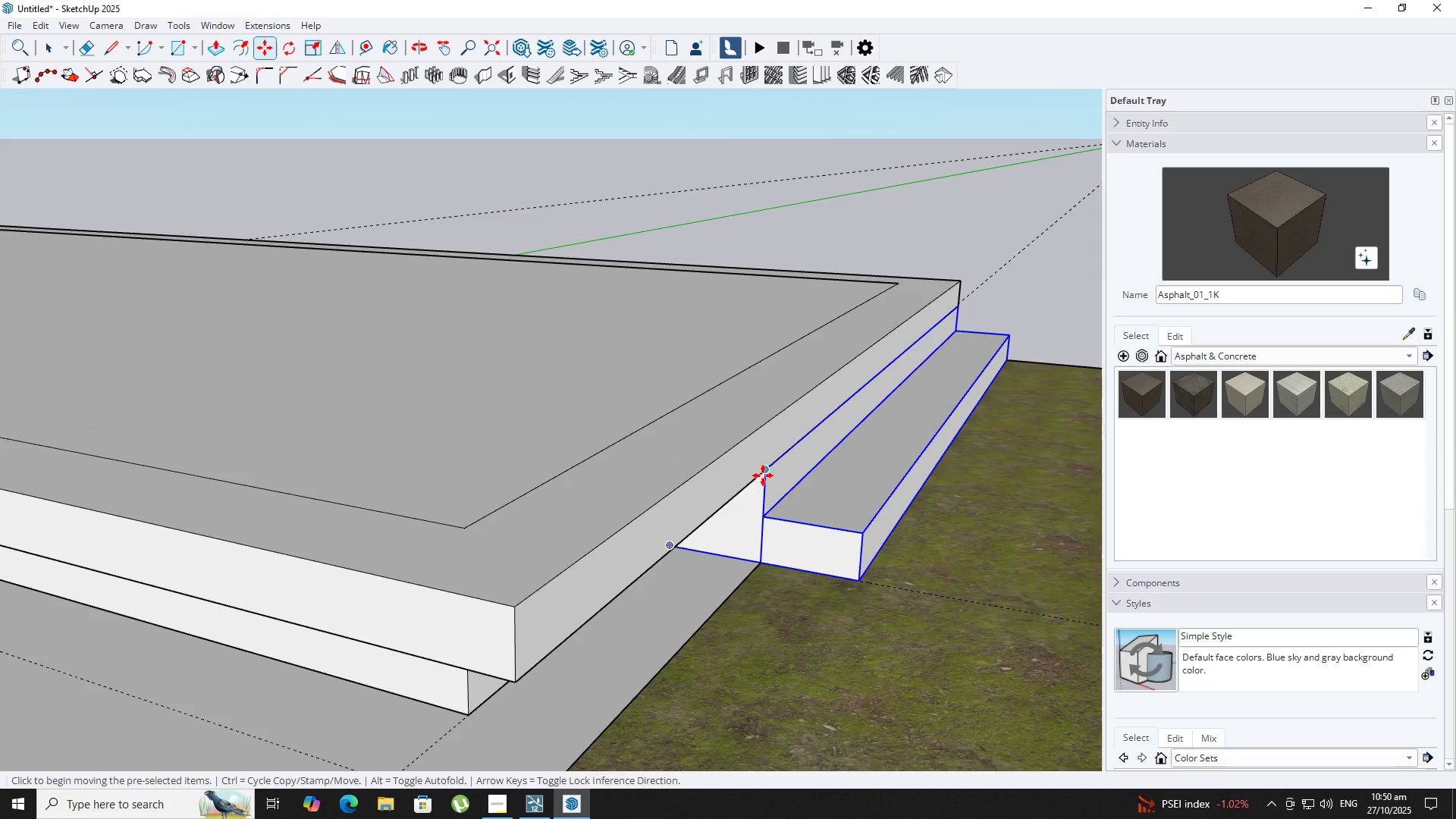 
left_click([763, 475])
 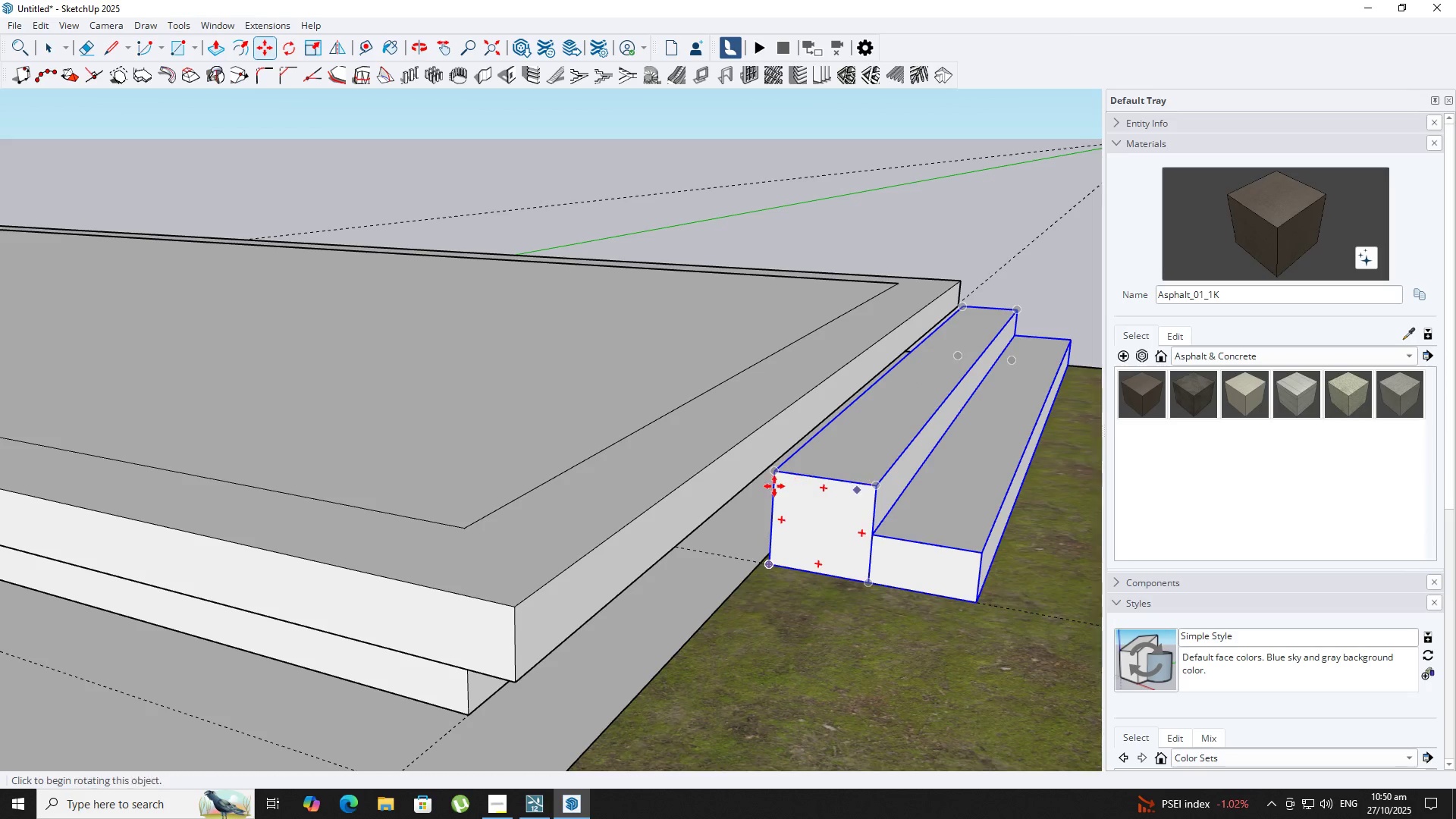 
key(ArrowLeft)
 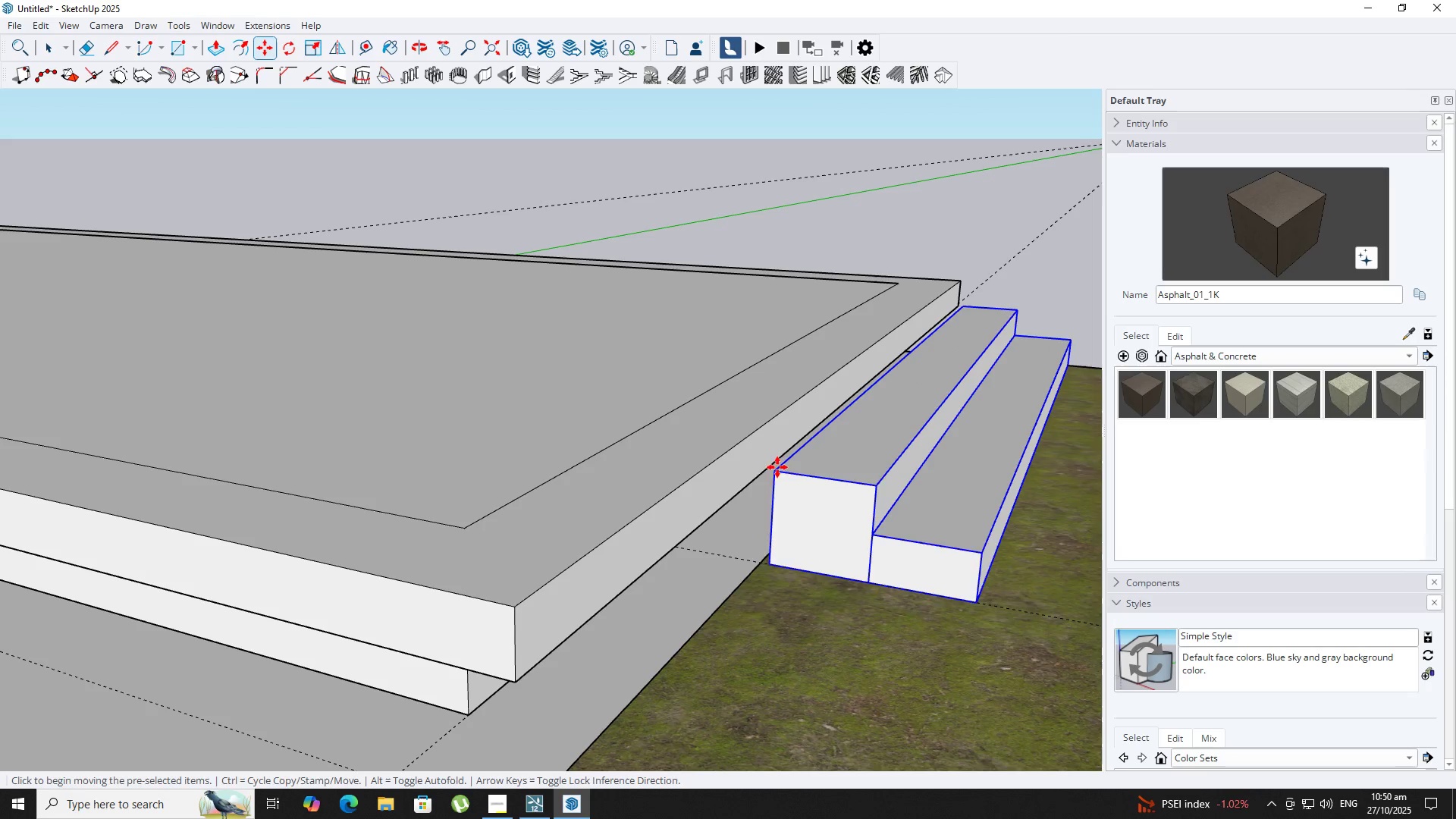 
left_click([777, 467])
 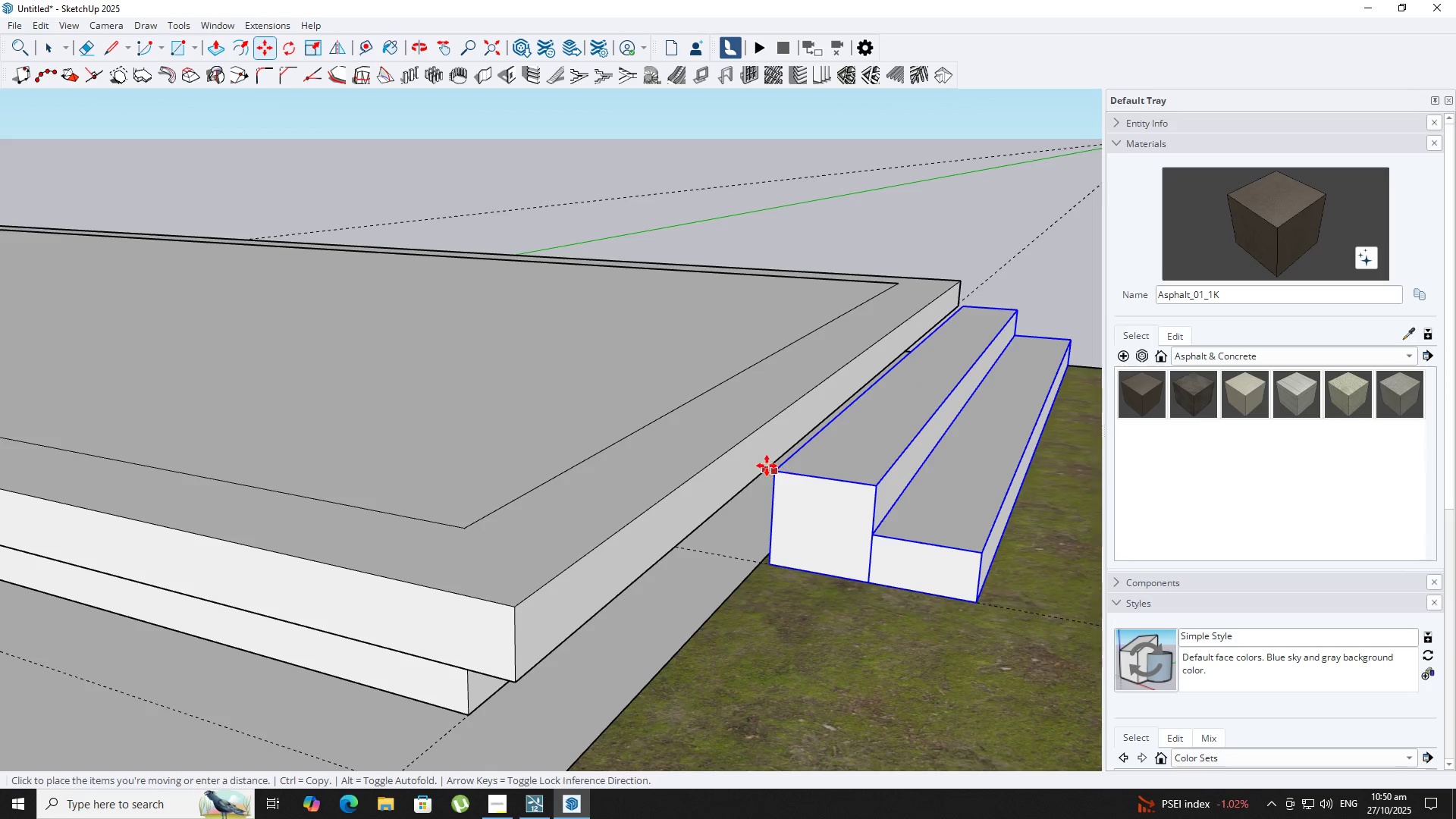 
key(ArrowRight)
 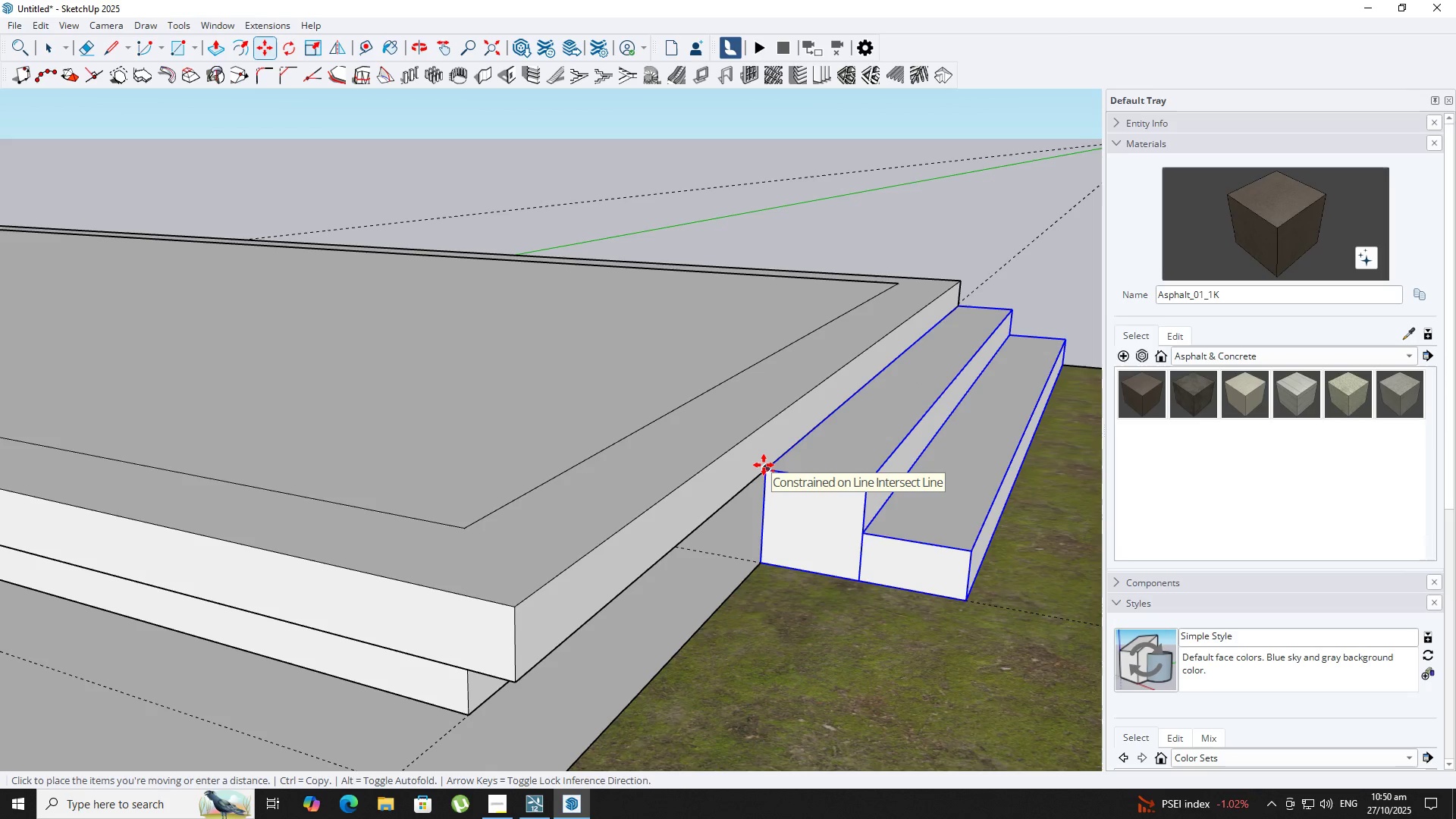 
scroll: coordinate [764, 465], scroll_direction: up, amount: 2.0
 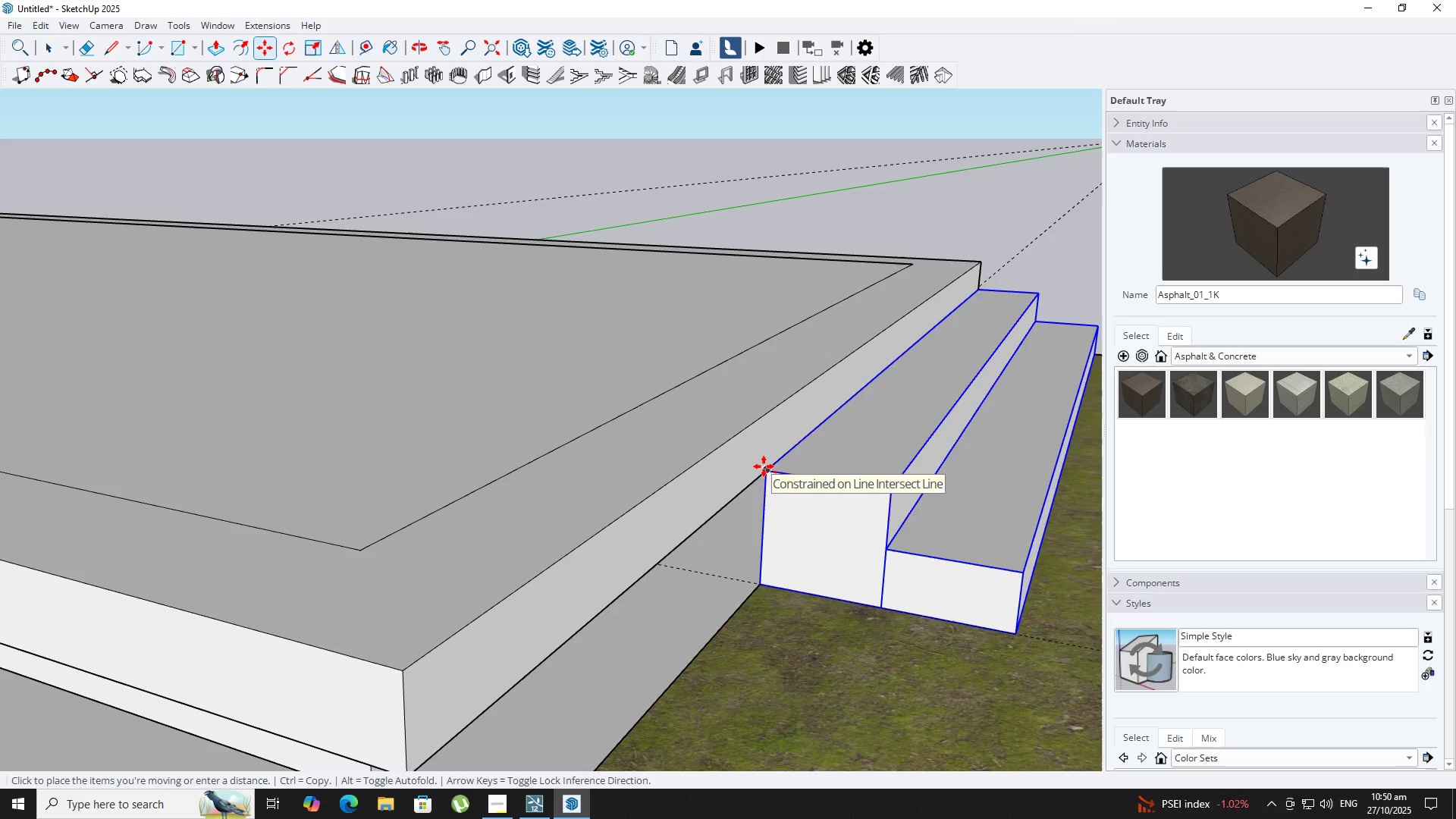 
left_click([764, 466])
 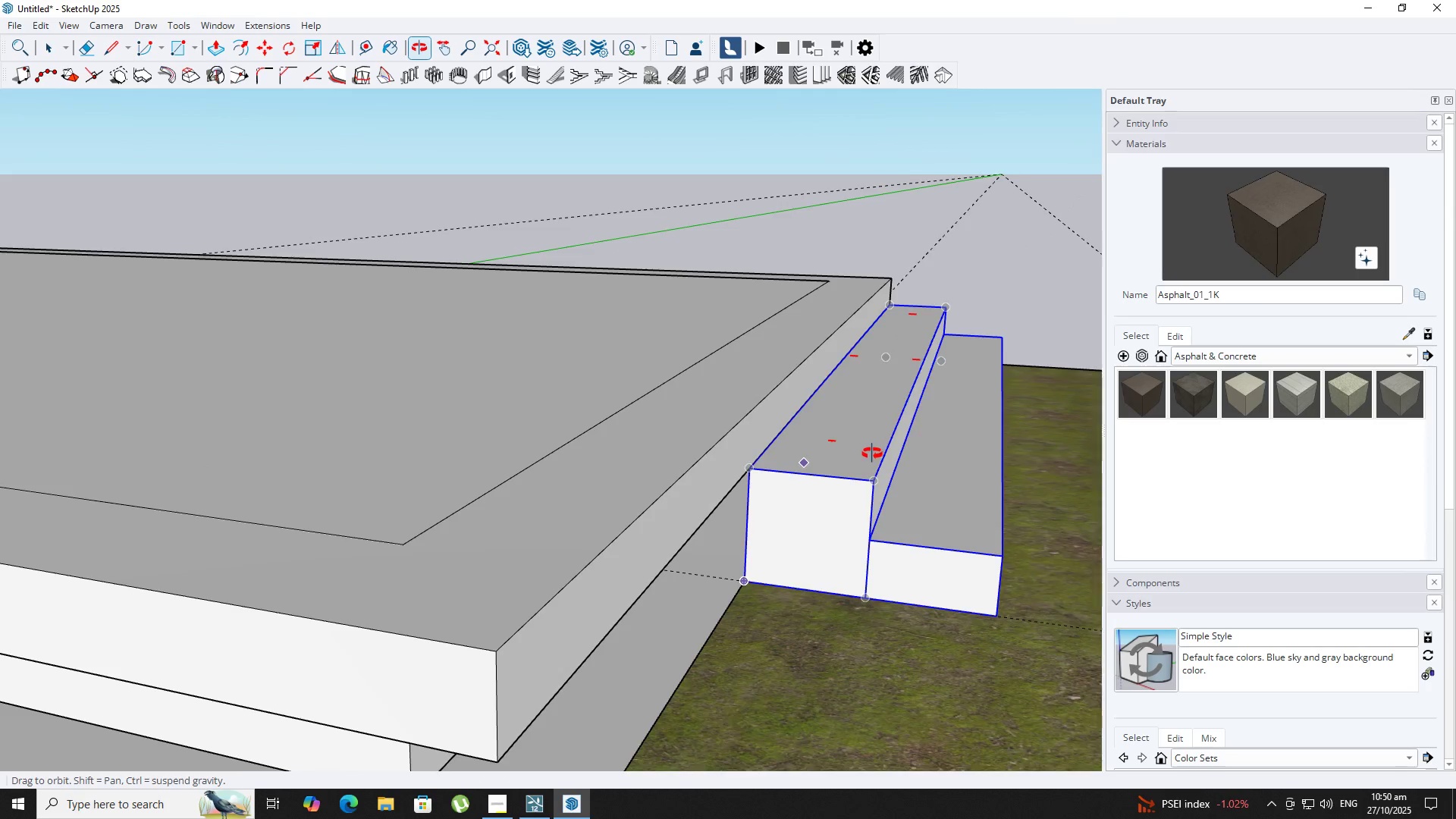 
scroll: coordinate [868, 452], scroll_direction: up, amount: 1.0
 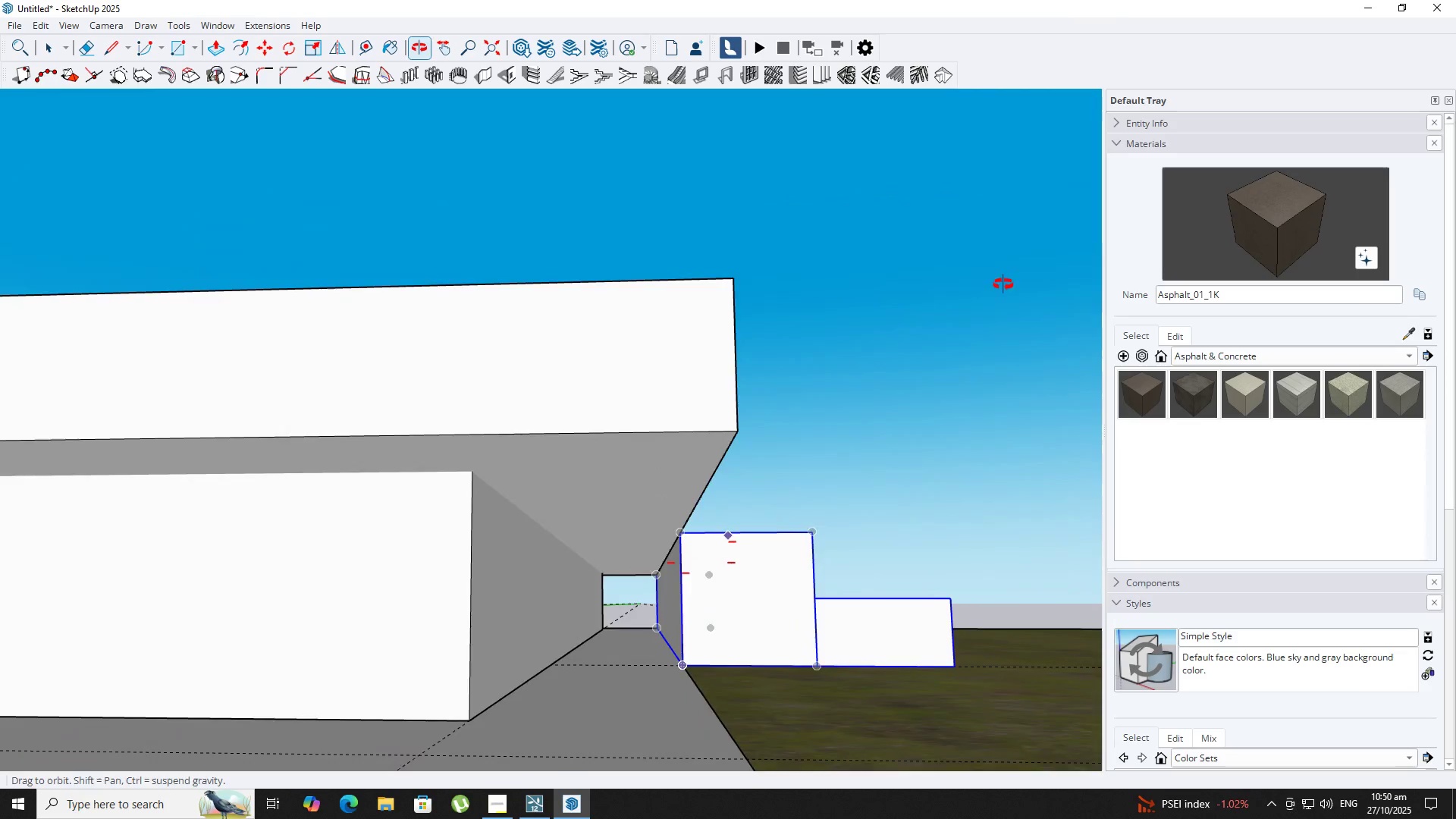 
key(Space)
 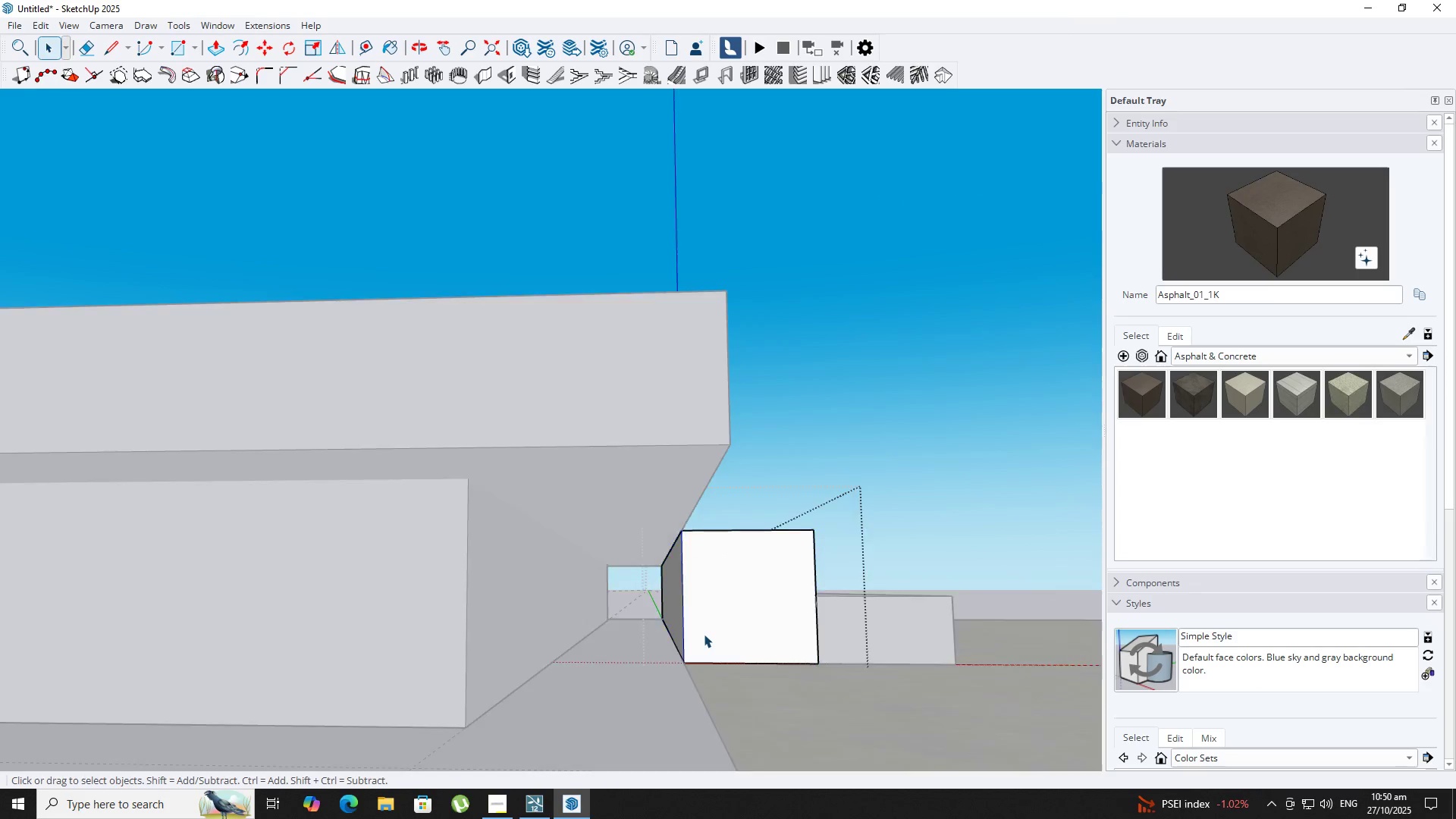 
key(P)
 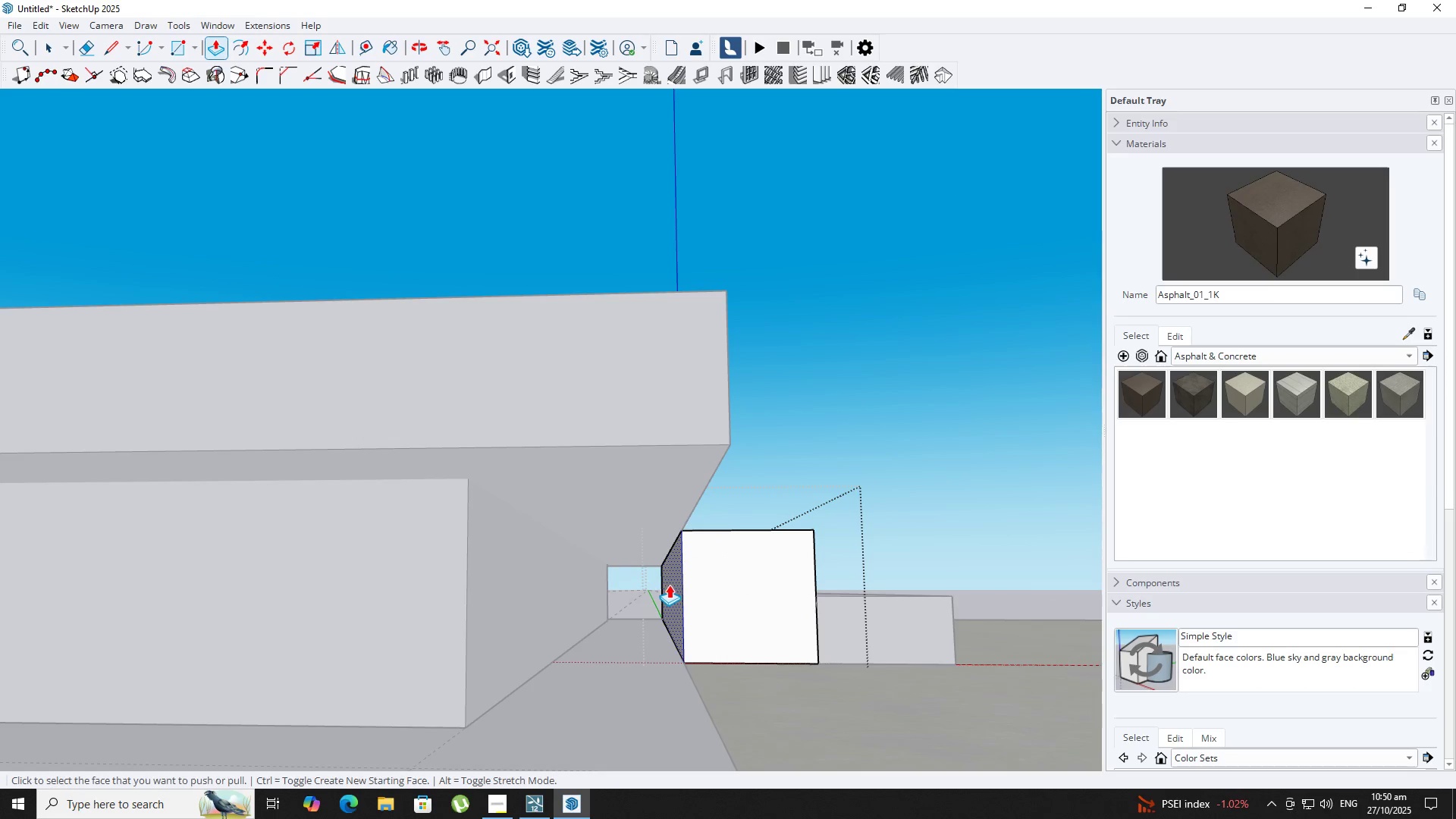 
left_click([669, 585])
 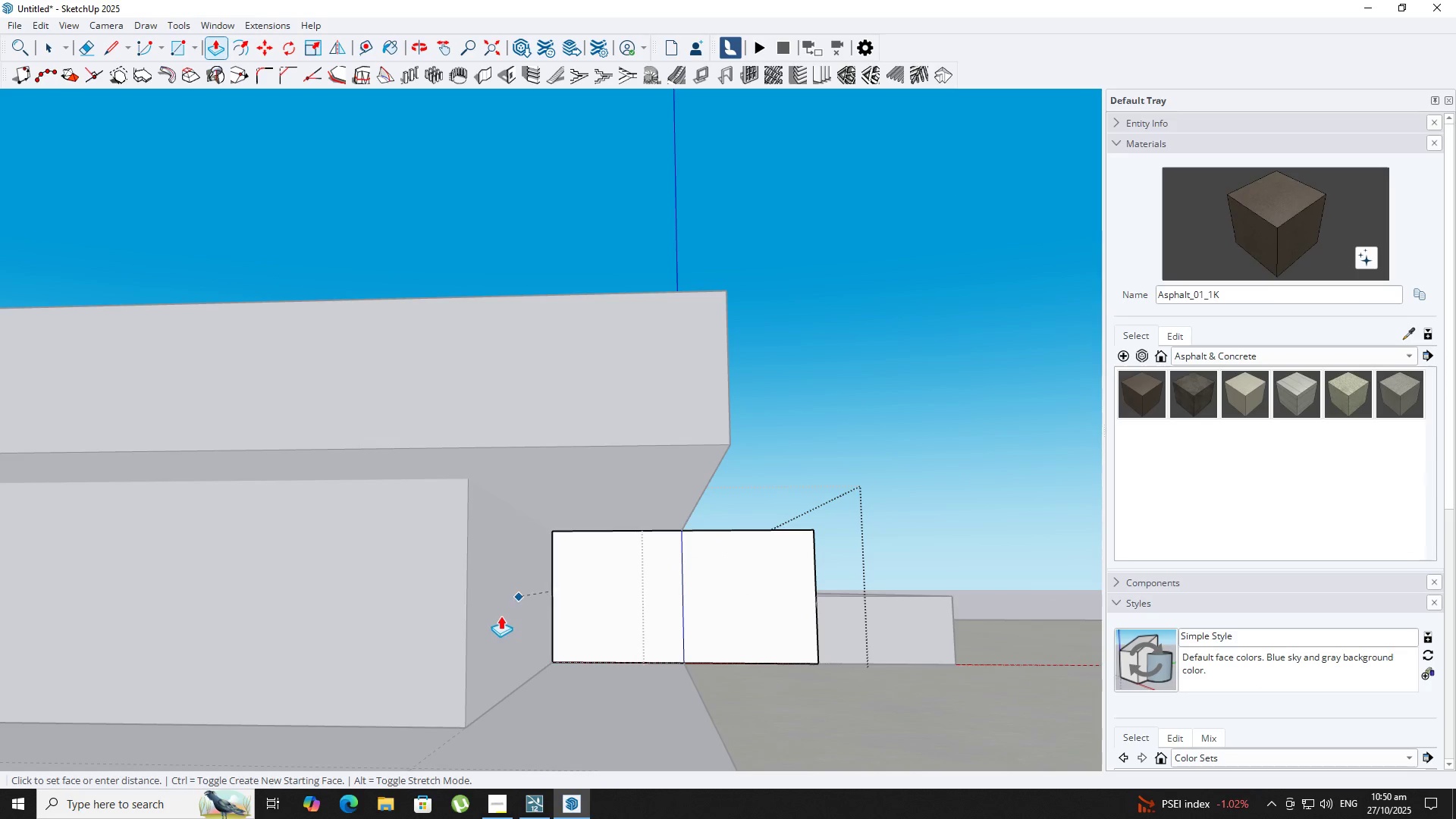 
left_click([496, 638])
 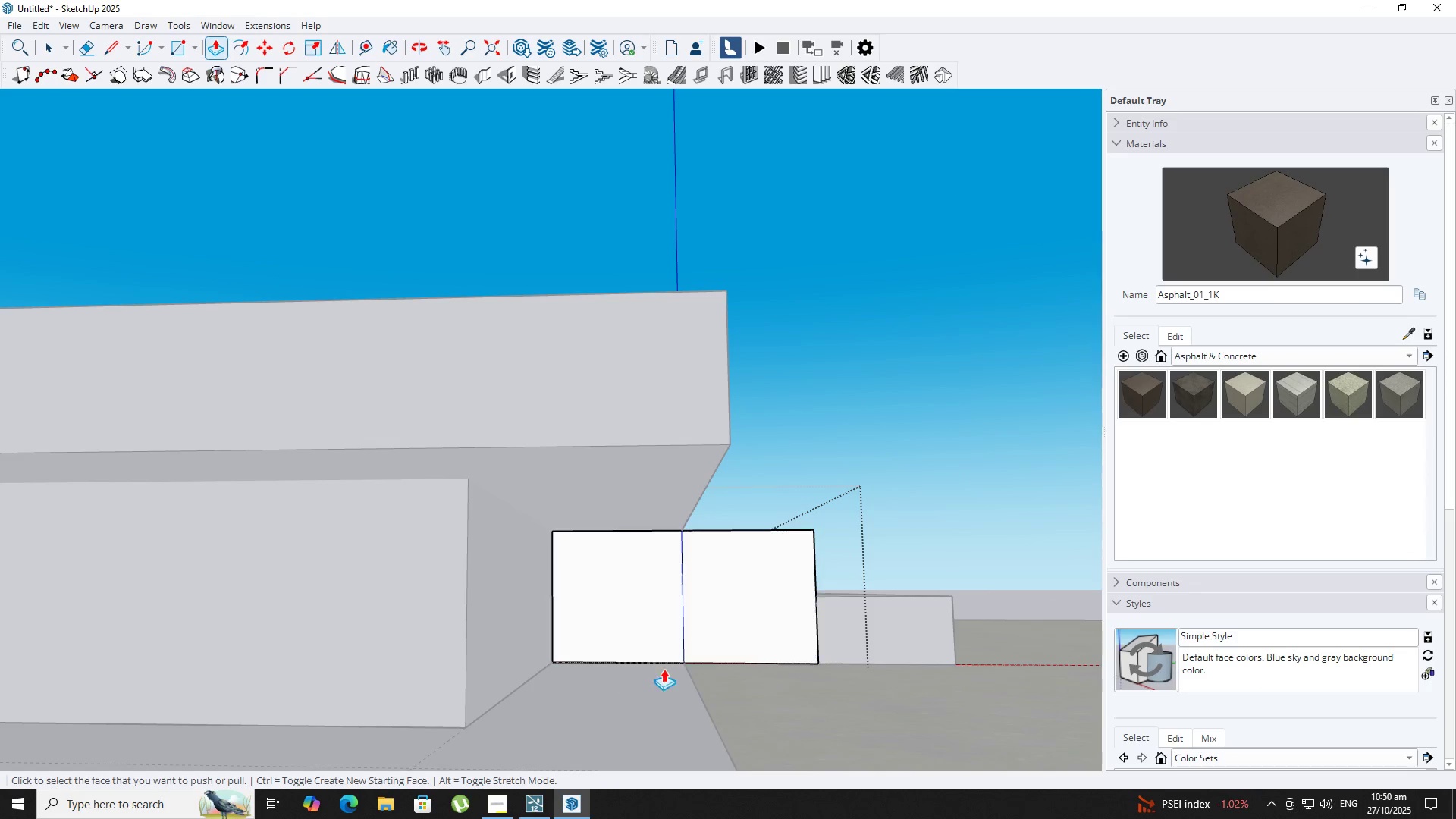 
key(Space)
 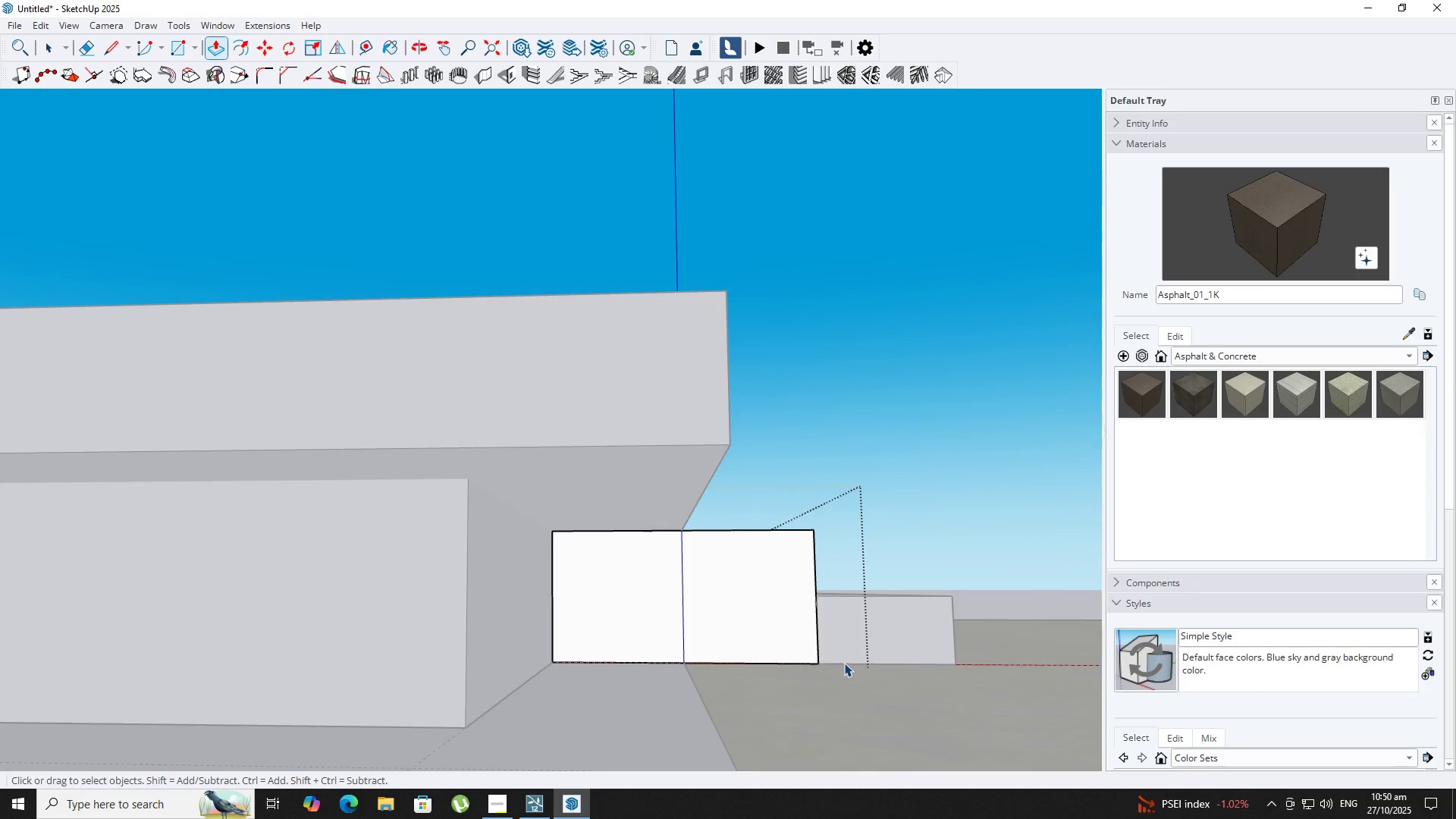 
key(Escape)
 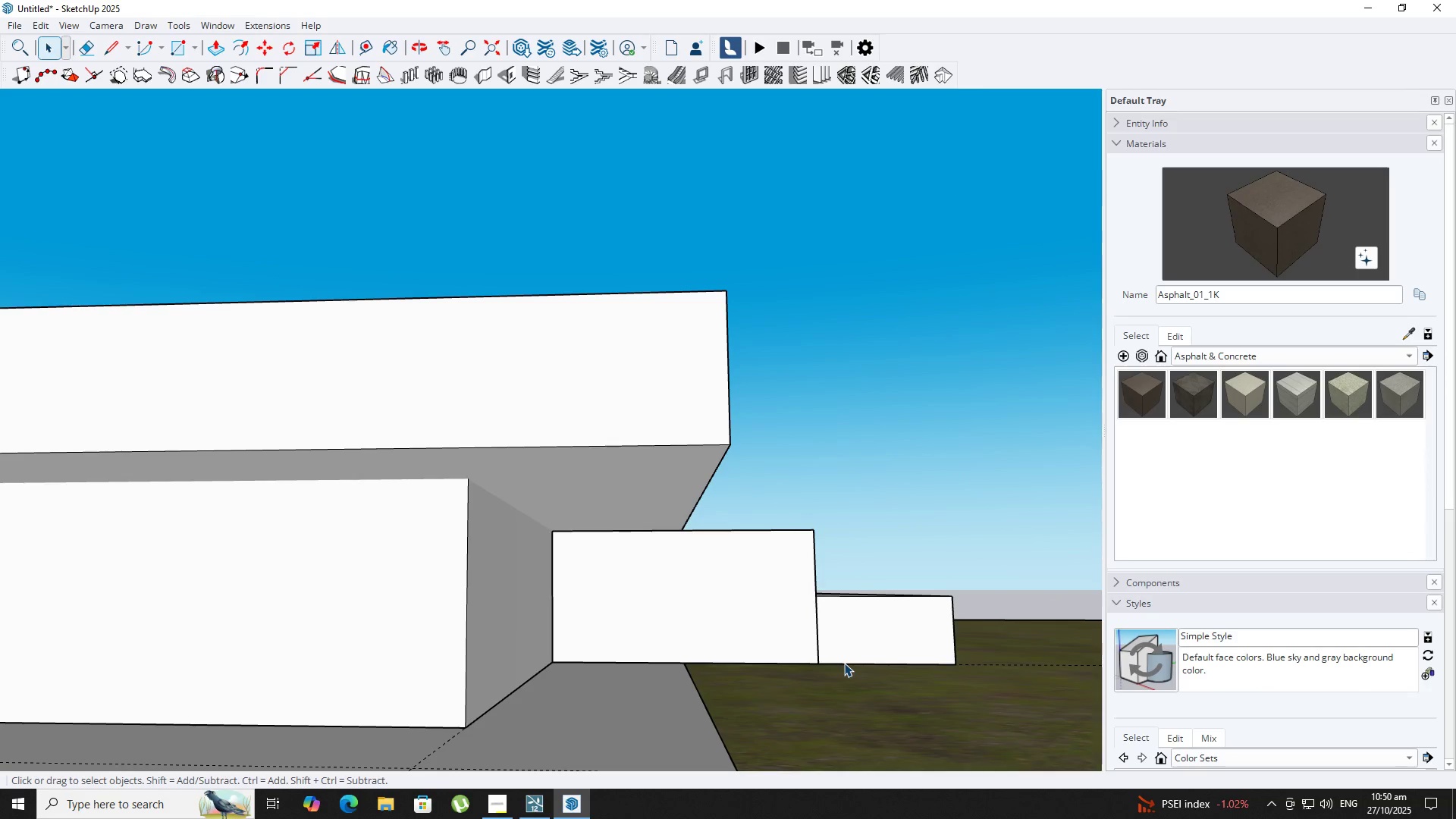 
key(Escape)
 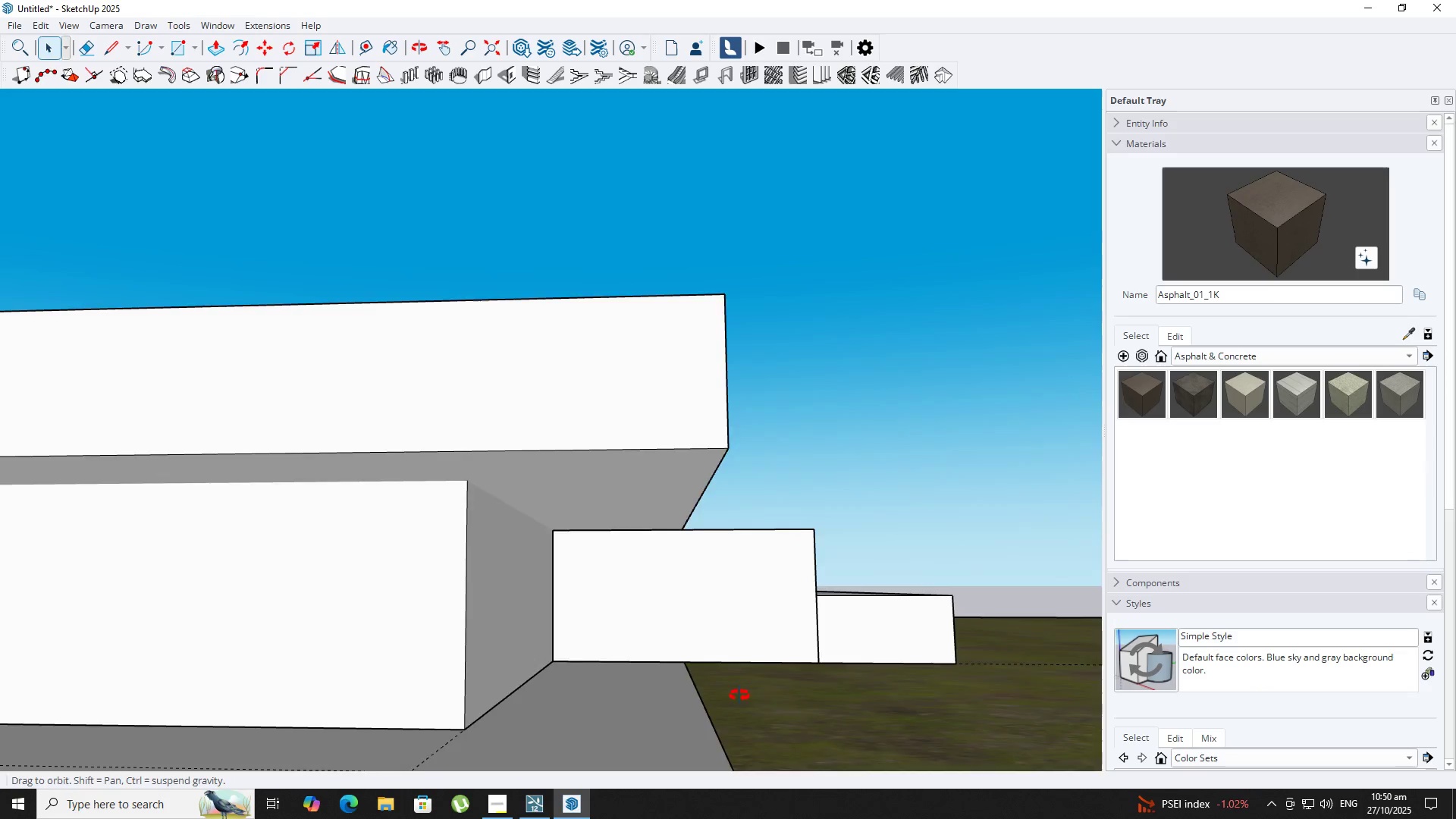 
scroll: coordinate [463, 657], scroll_direction: down, amount: 16.0
 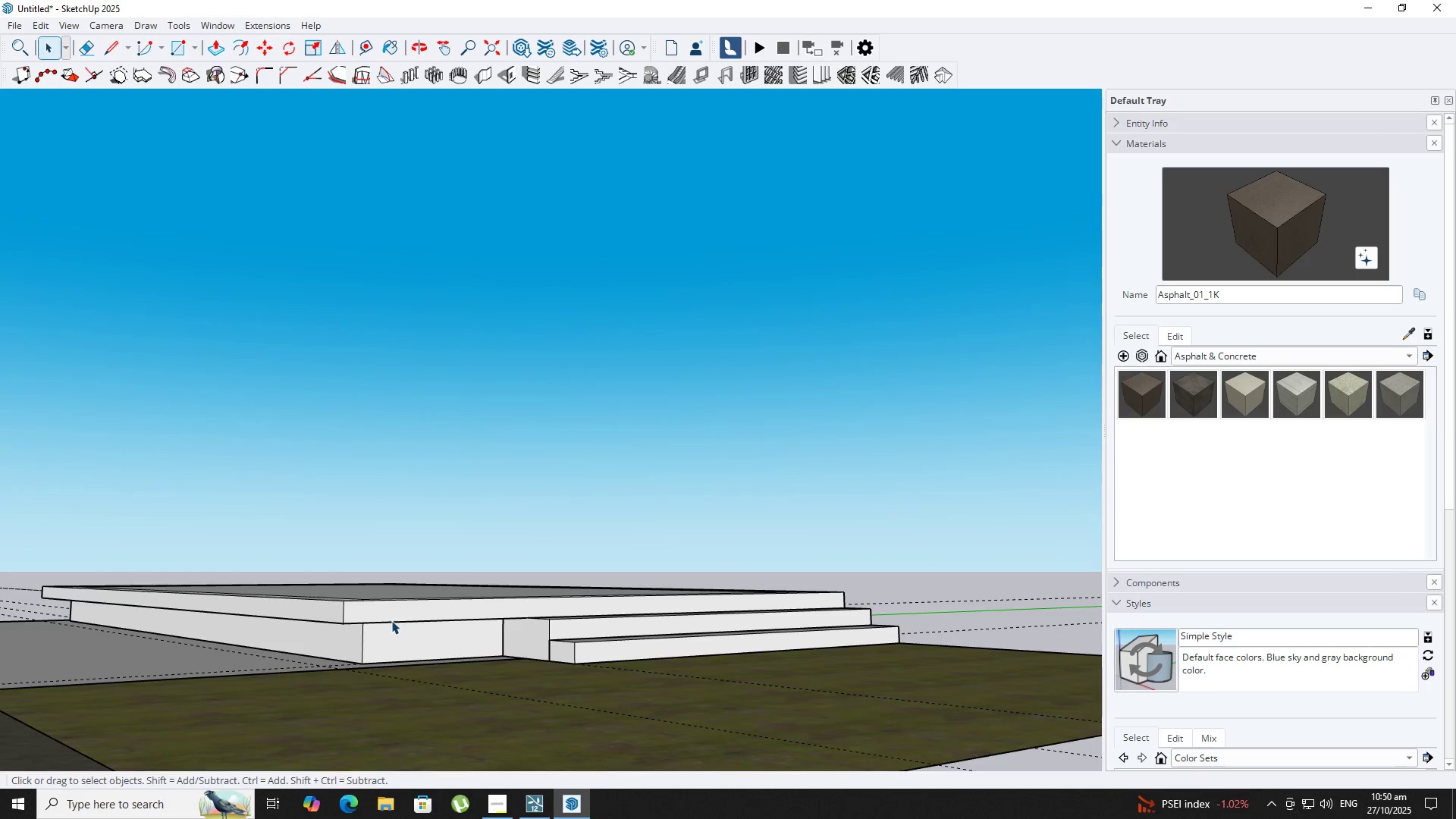 
hold_key(key=ShiftLeft, duration=0.42)
 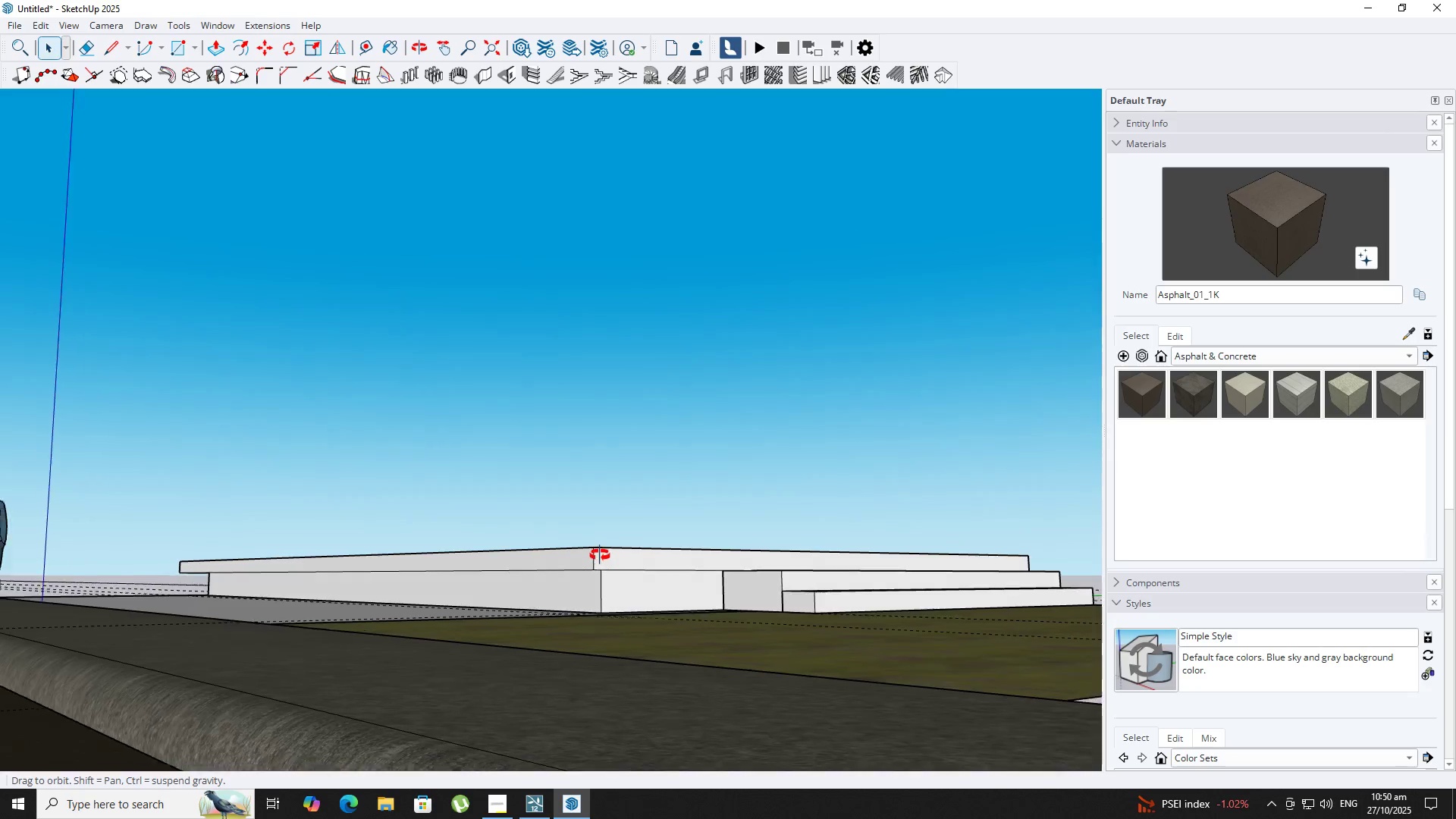 
hold_key(key=ShiftLeft, duration=0.34)
 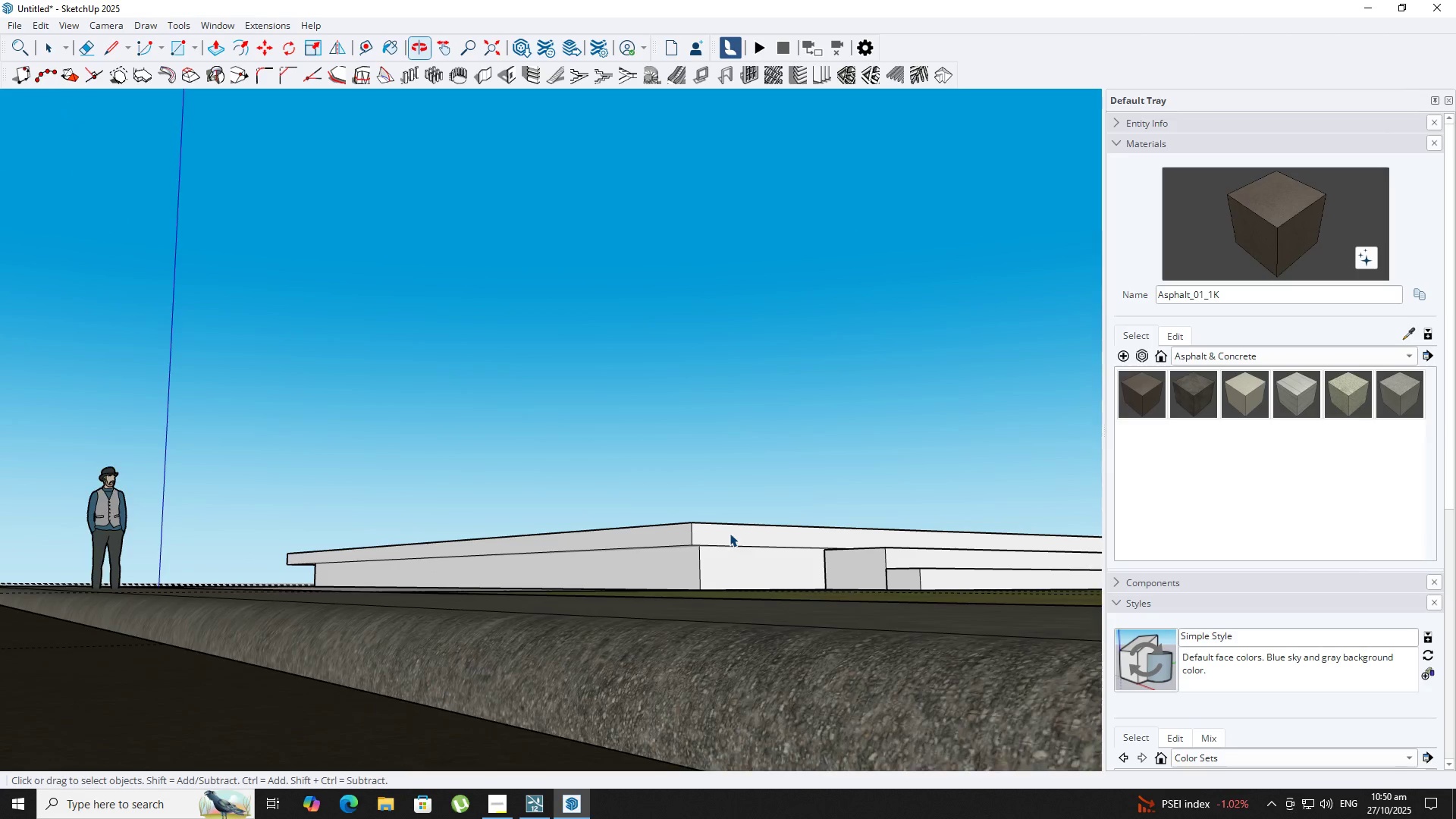 
key(Space)
 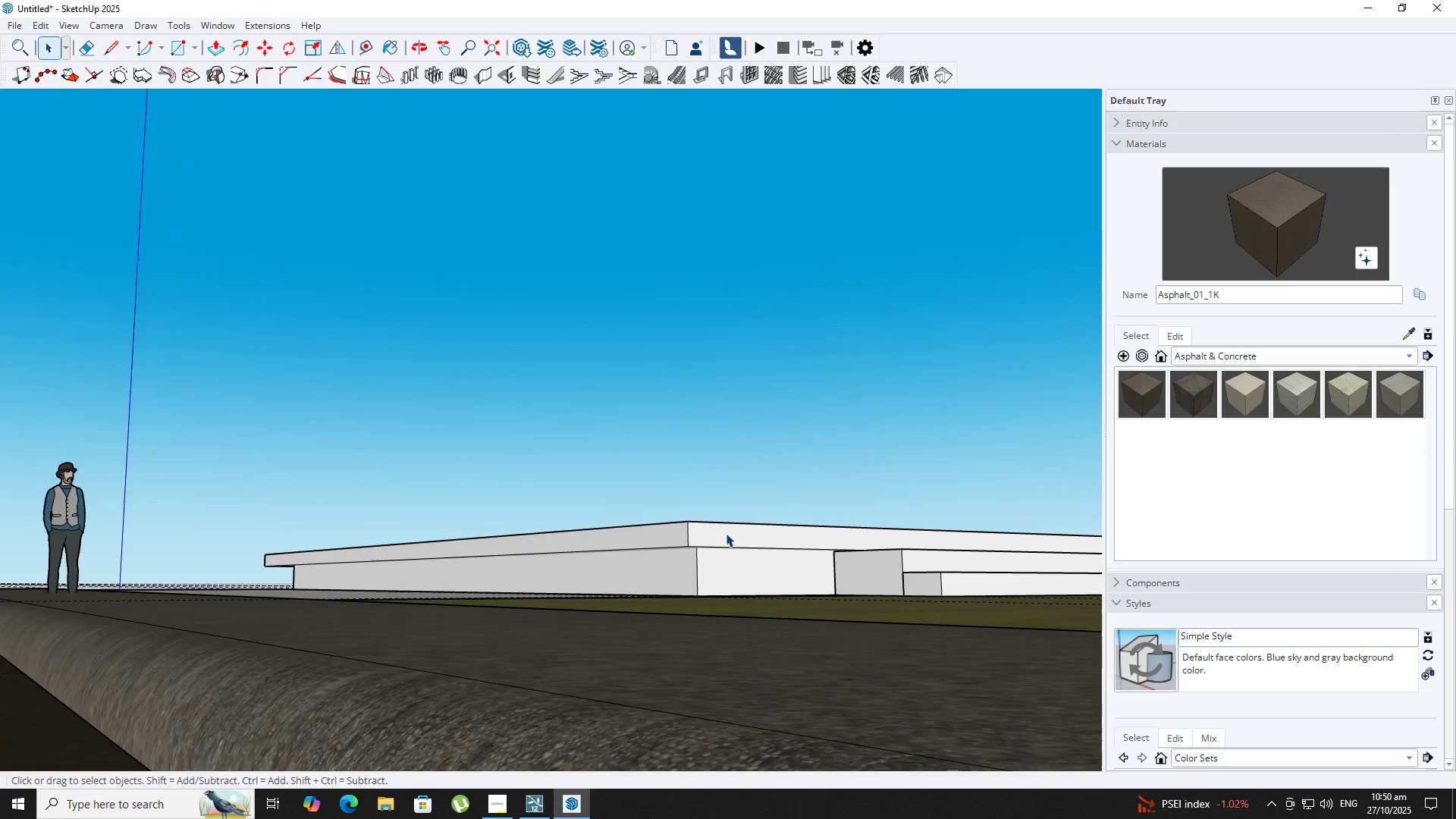 
scroll: coordinate [720, 534], scroll_direction: up, amount: 6.0
 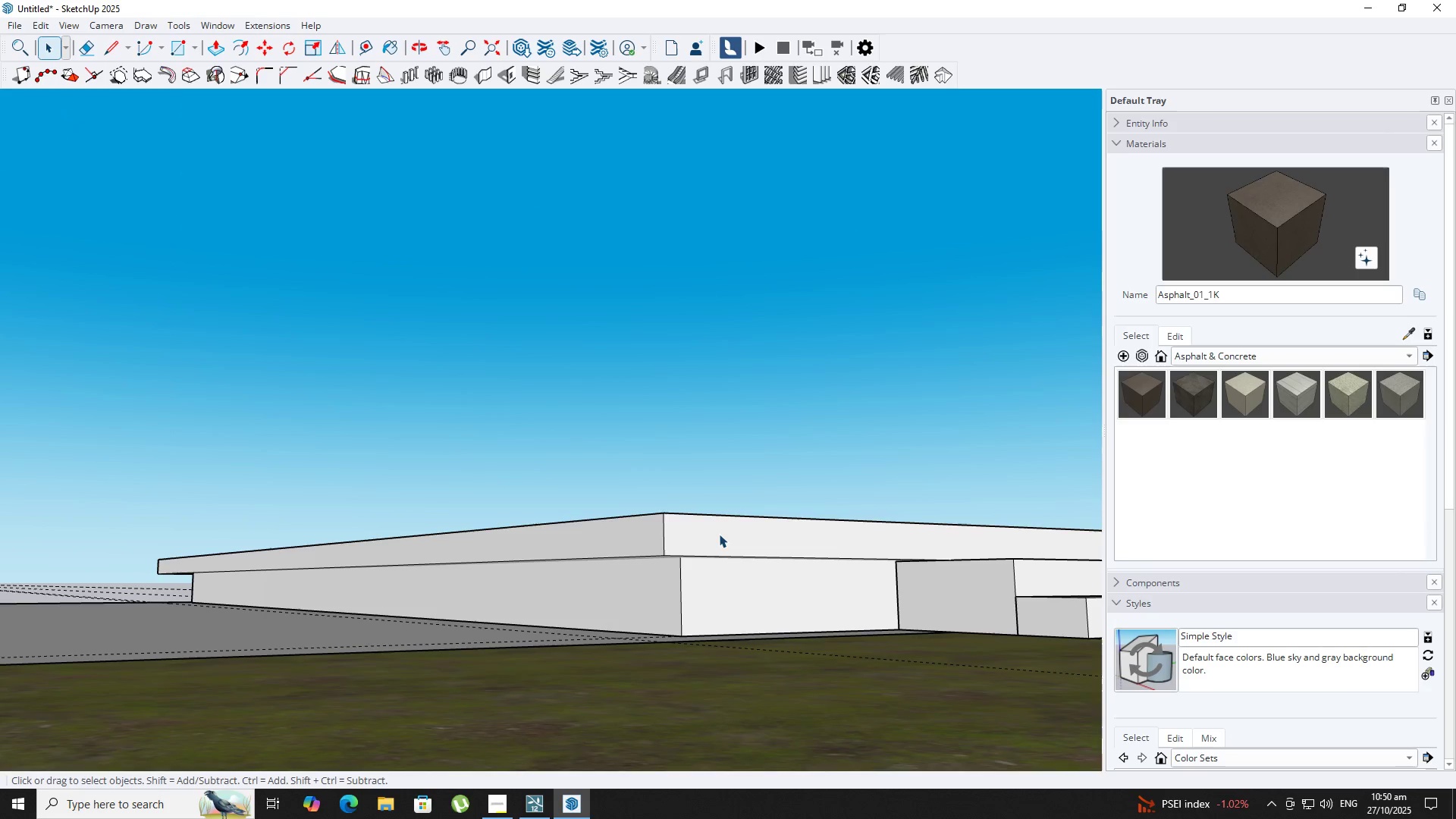 
left_click([719, 534])
 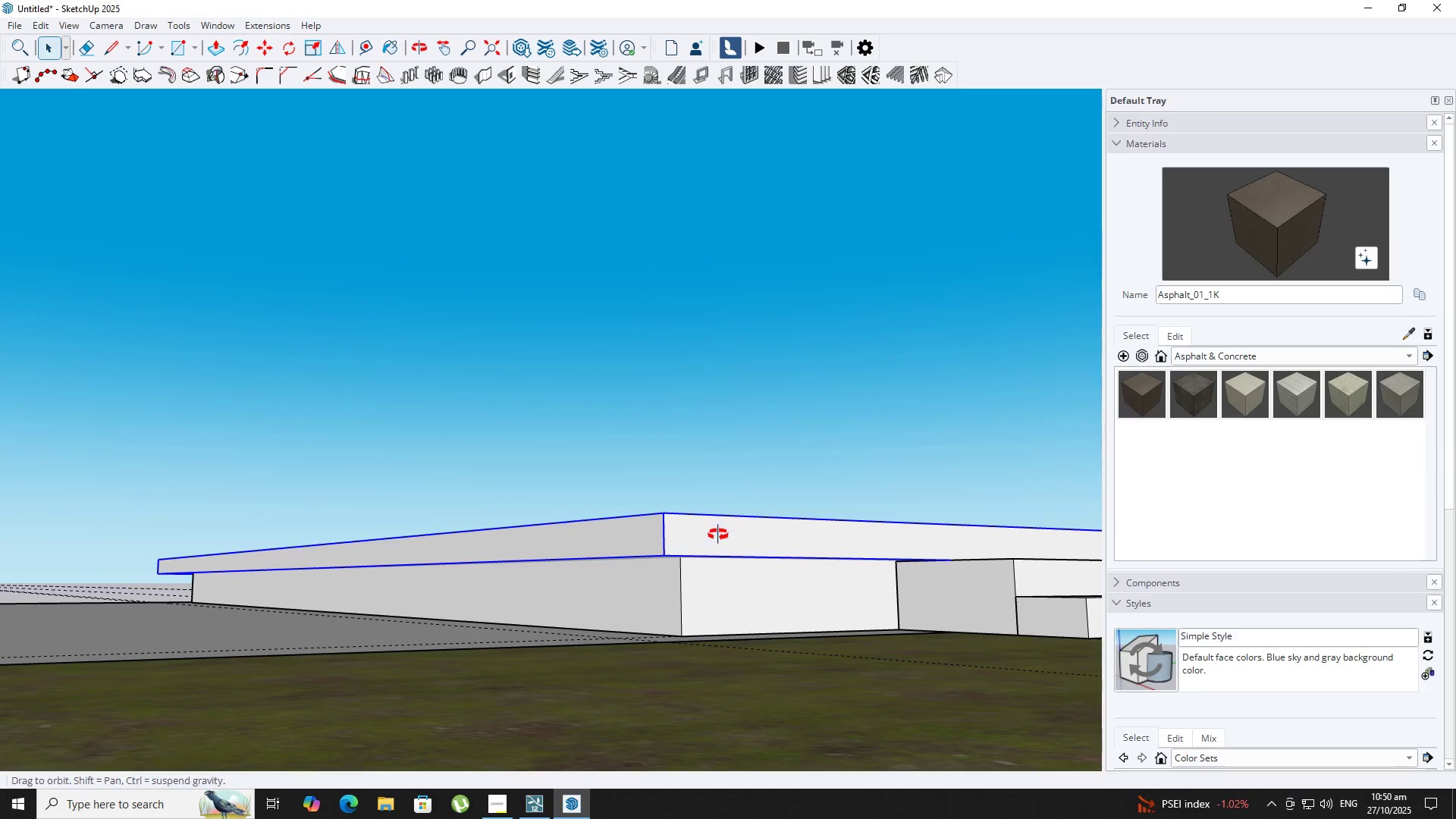 
scroll: coordinate [710, 592], scroll_direction: up, amount: 1.0
 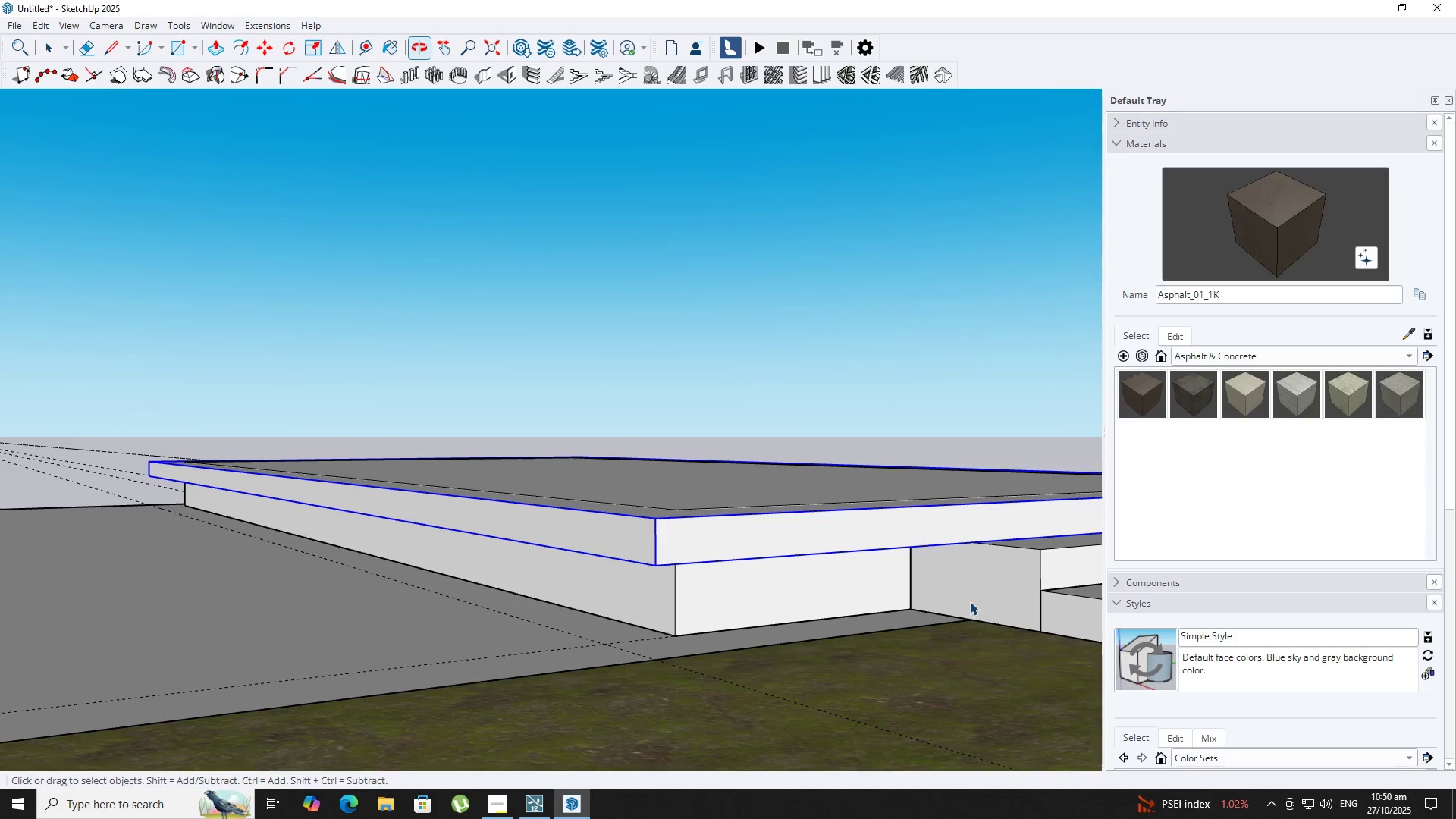 
key(T)
 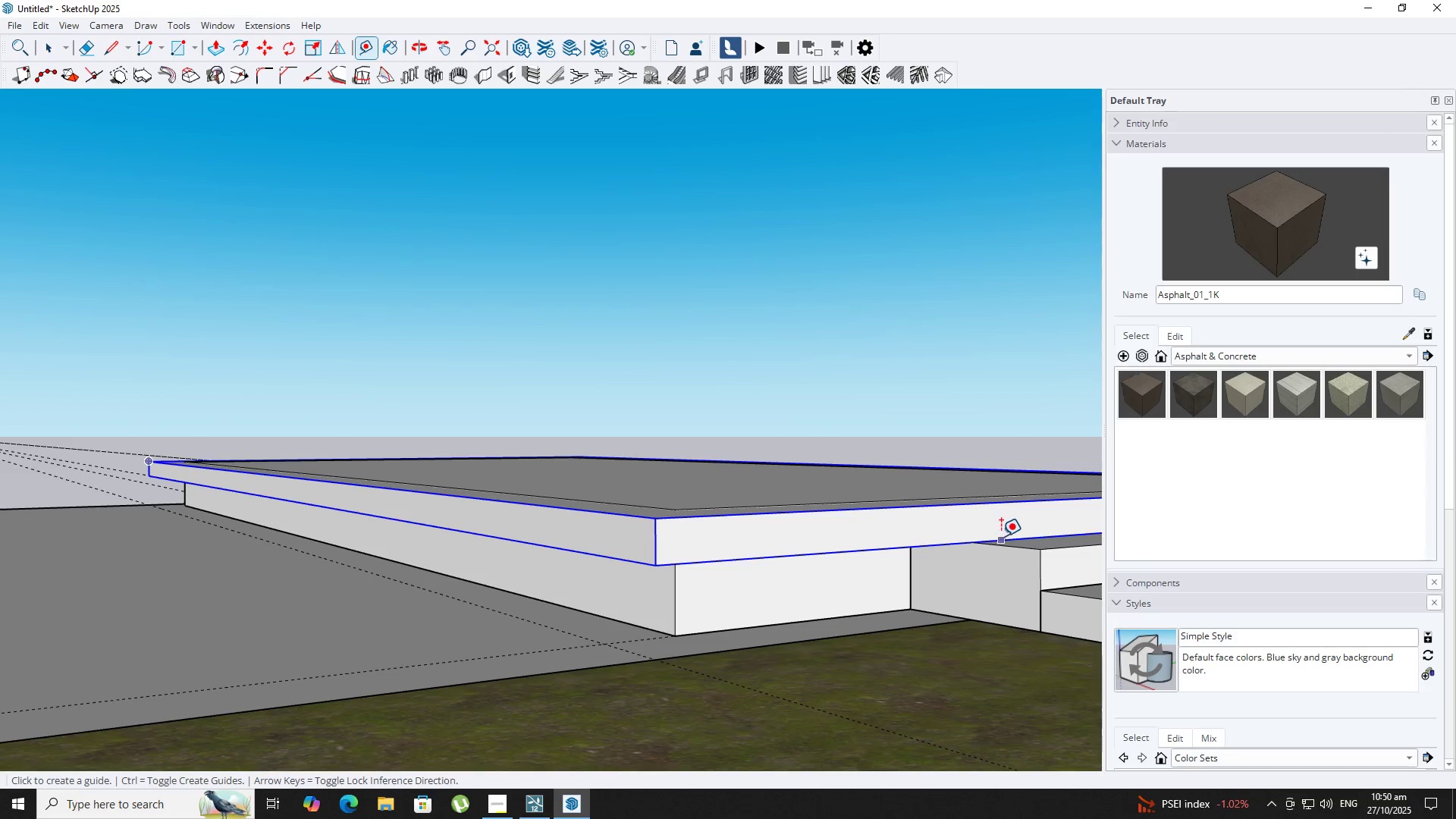 
left_click([1001, 536])
 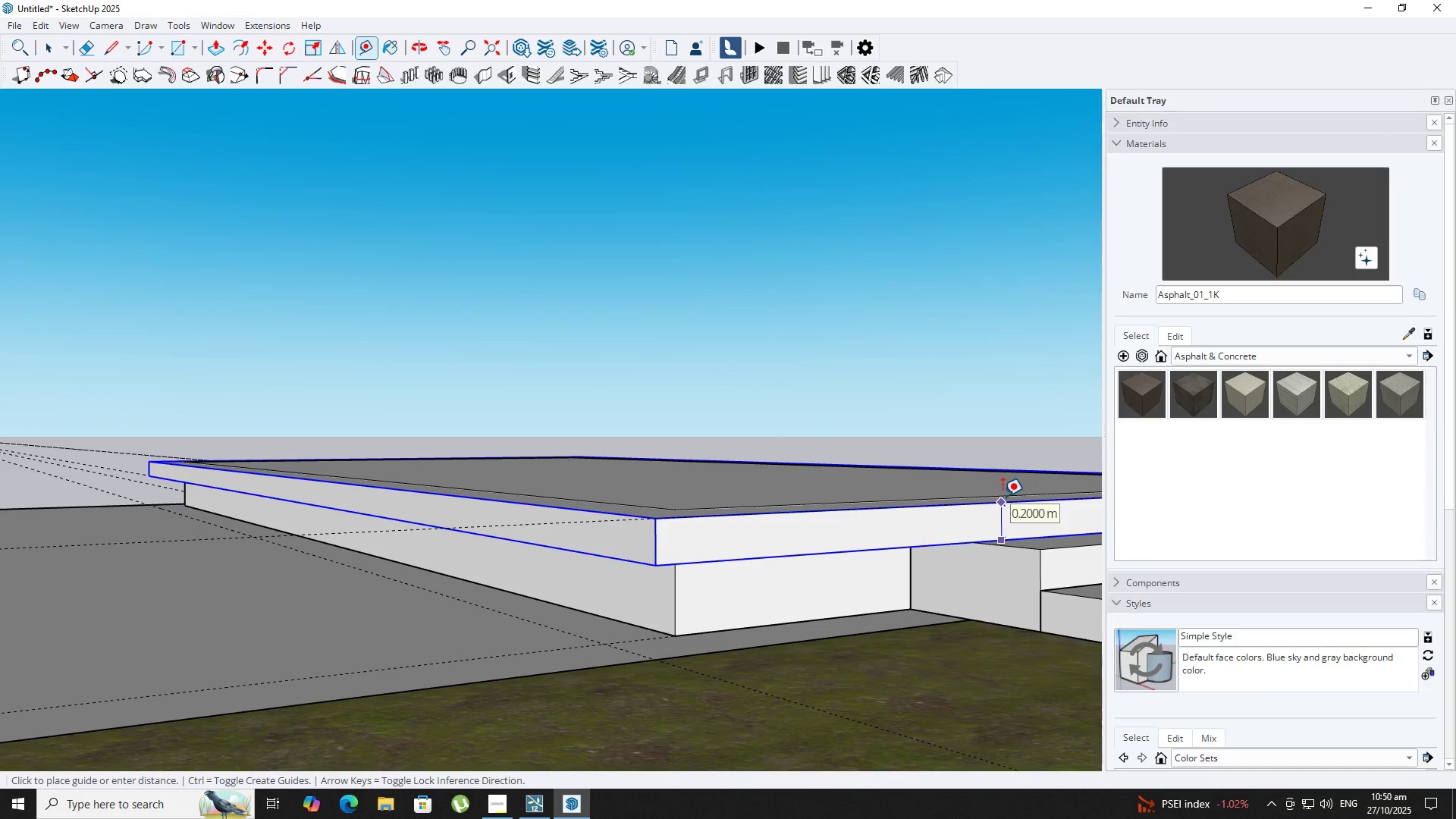 
key(Space)
 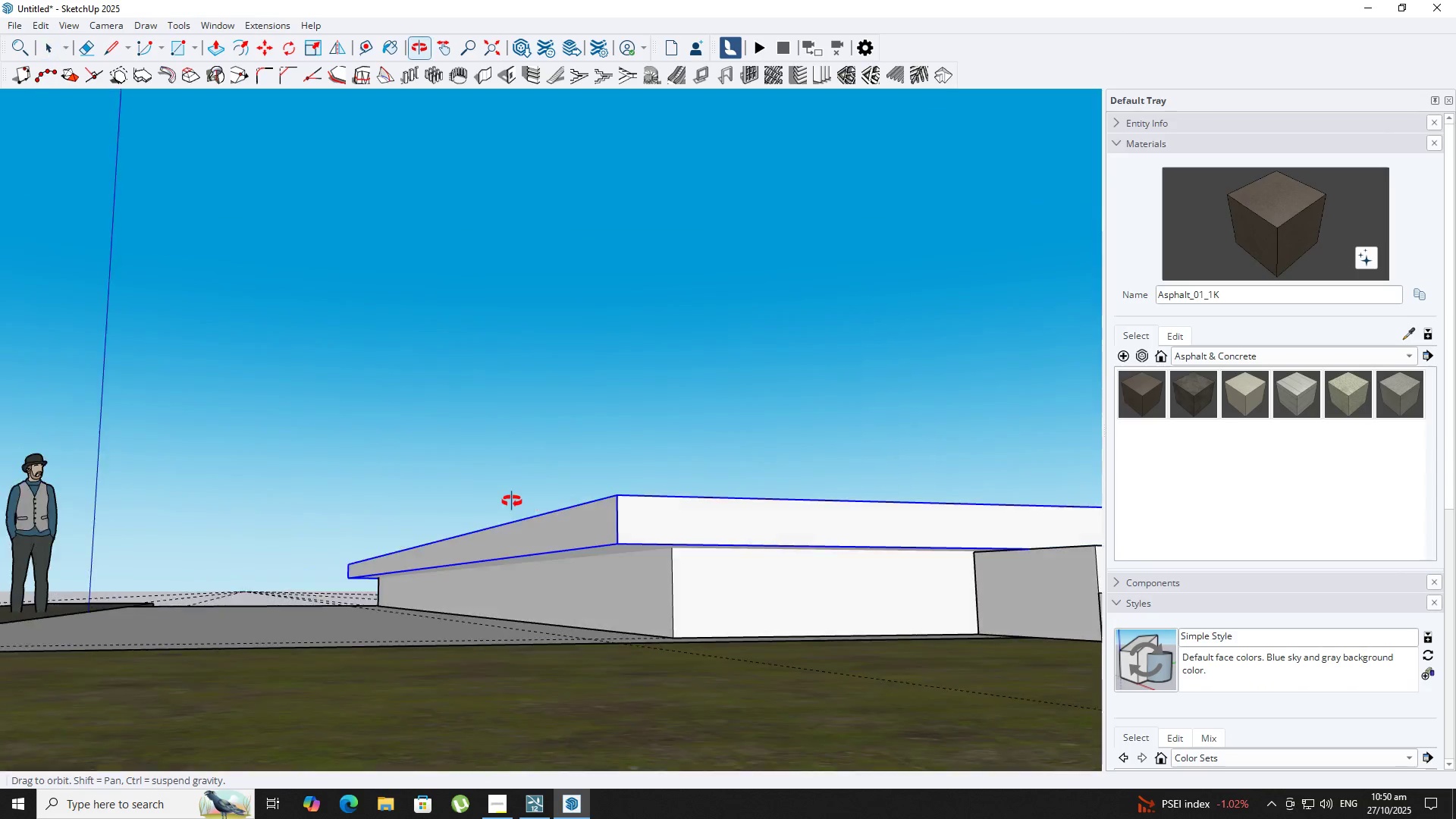 
key(Space)
 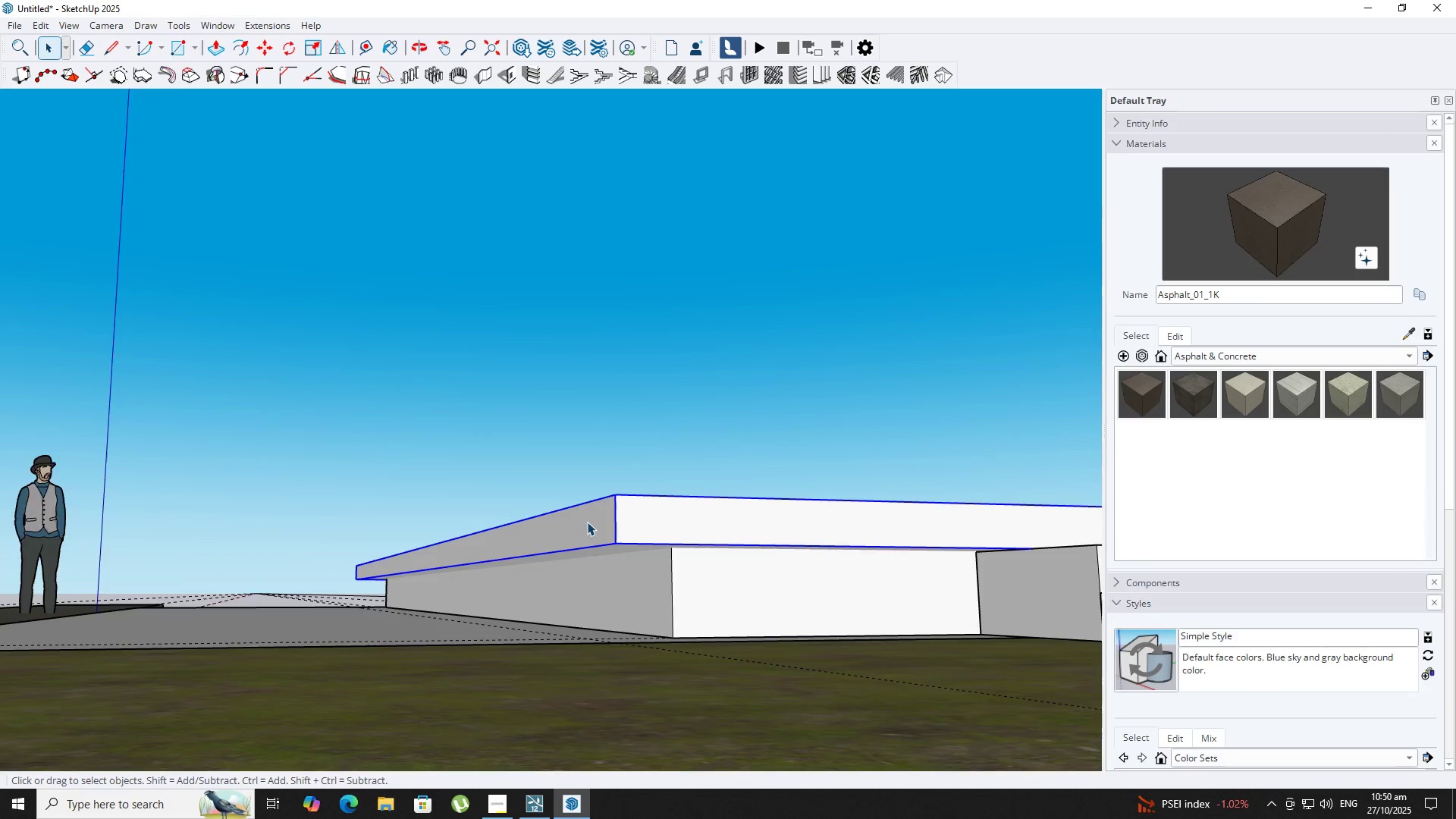 
double_click([587, 522])
 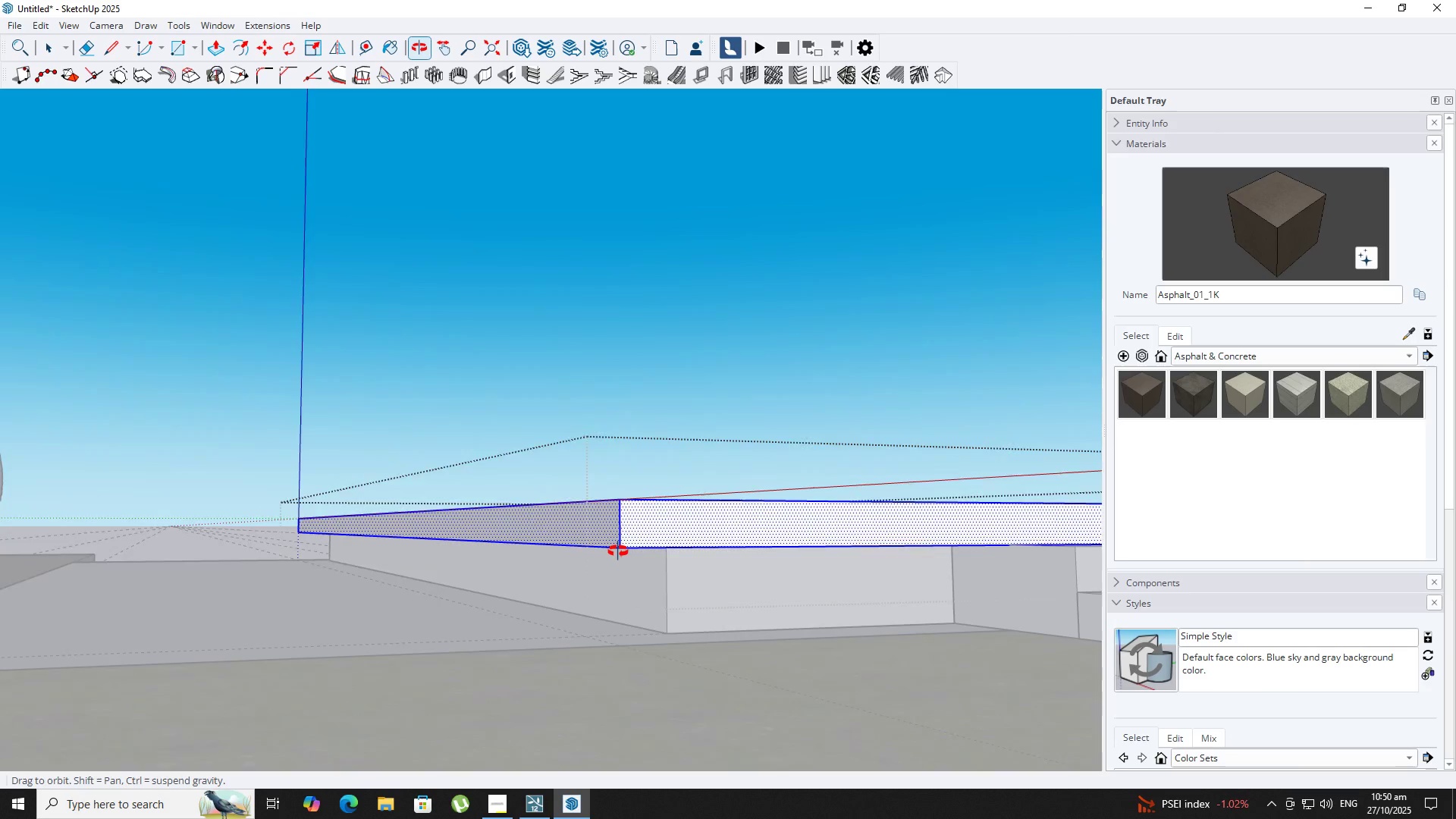 
scroll: coordinate [620, 487], scroll_direction: up, amount: 8.0
 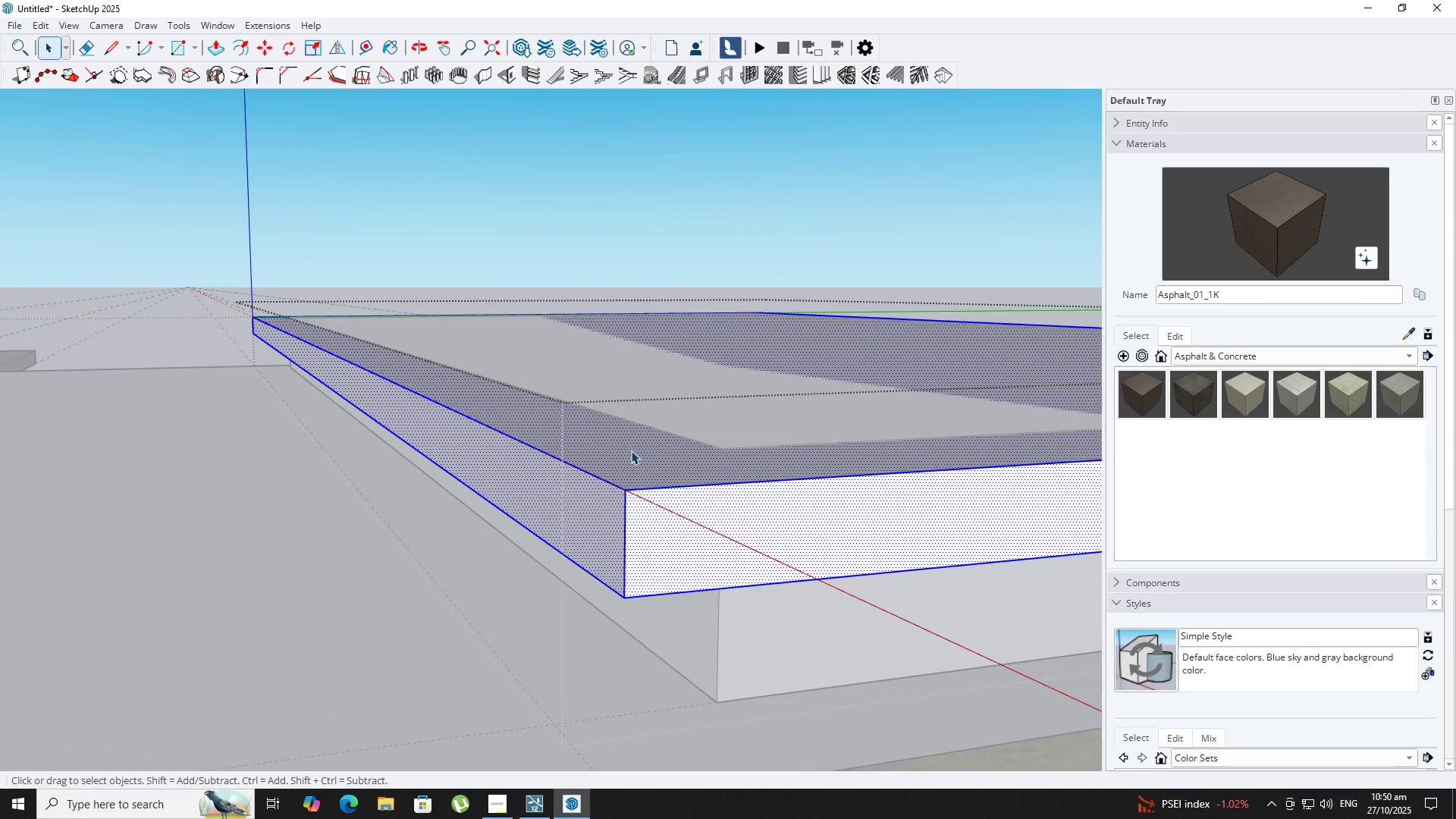 
key(Space)
 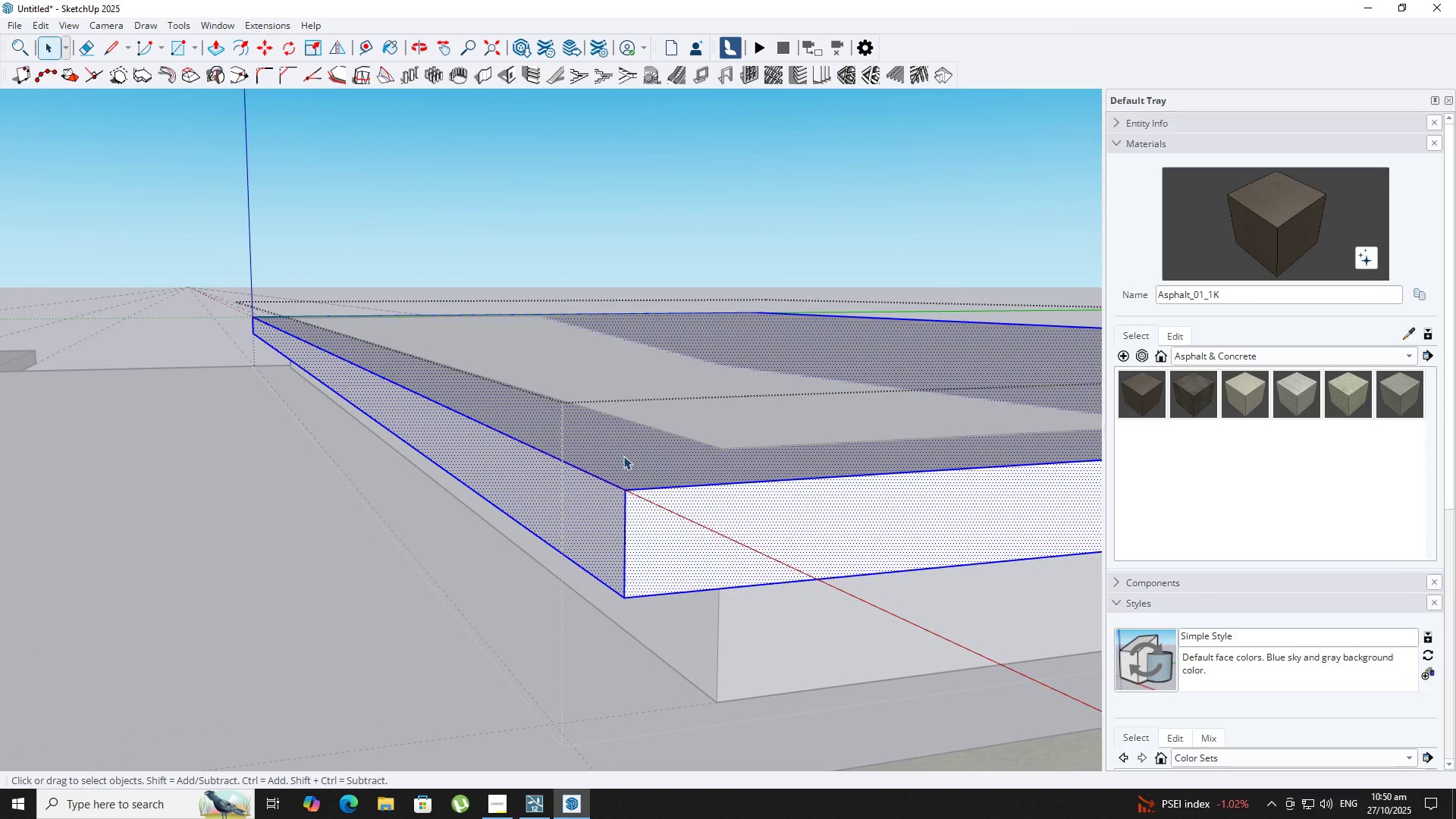 
key(Backquote)
 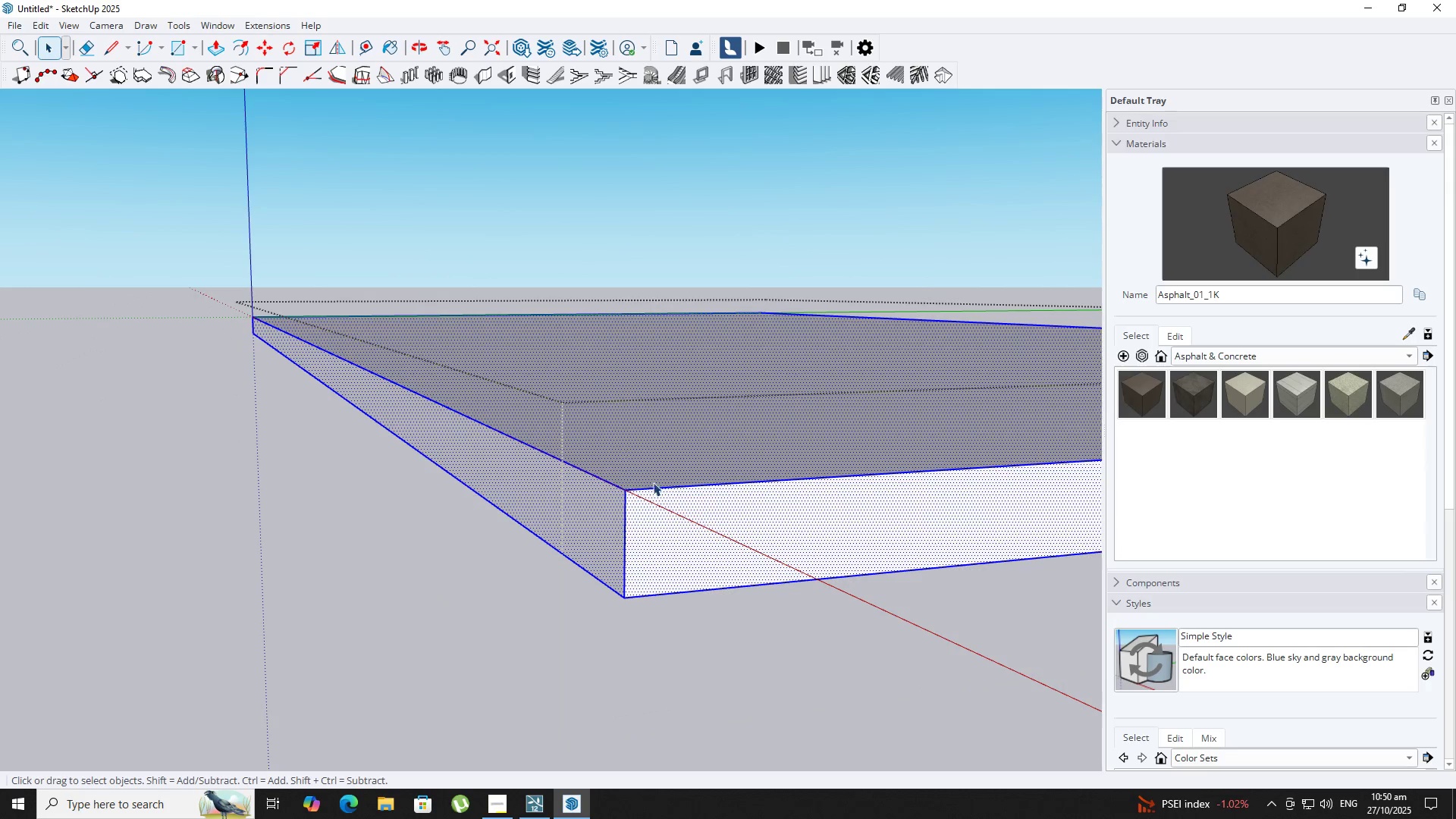 
key(T)
 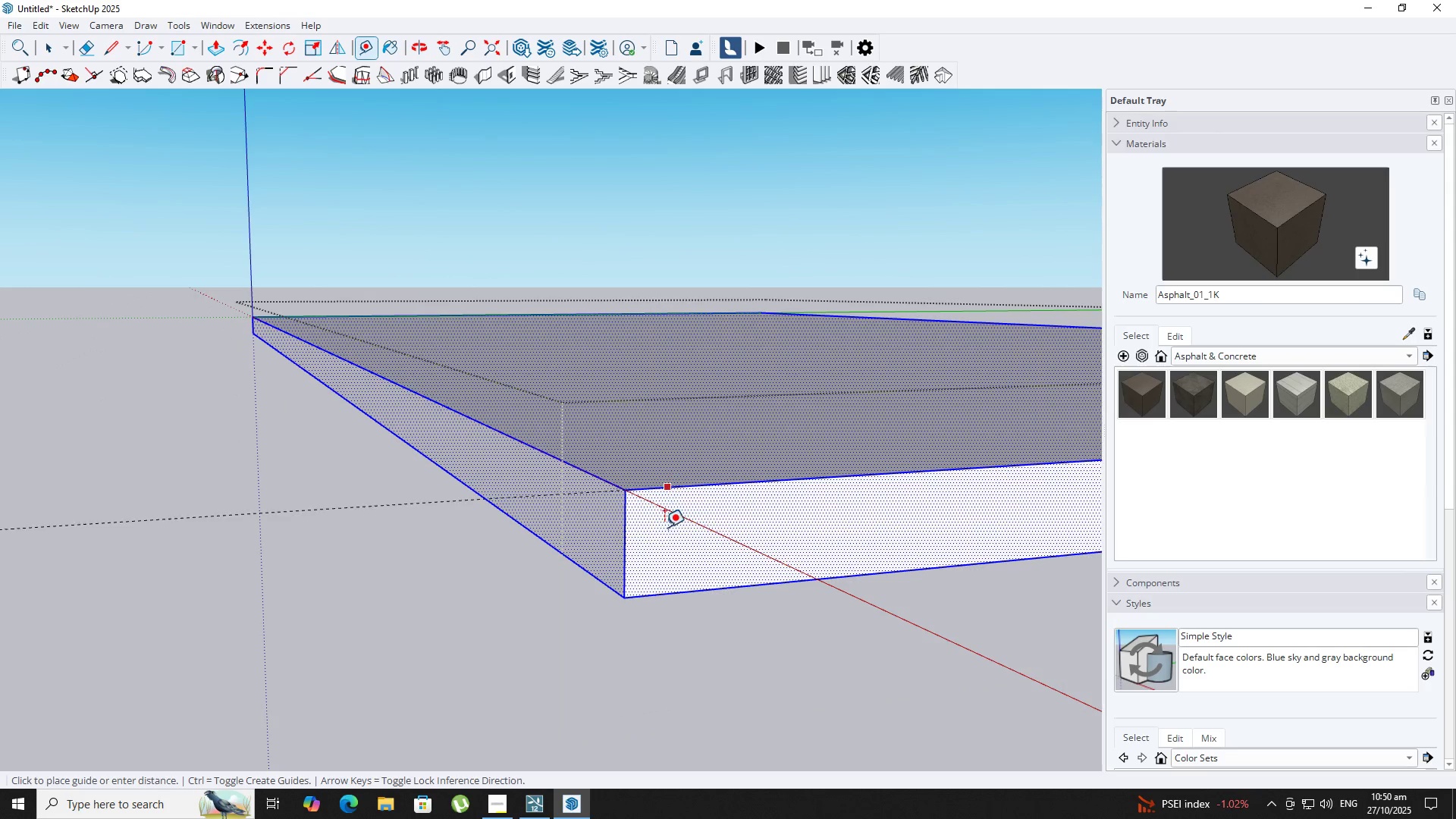 
scroll: coordinate [664, 524], scroll_direction: up, amount: 3.0
 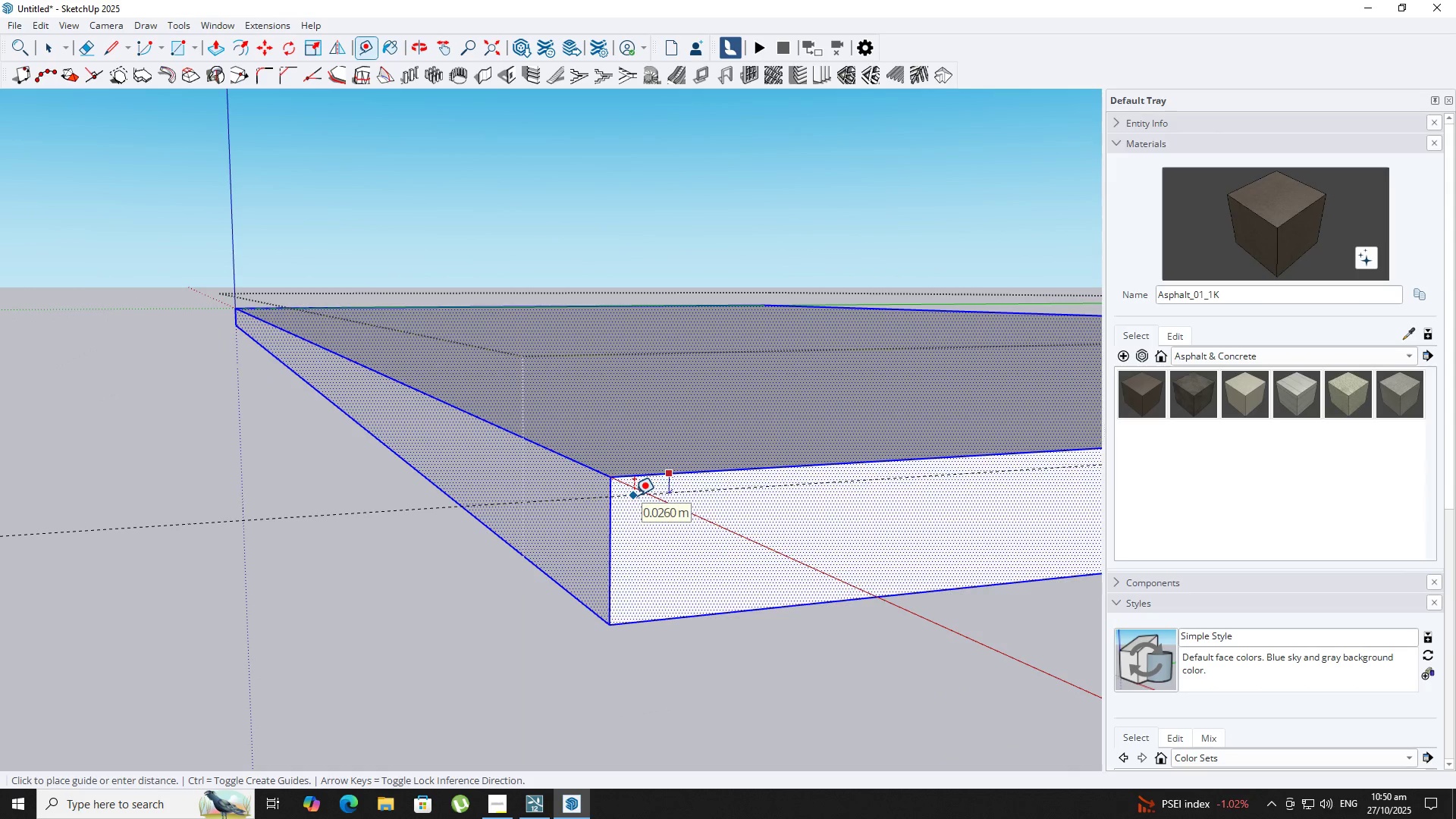 
key(ArrowUp)
 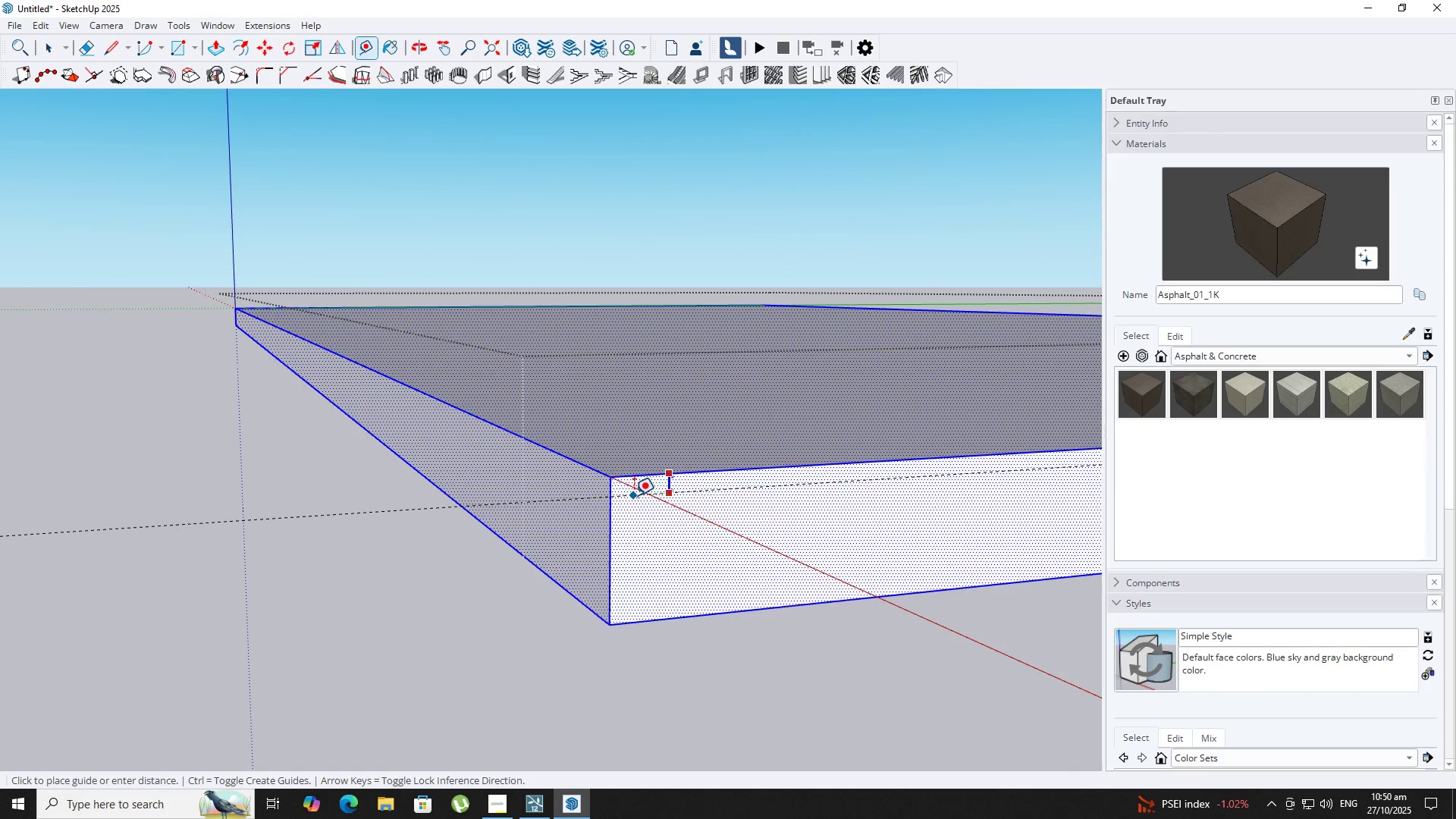 
key(NumpadDecimal)
 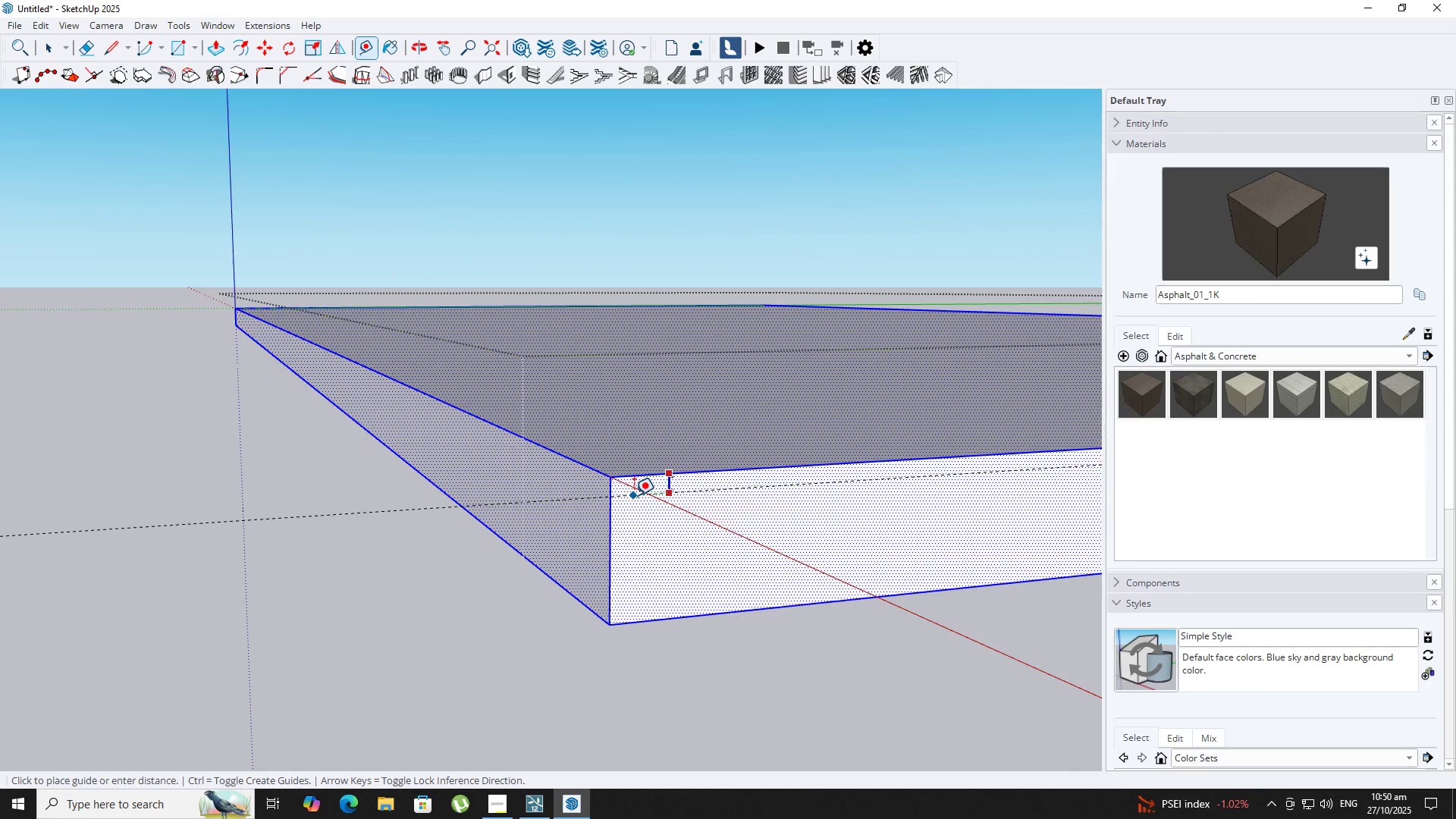 
key(Numpad0)
 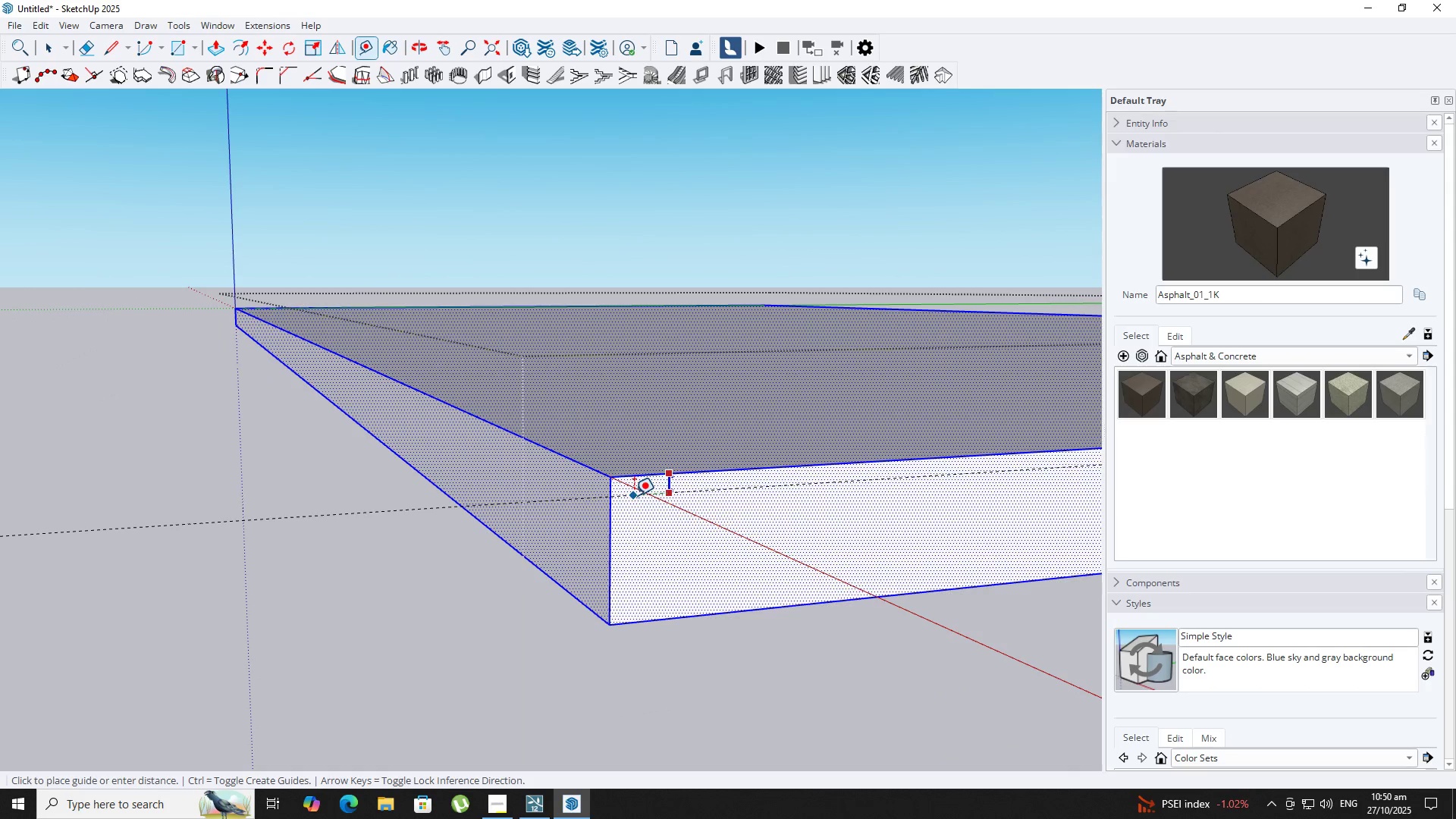 
key(Numpad2)
 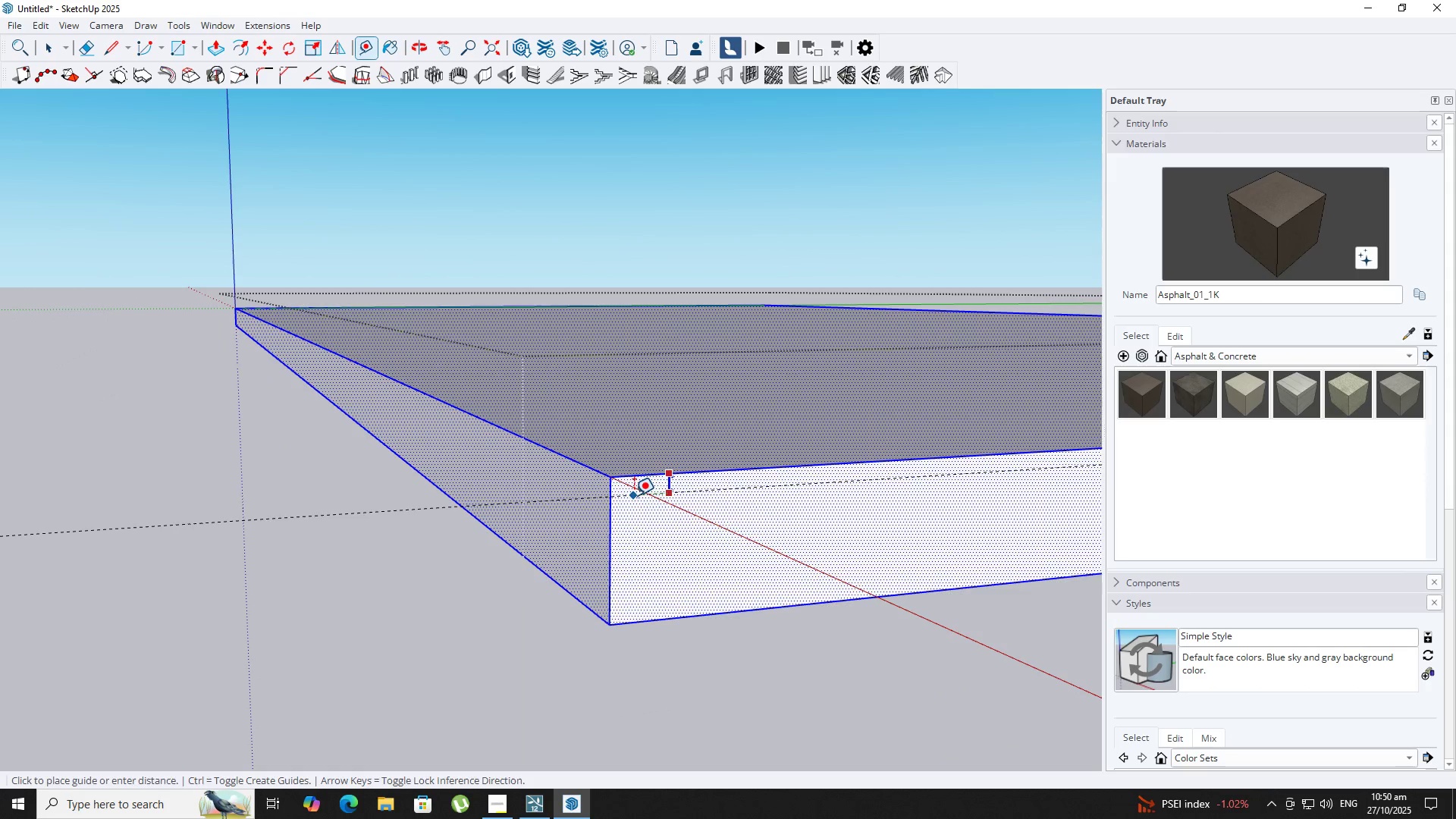 
key(NumpadEnter)
 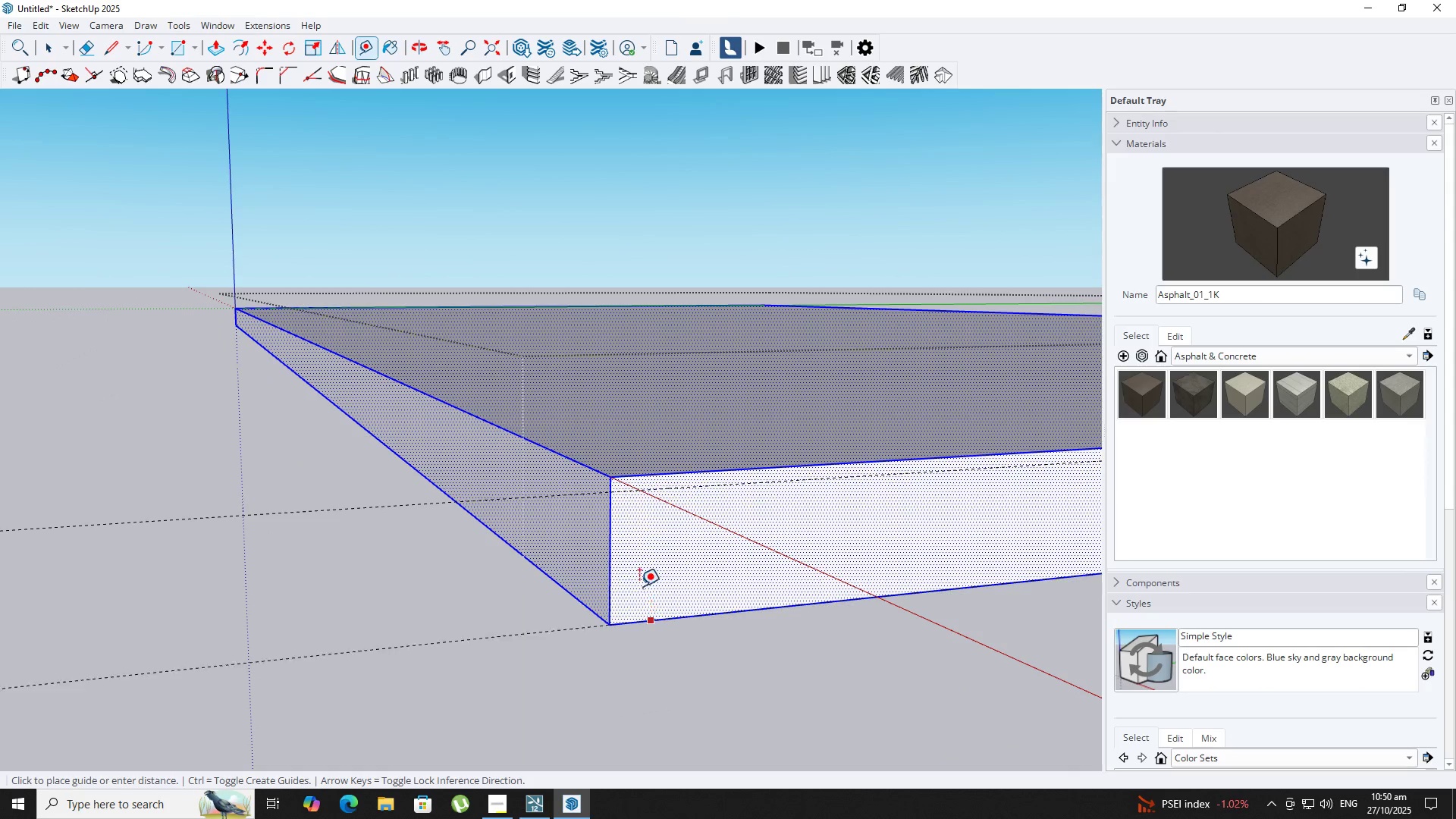 
key(ArrowUp)
 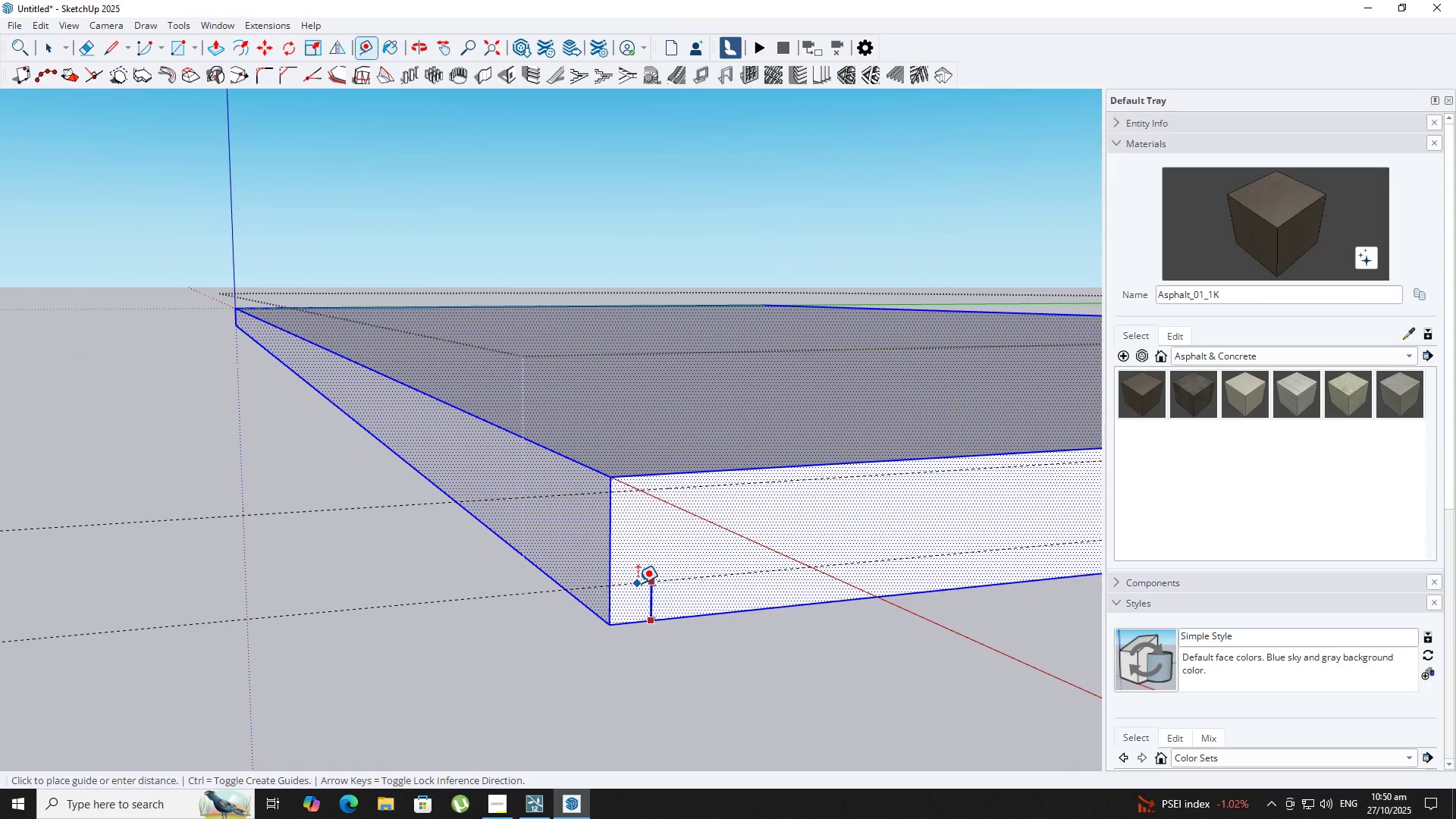 
key(NumpadDecimal)
 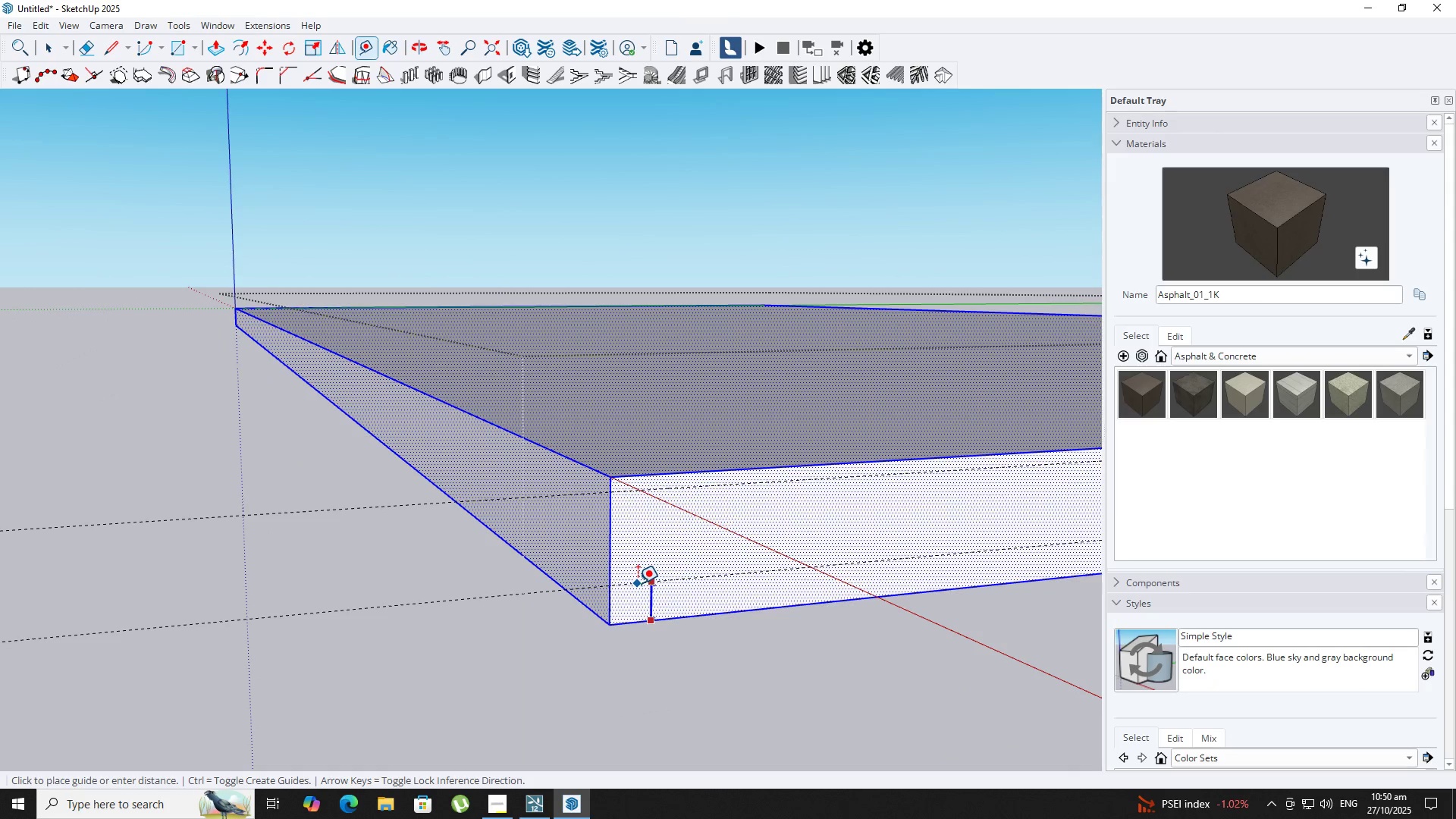 
key(Numpad0)
 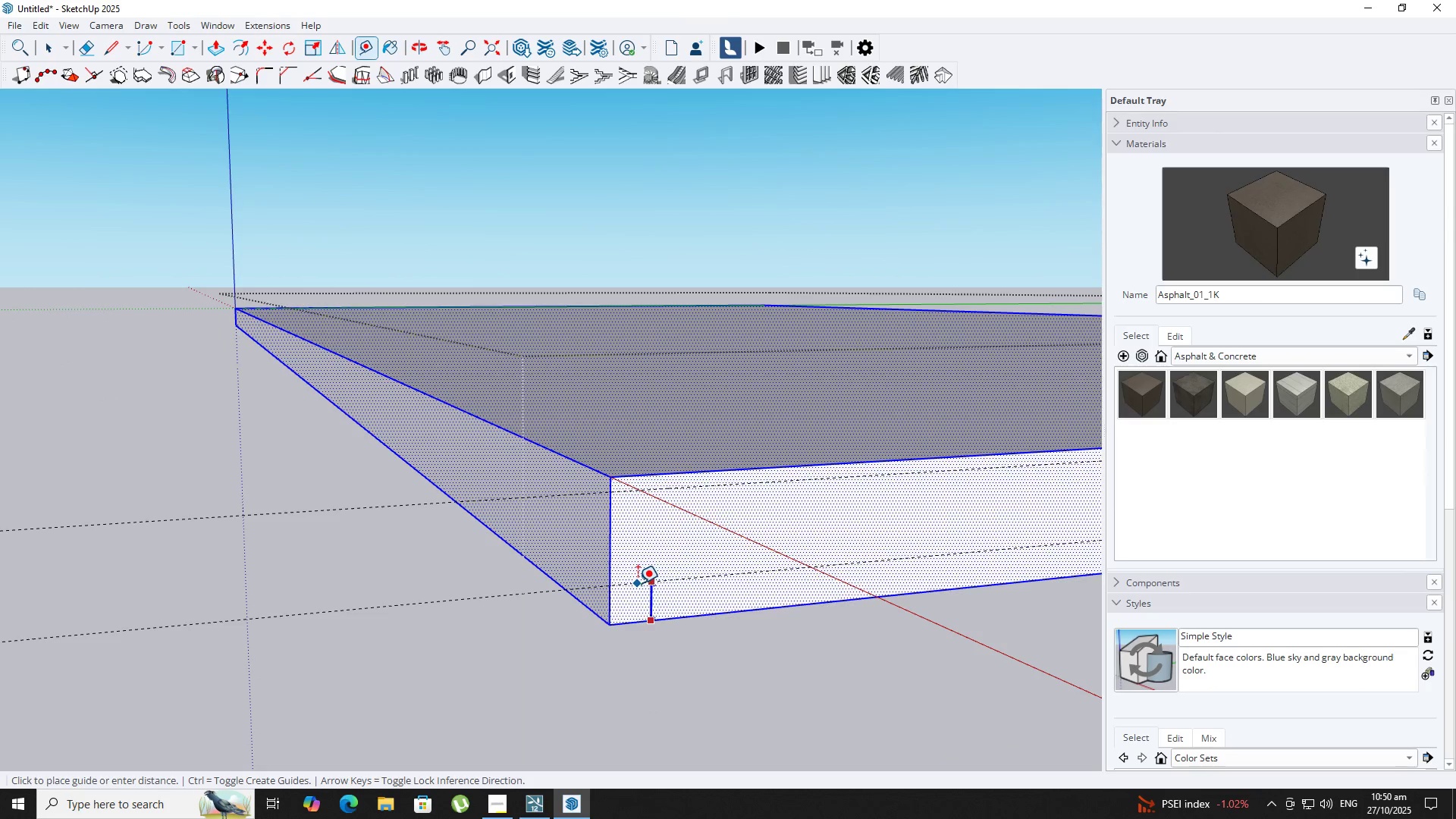 
key(Numpad2)
 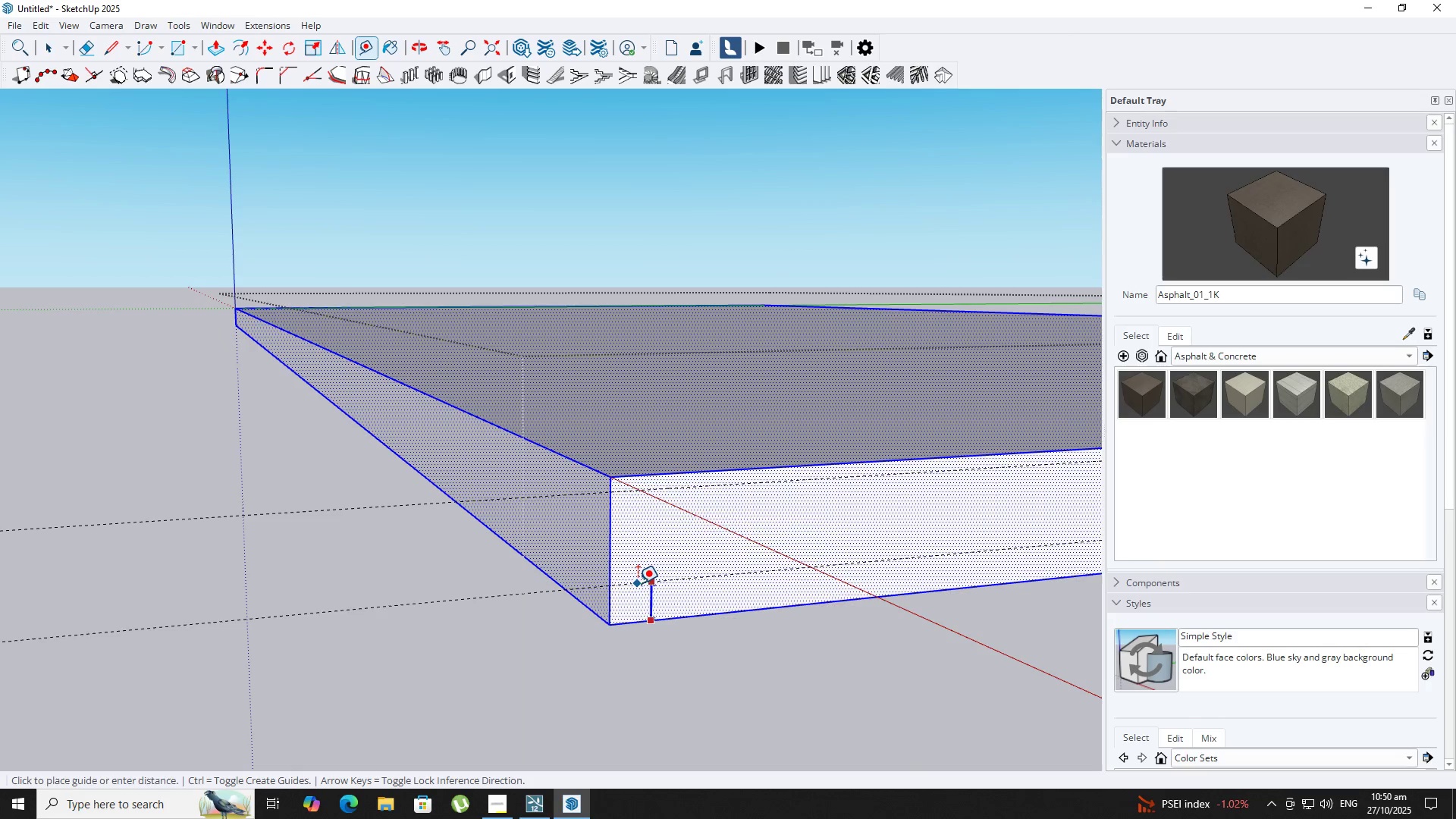 
key(NumpadEnter)
 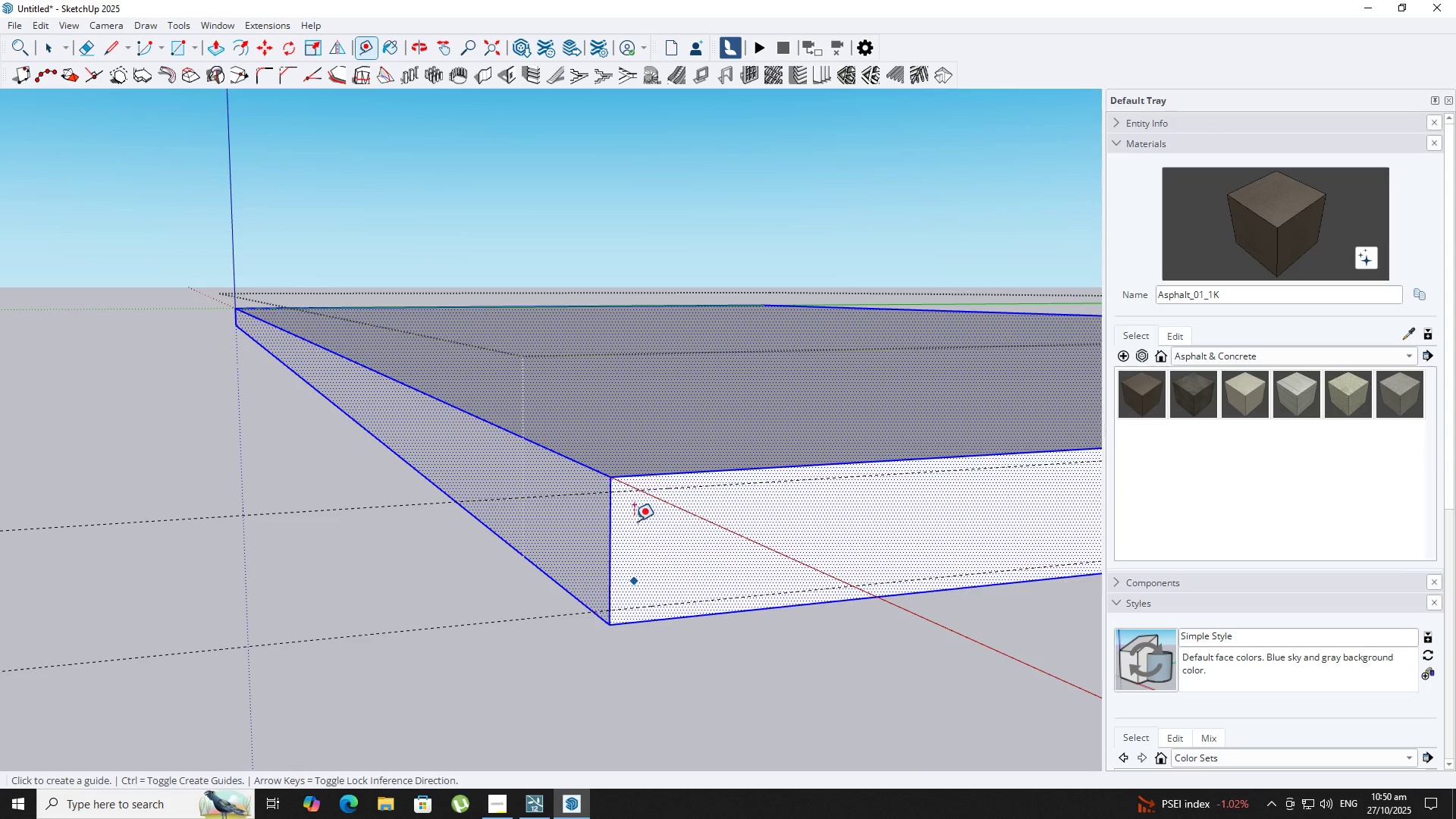 
key(Space)
 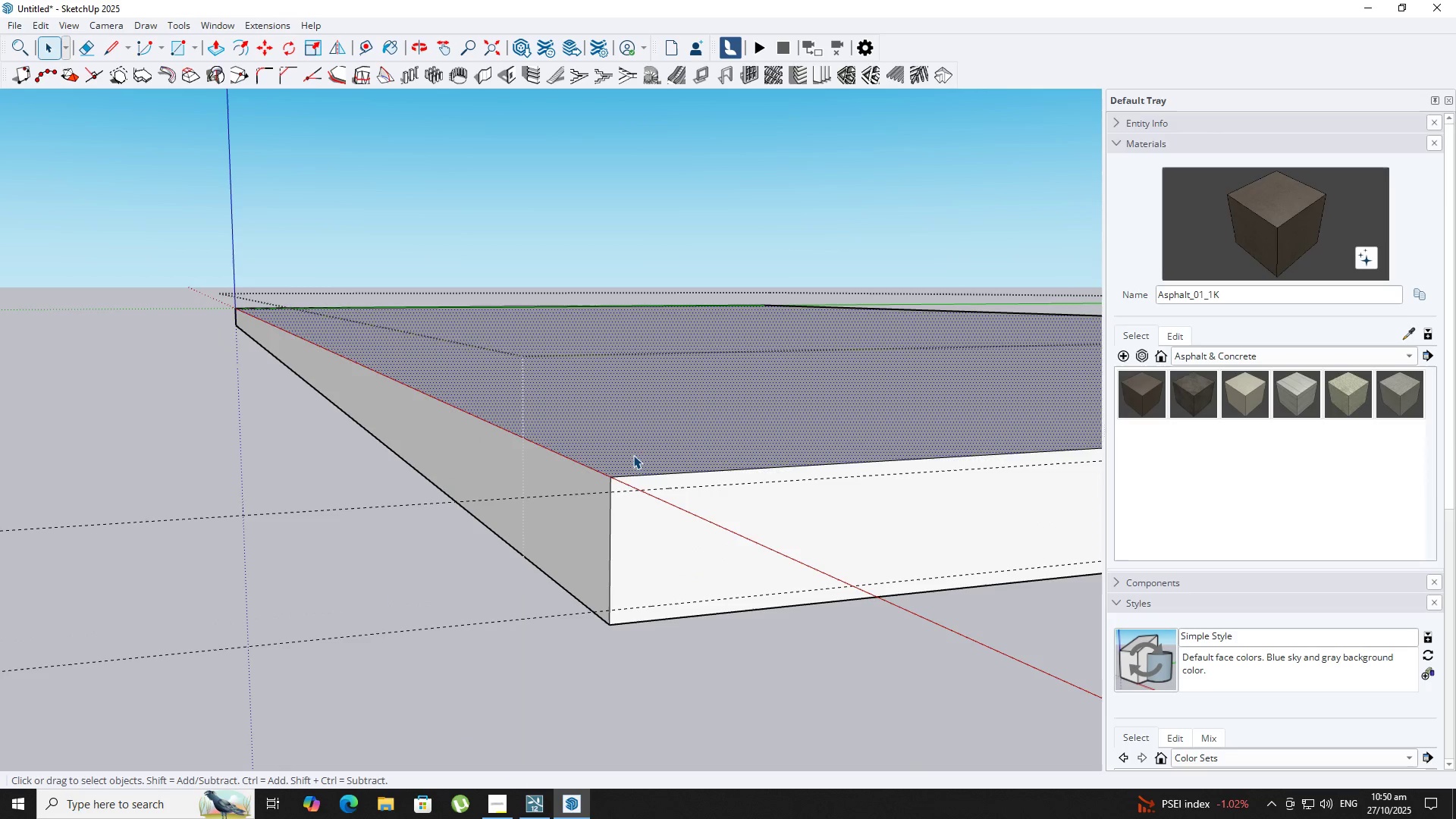 
double_click([633, 455])
 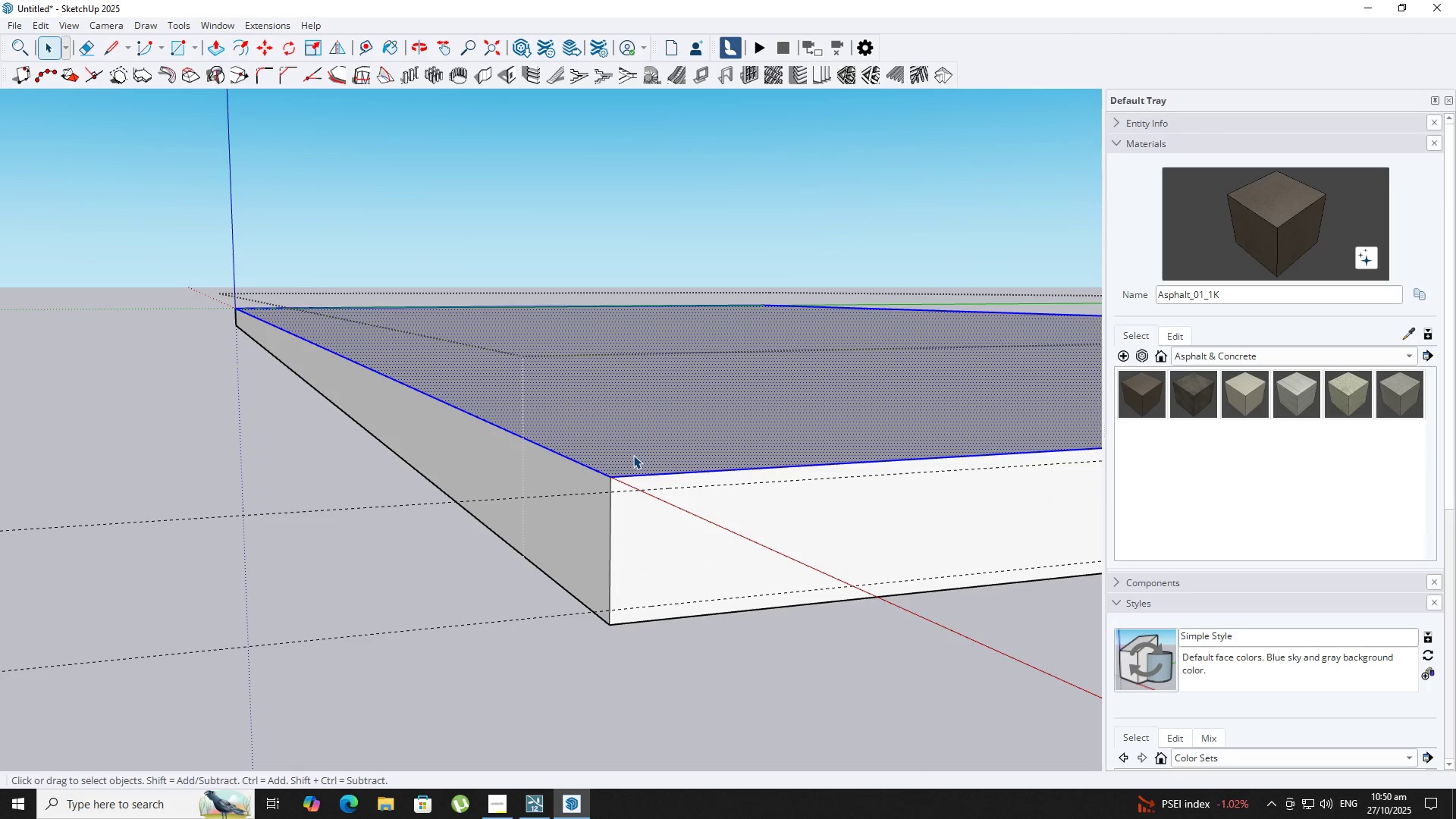 
hold_key(key=ShiftLeft, duration=0.3)
triple_click([633, 455])
 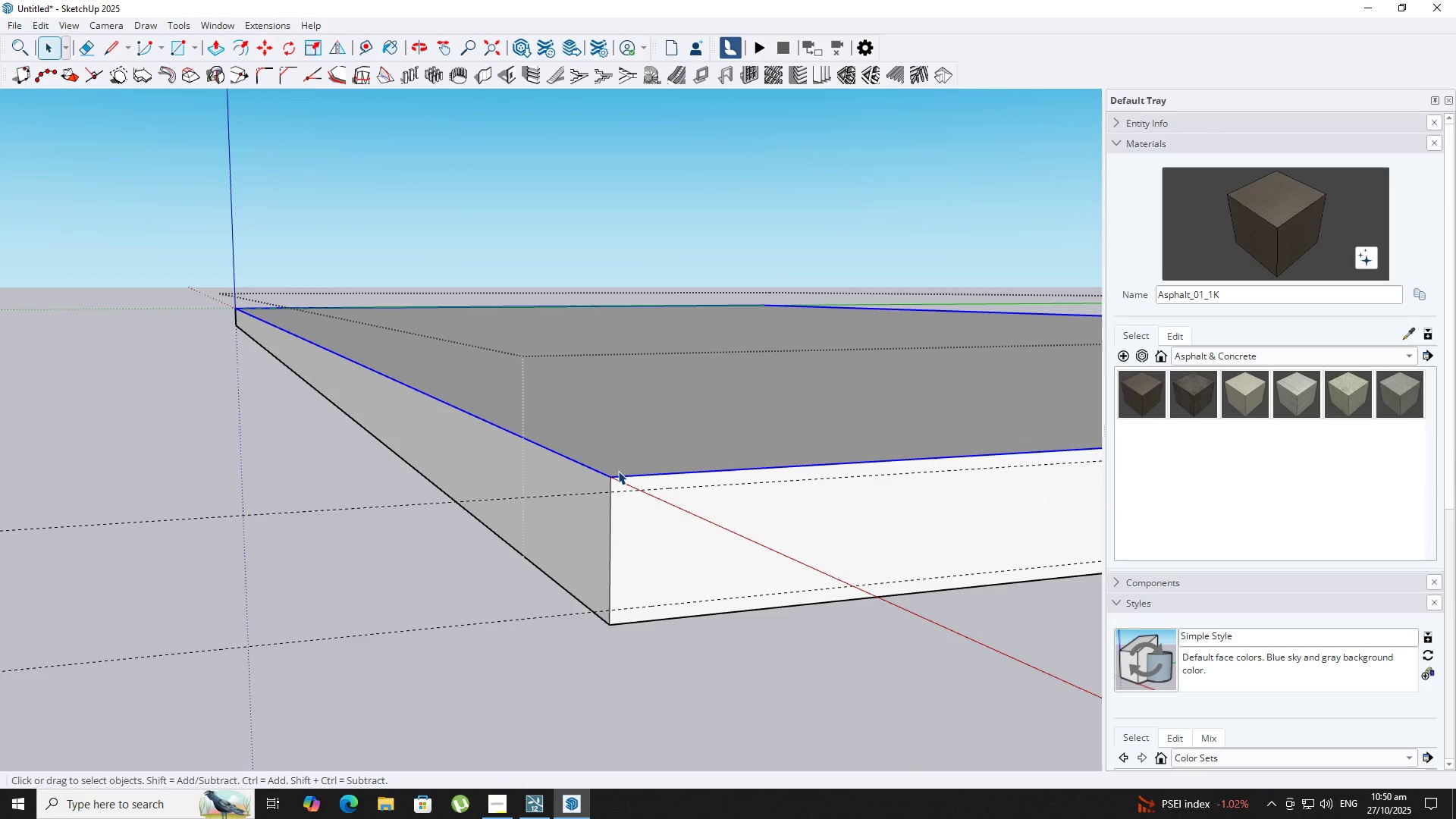 
key(M)
 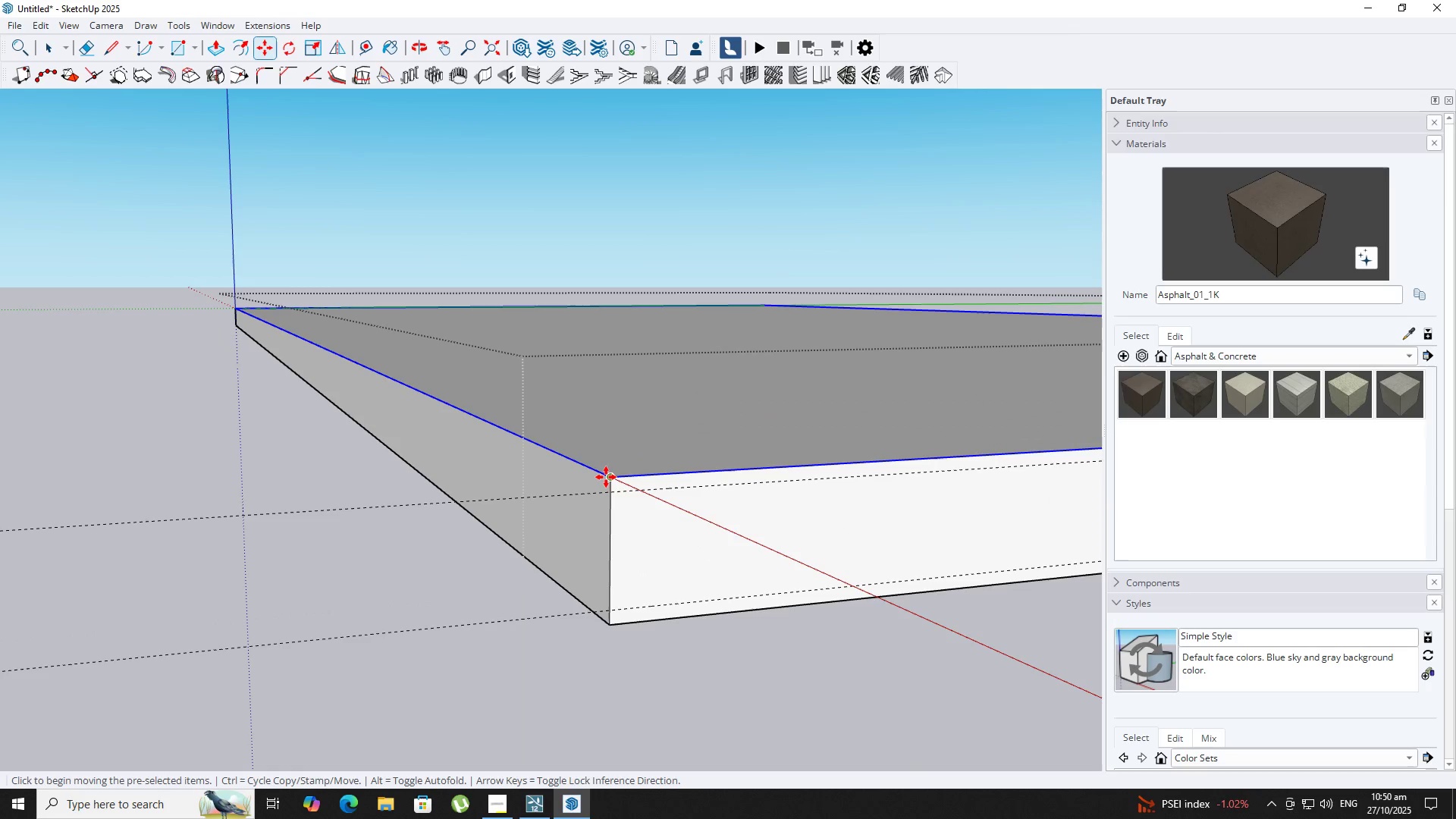 
key(Control+ControlLeft)
 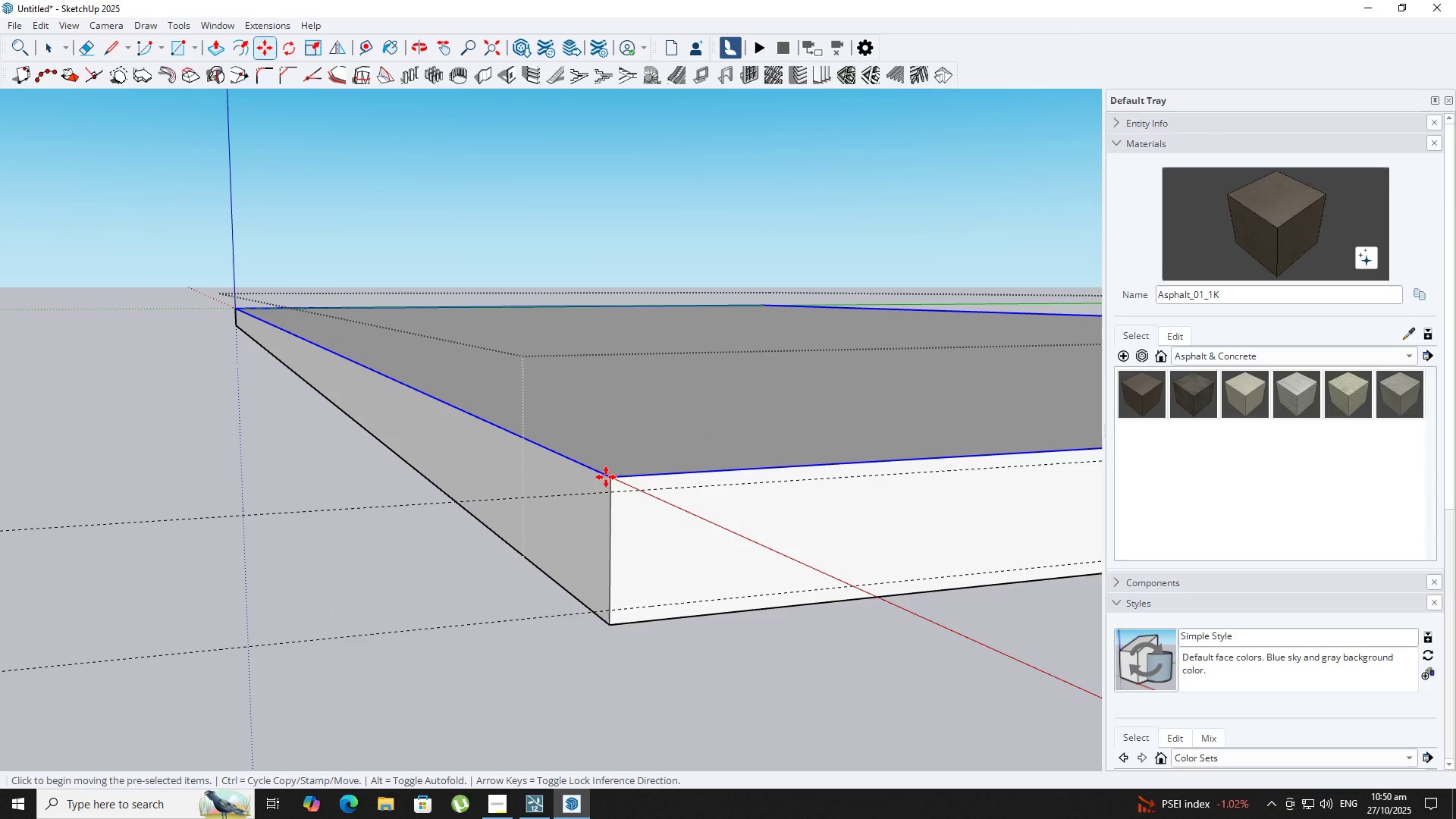 
left_click([606, 477])
 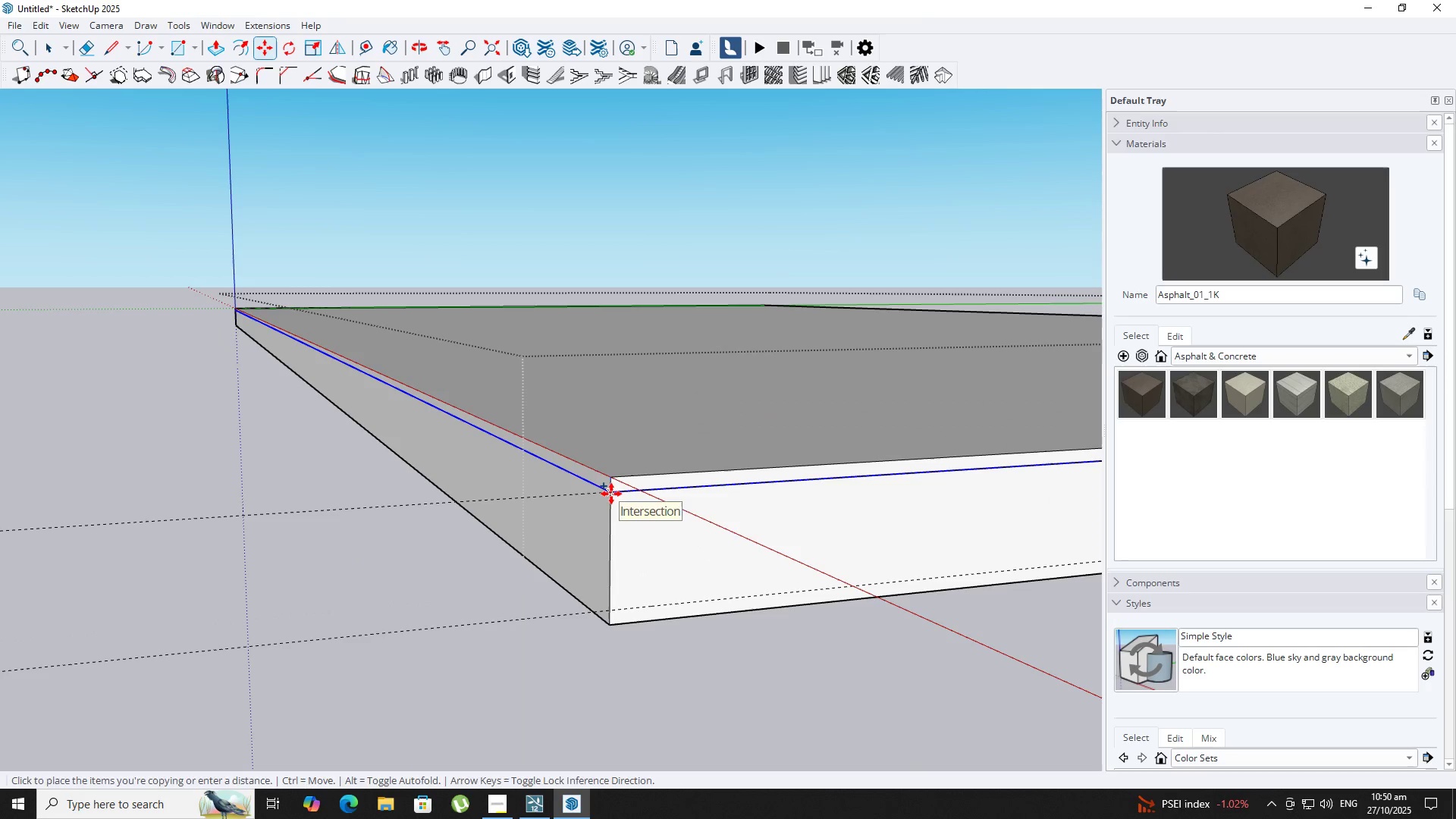 
left_click([611, 494])
 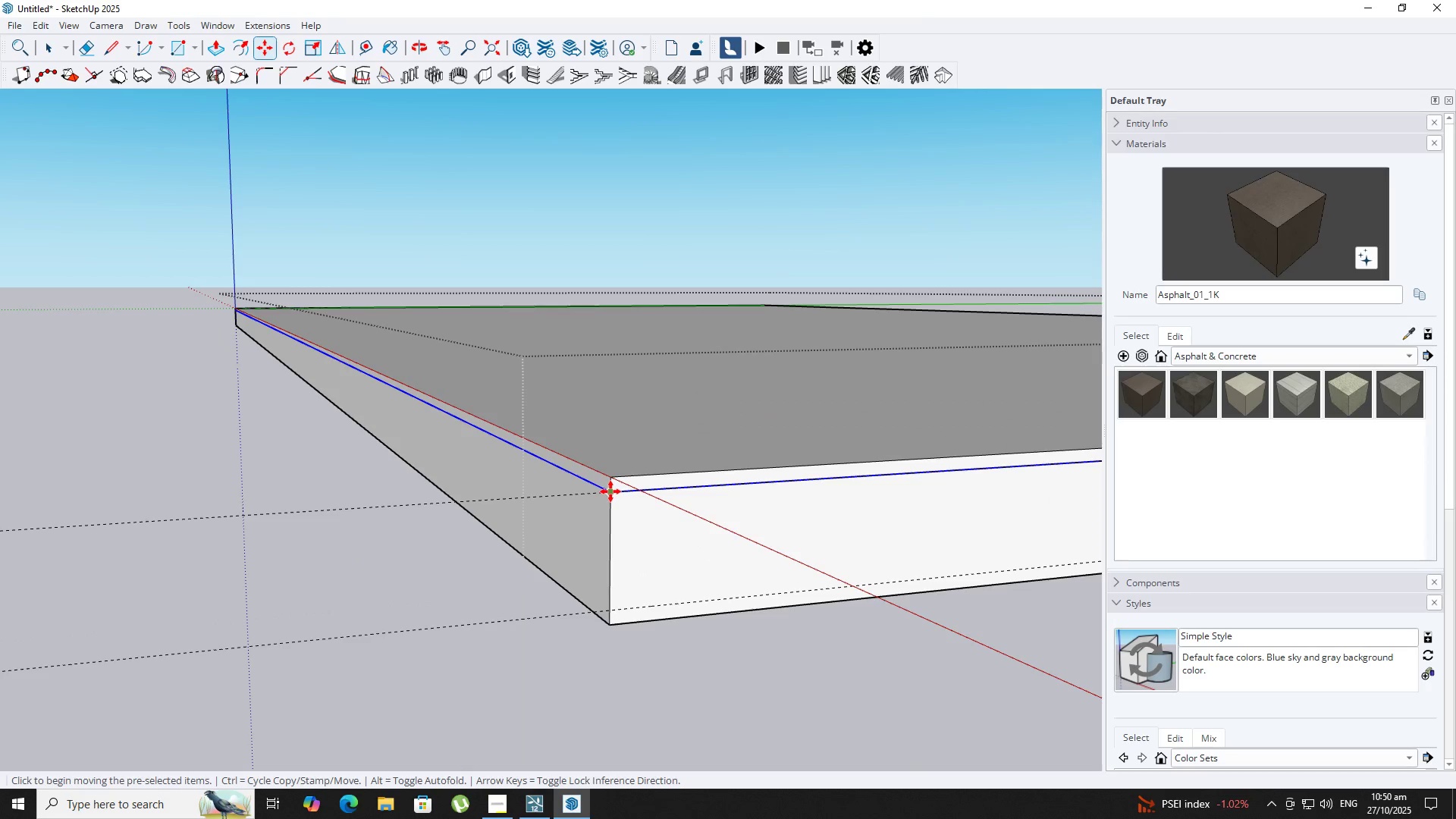 
key(Control+ControlLeft)
 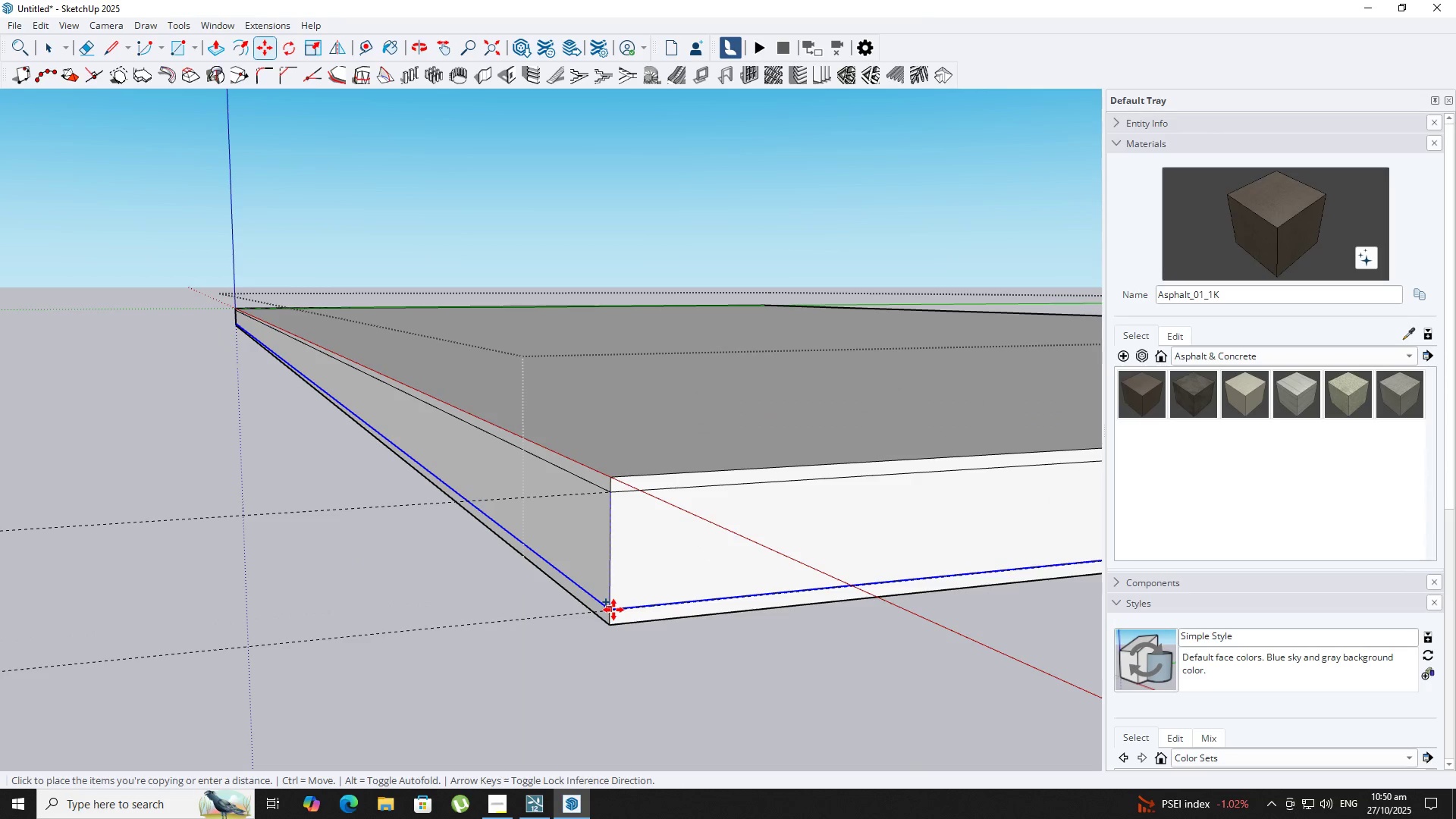 
left_click([613, 610])
 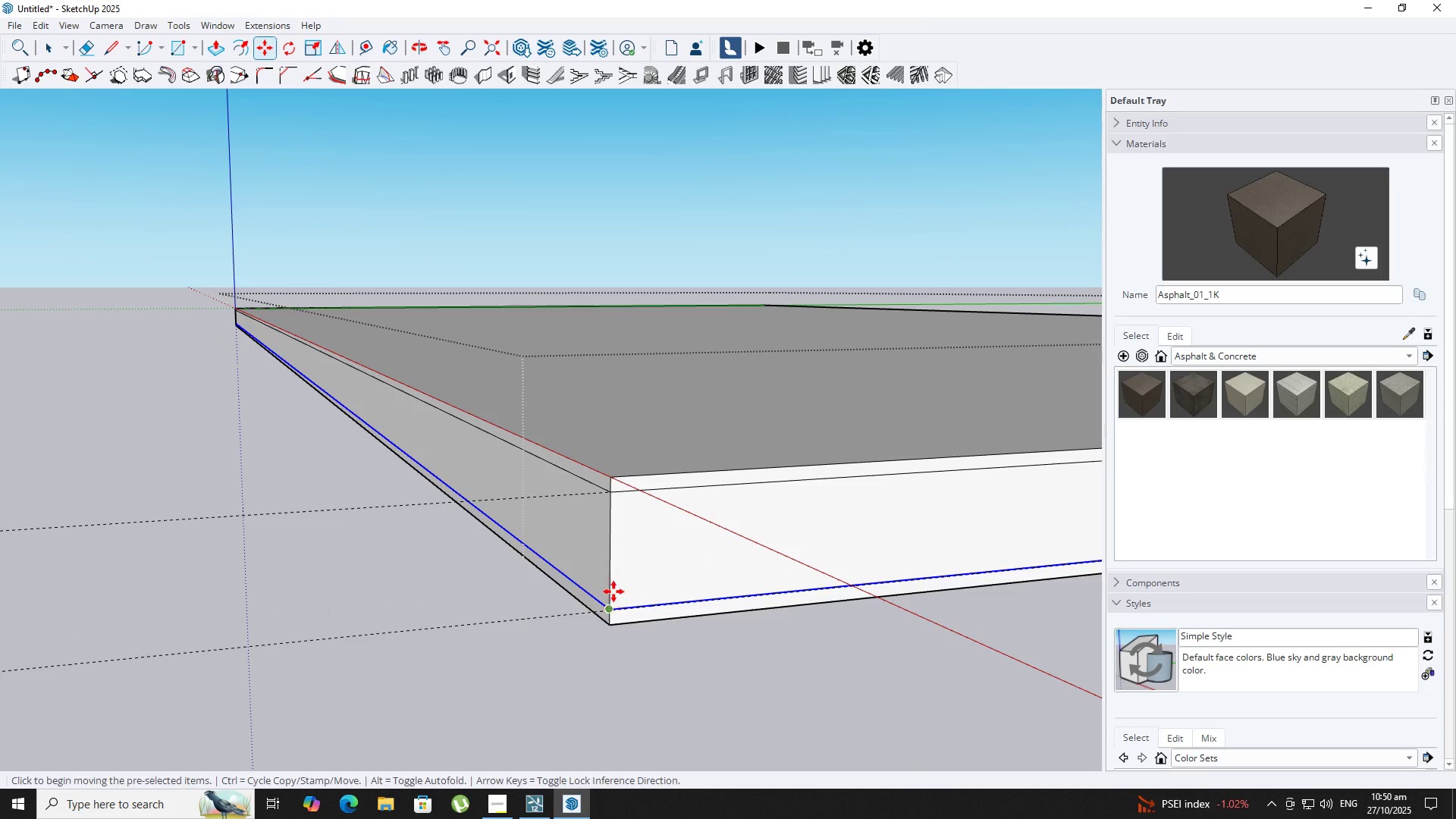 
key(Space)
 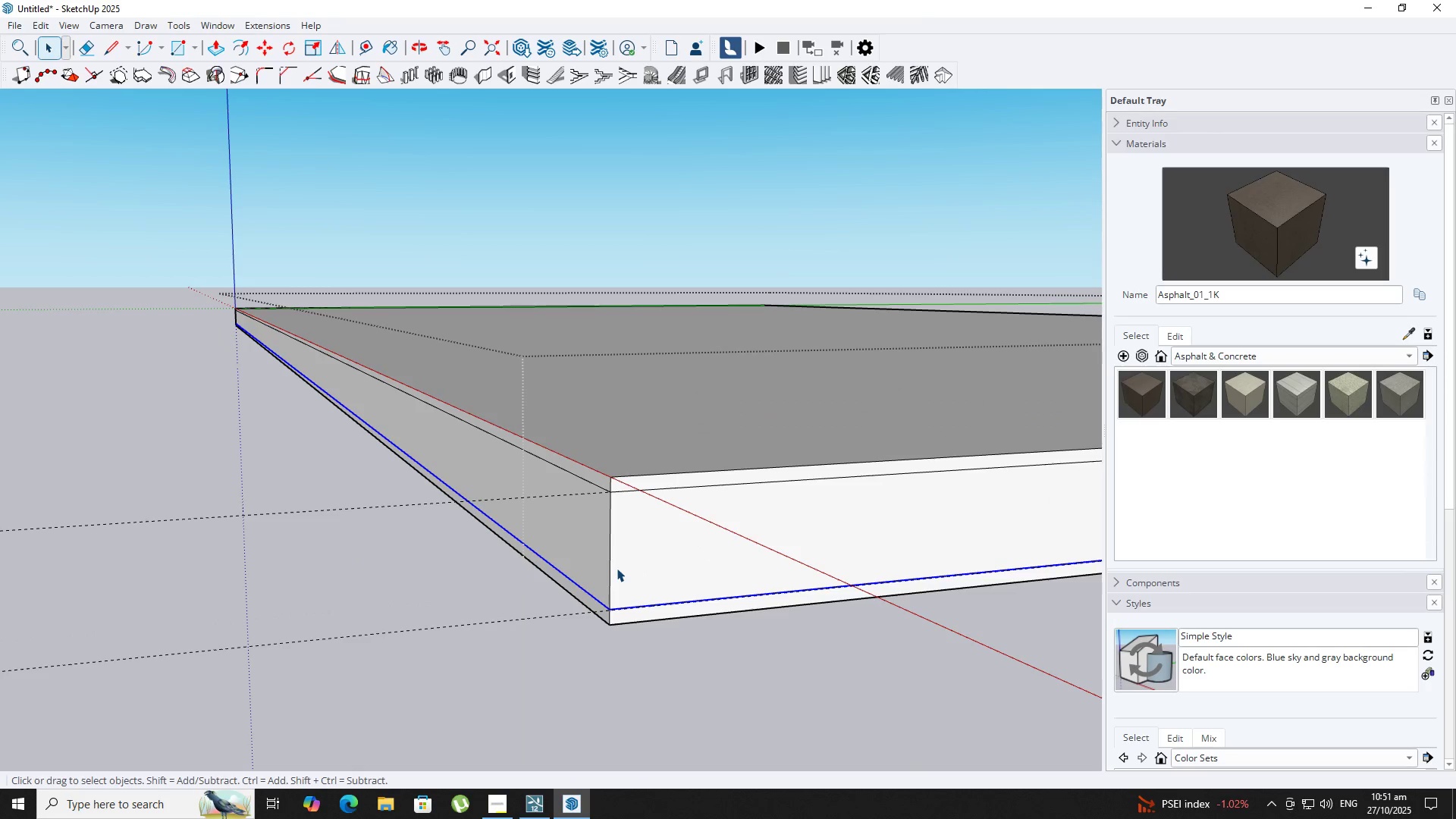 
key(P)
 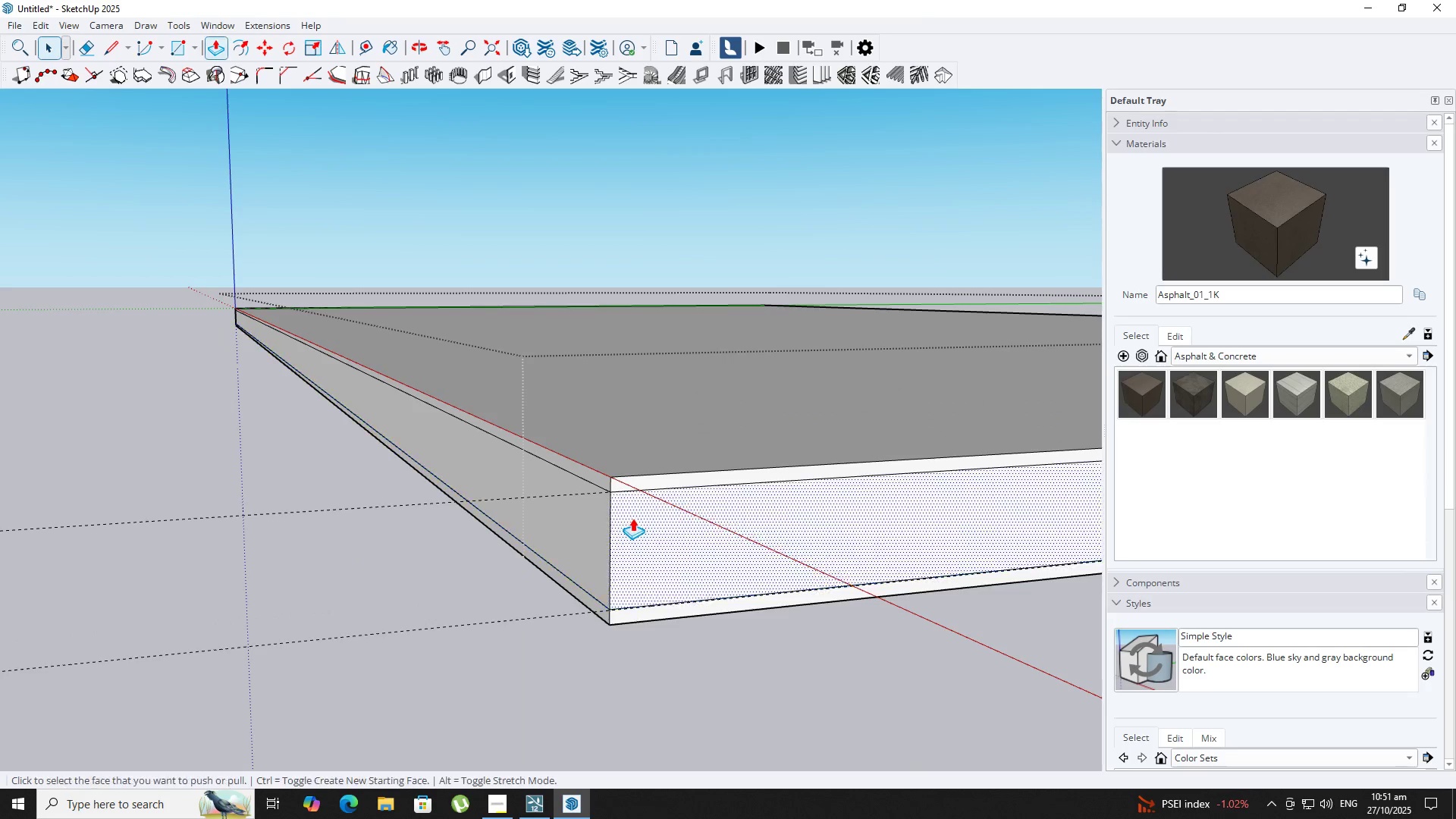 
scroll: coordinate [632, 518], scroll_direction: up, amount: 3.0
 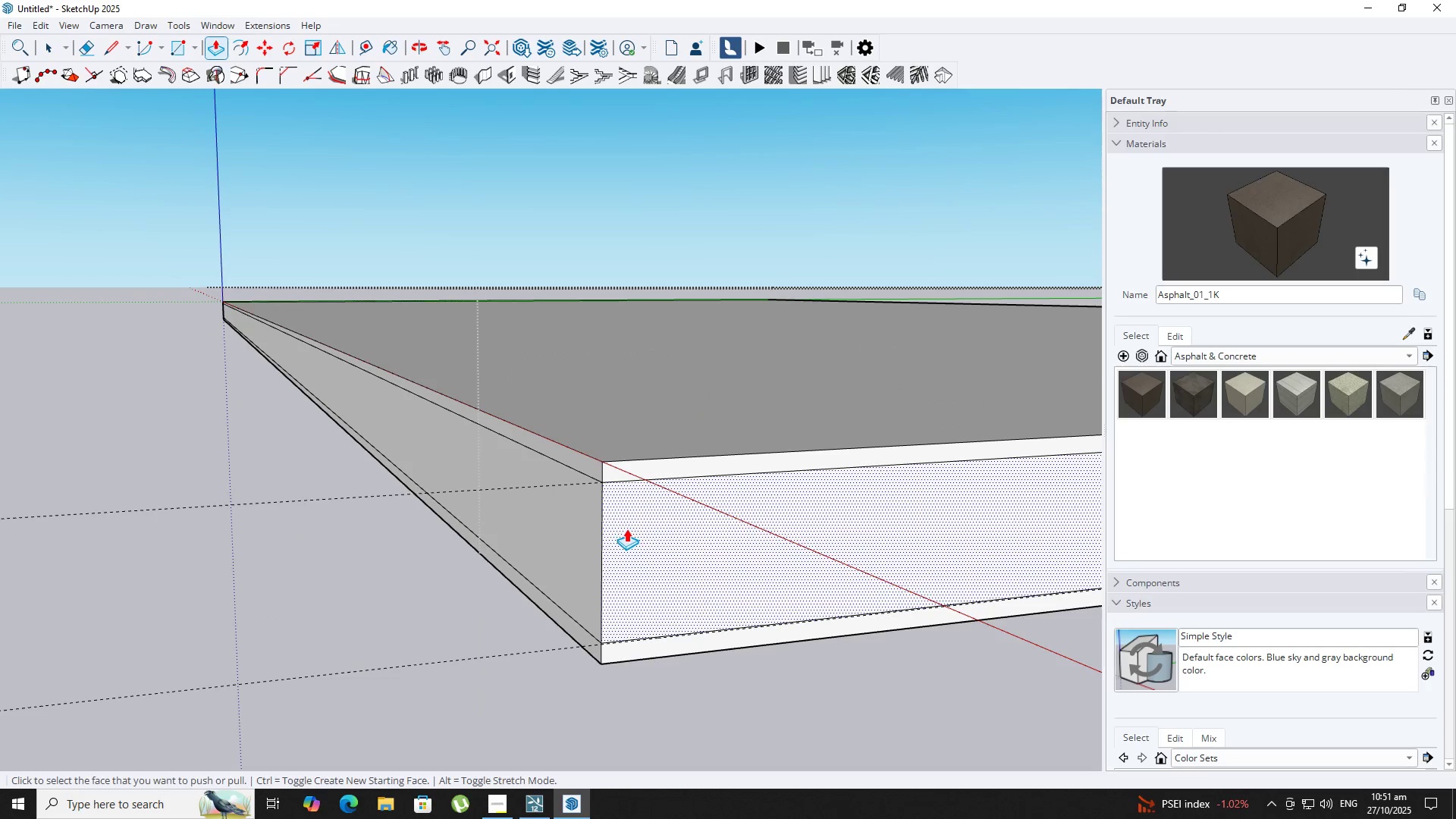 
left_click([626, 529])
 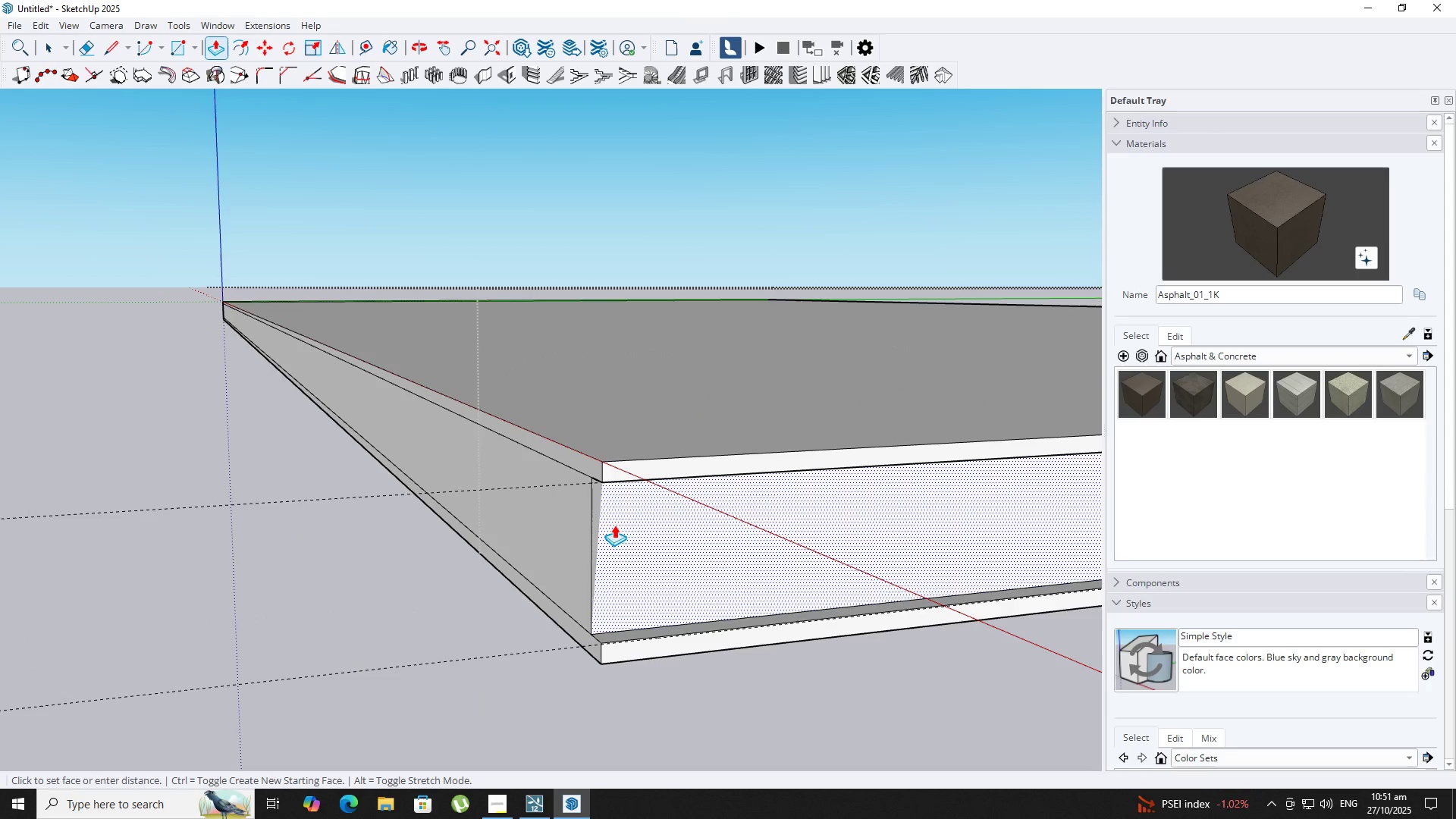 
key(NumpadDecimal)
 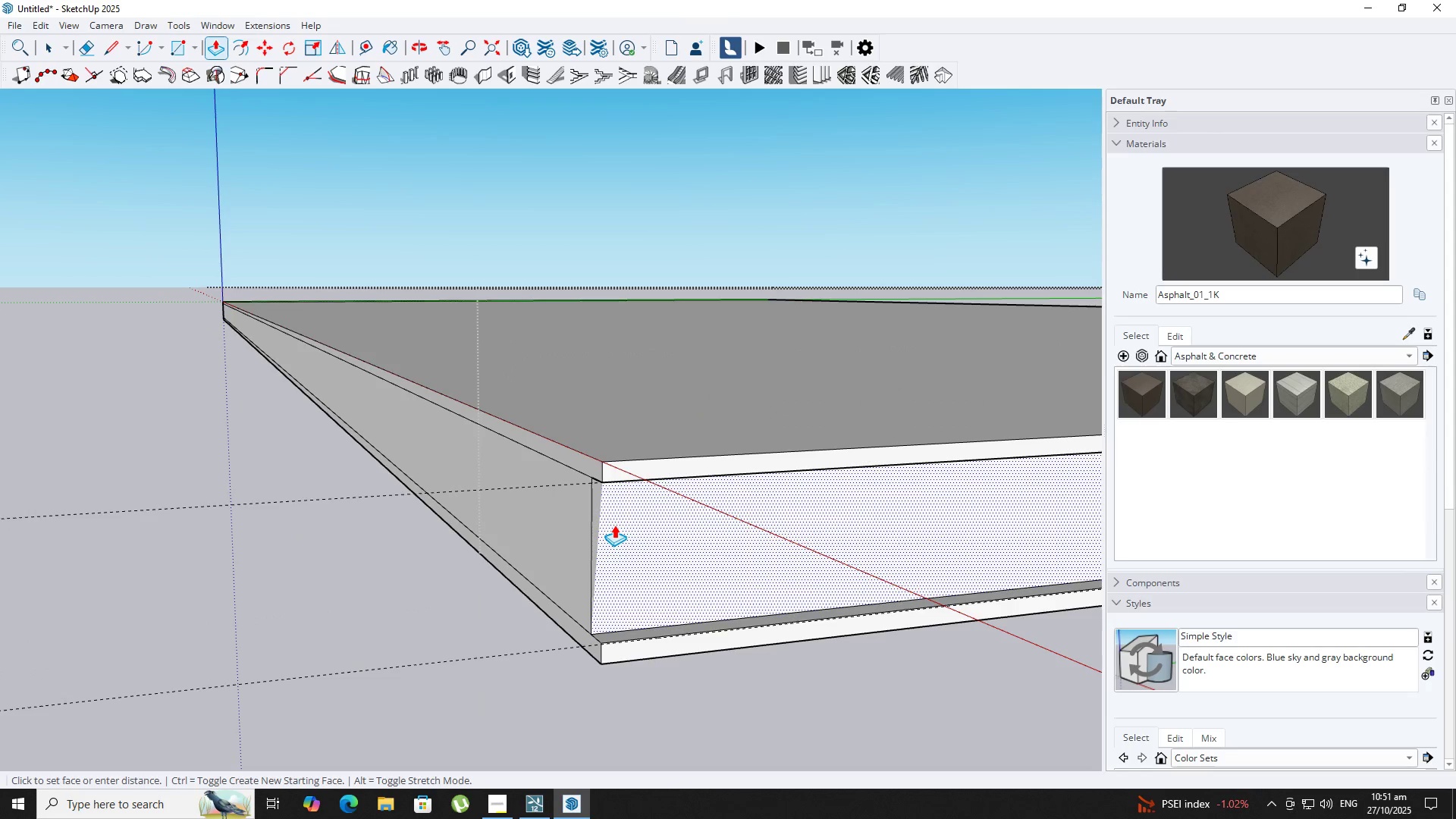 
key(Numpad0)
 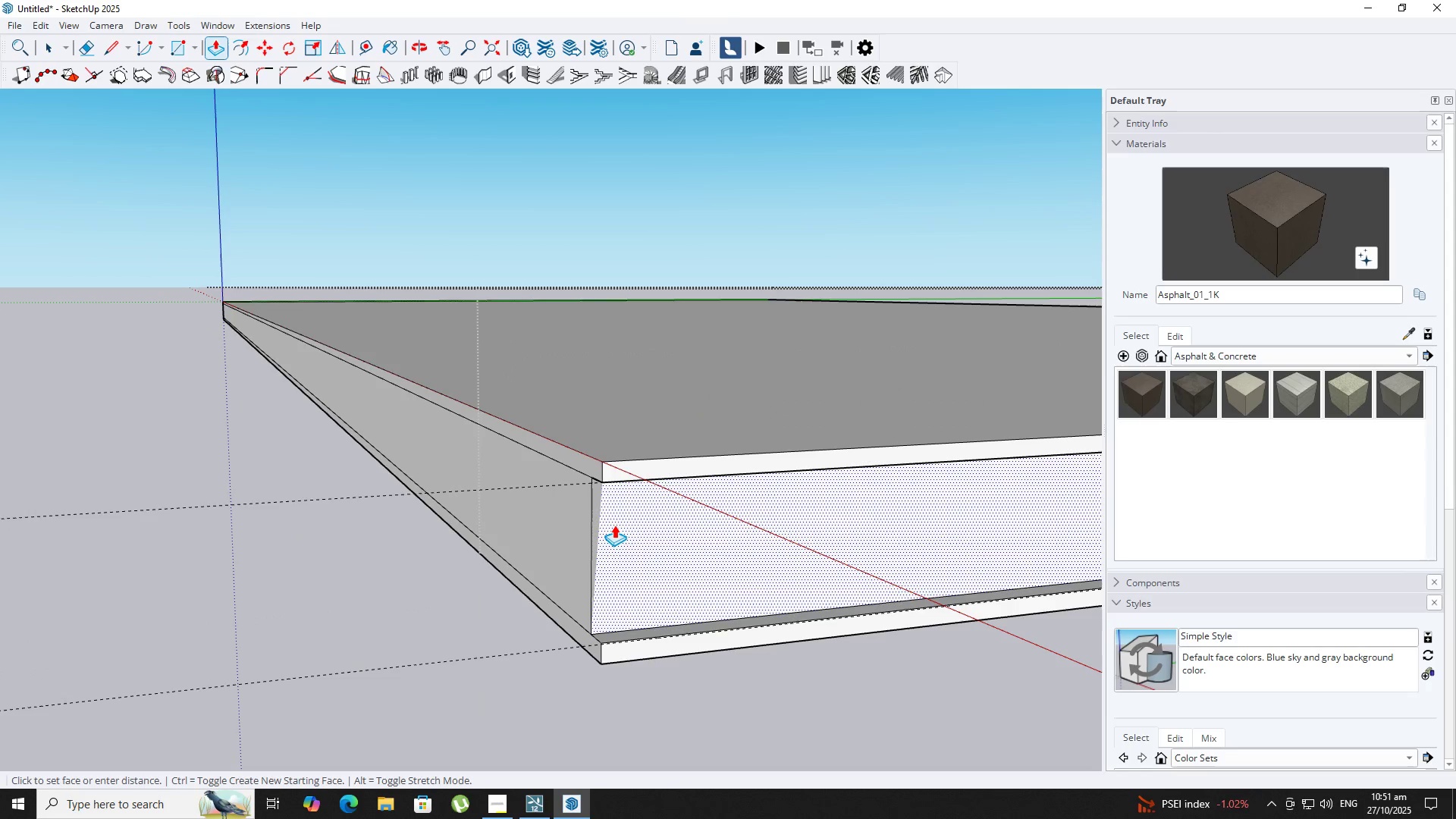 
key(Numpad2)
 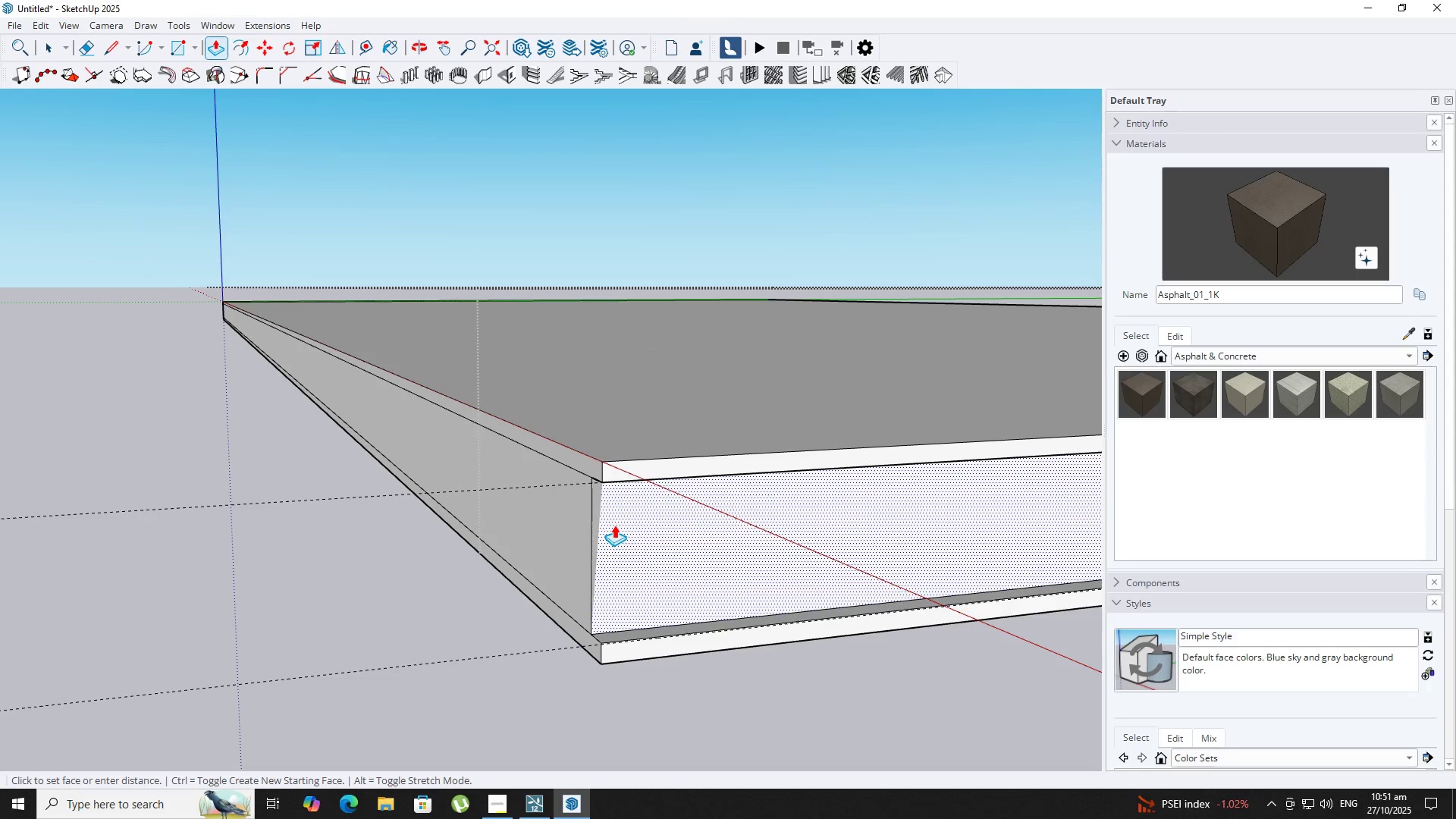 
key(Numpad3)
 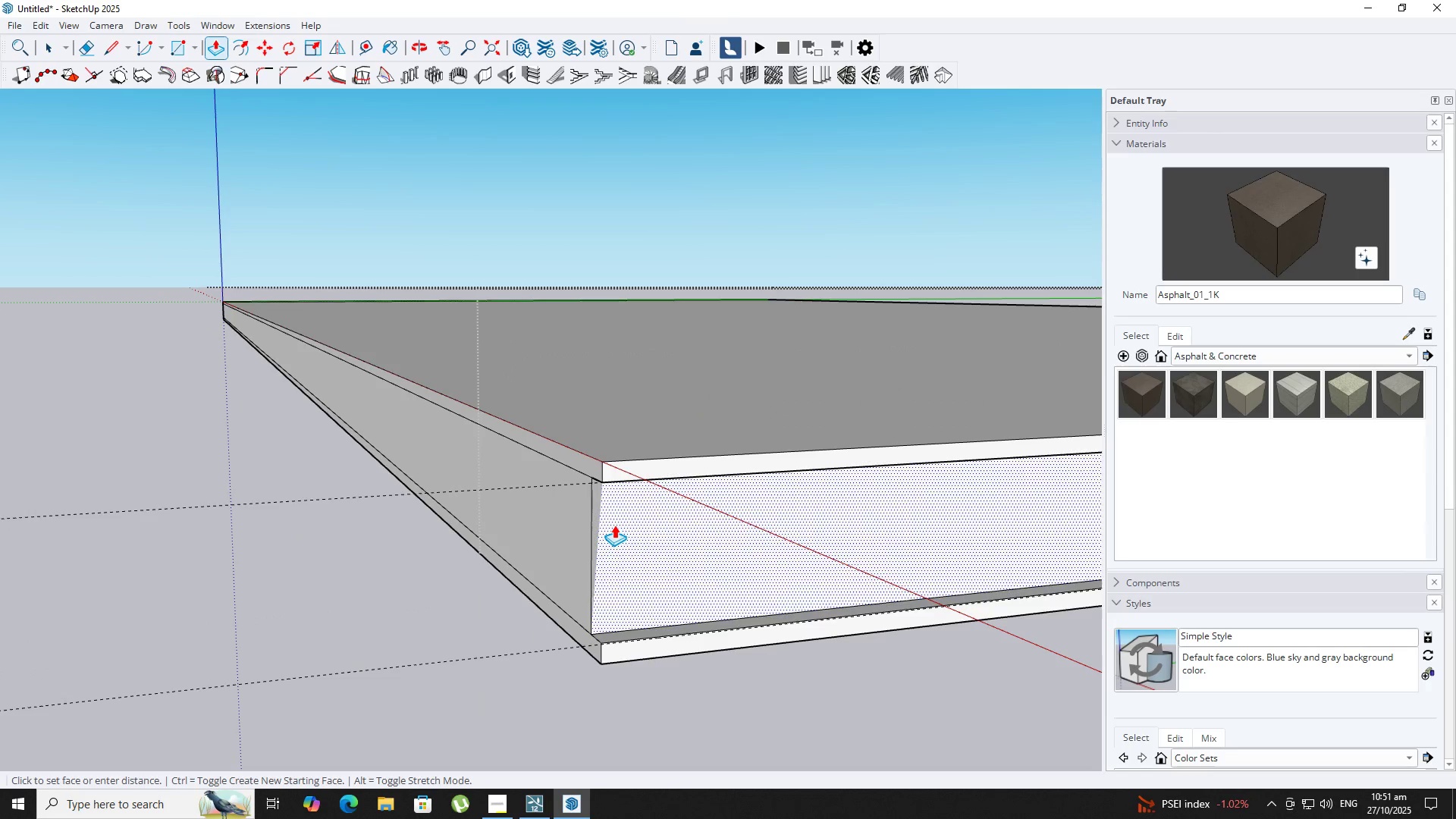 
key(NumpadEnter)
 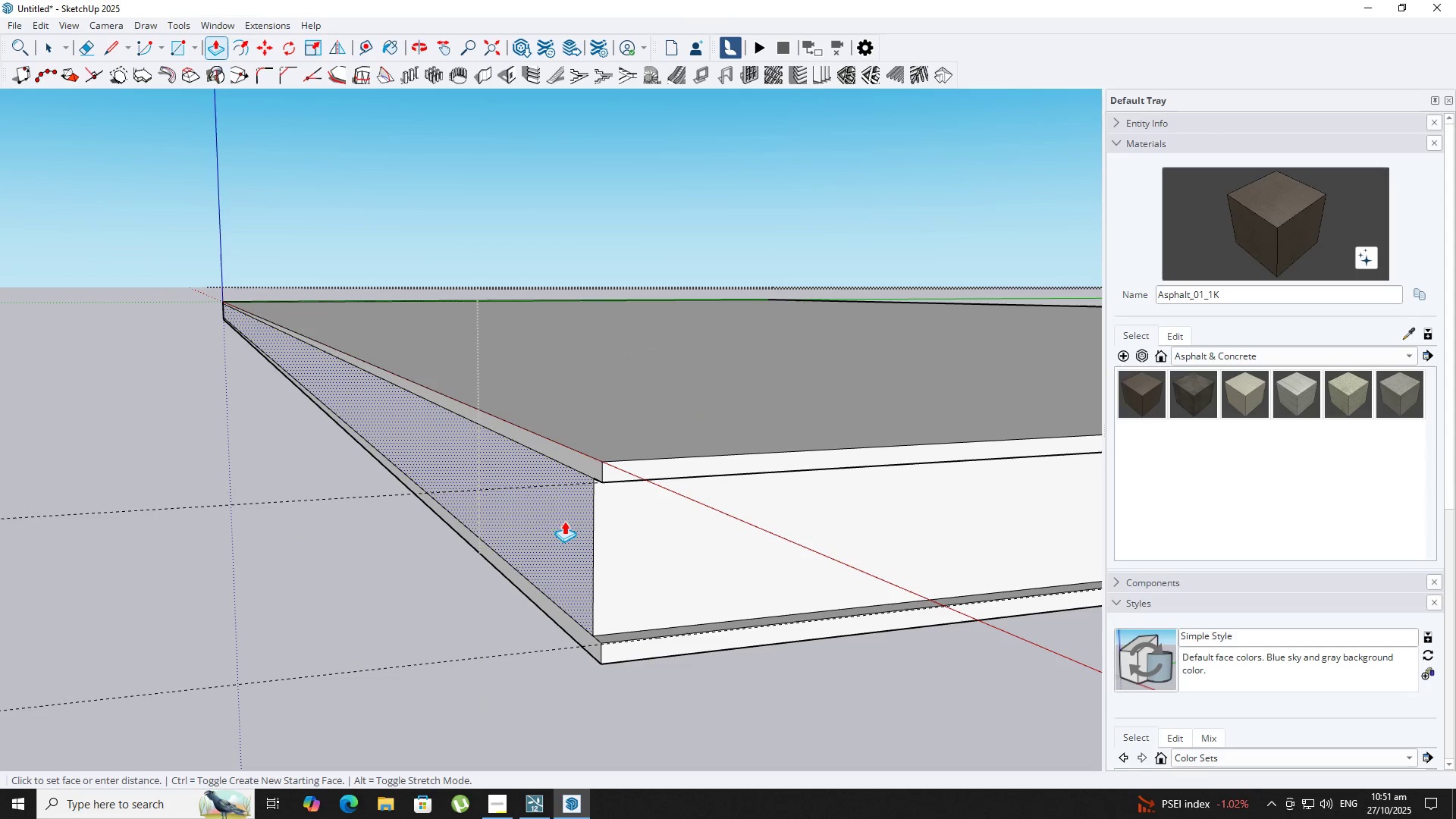 
left_click([541, 516])
 